 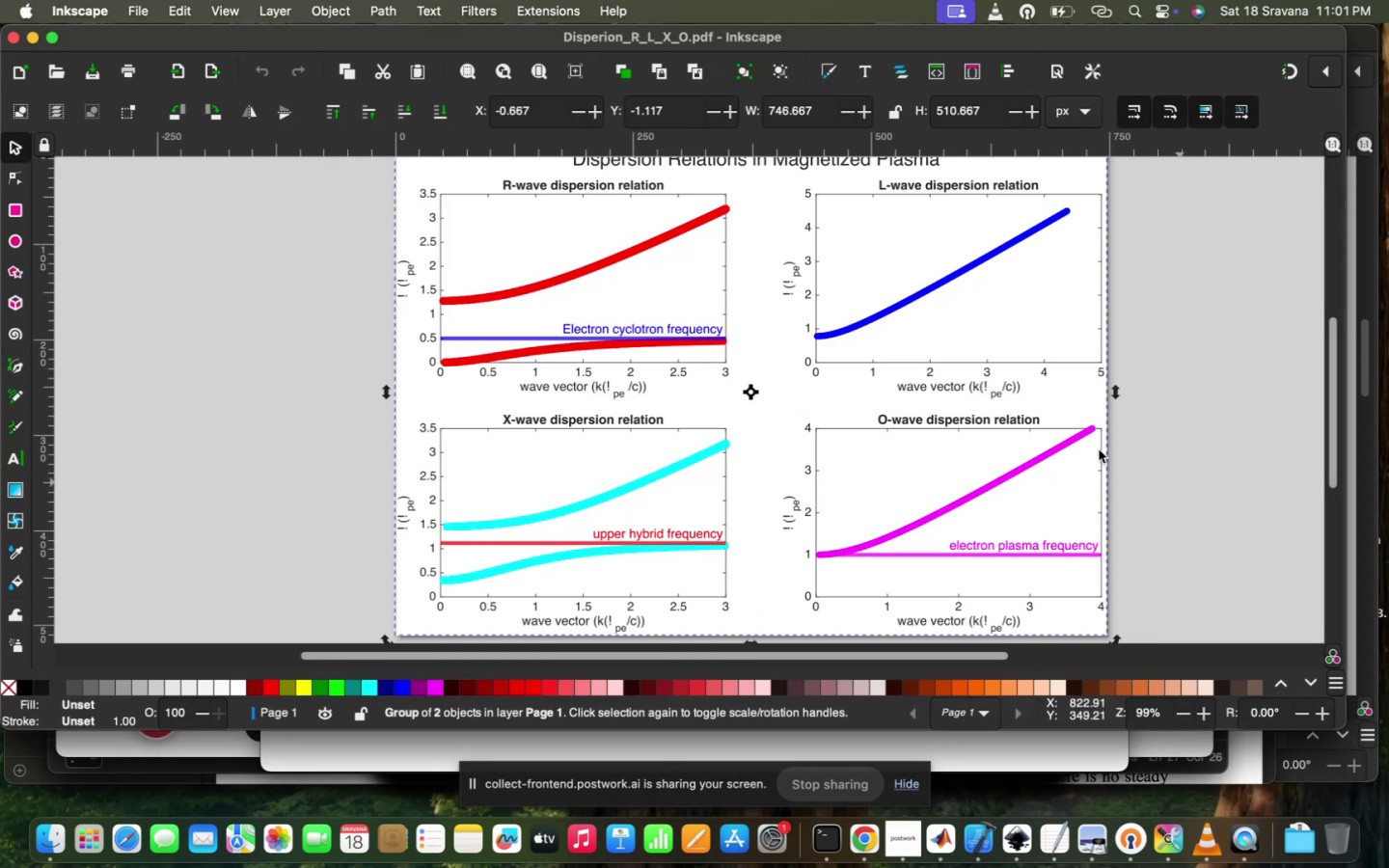 
scroll: coordinate [1009, 436], scroll_direction: up, amount: 11.0
 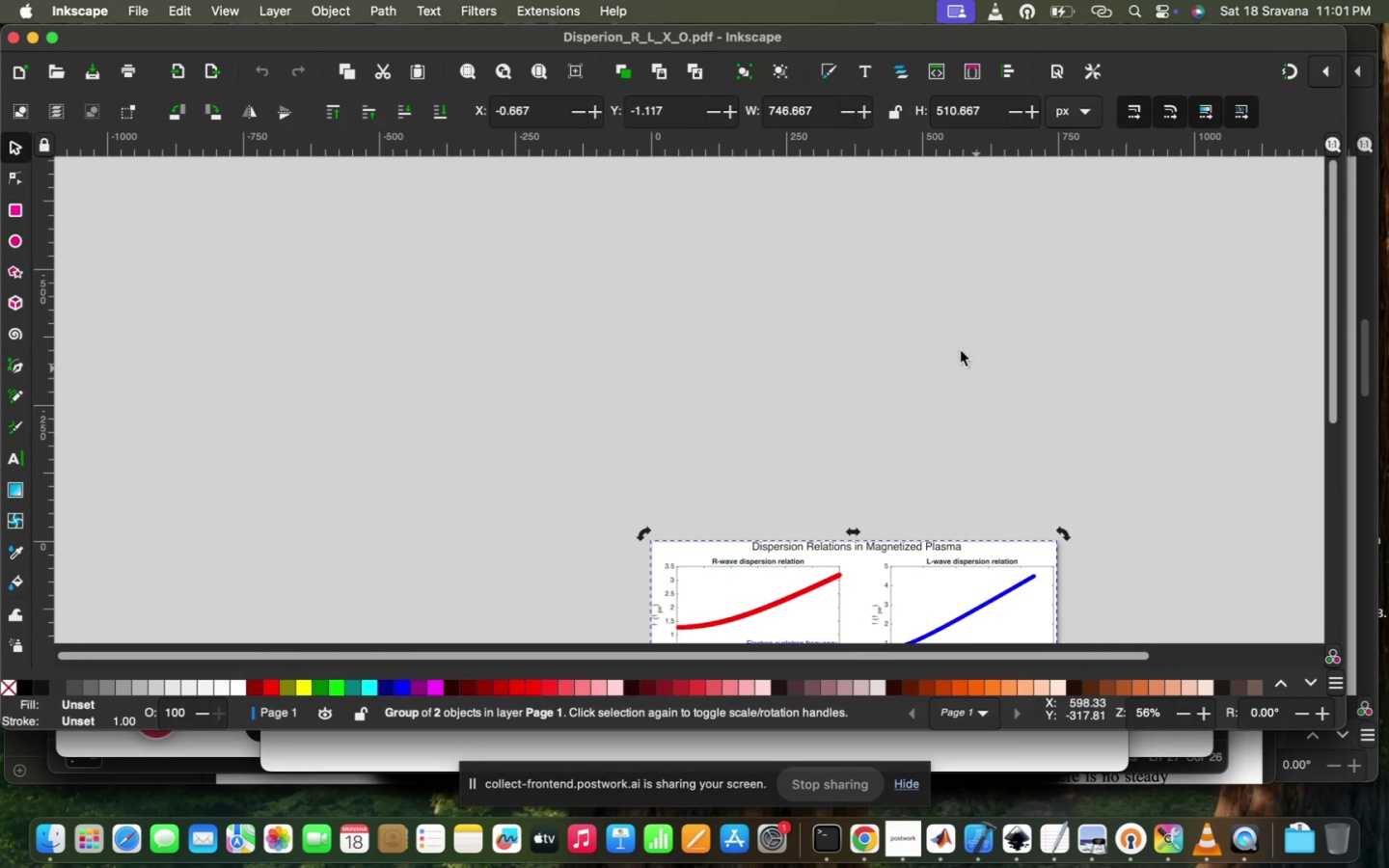 
scroll: coordinate [953, 343], scroll_direction: down, amount: 20.0
 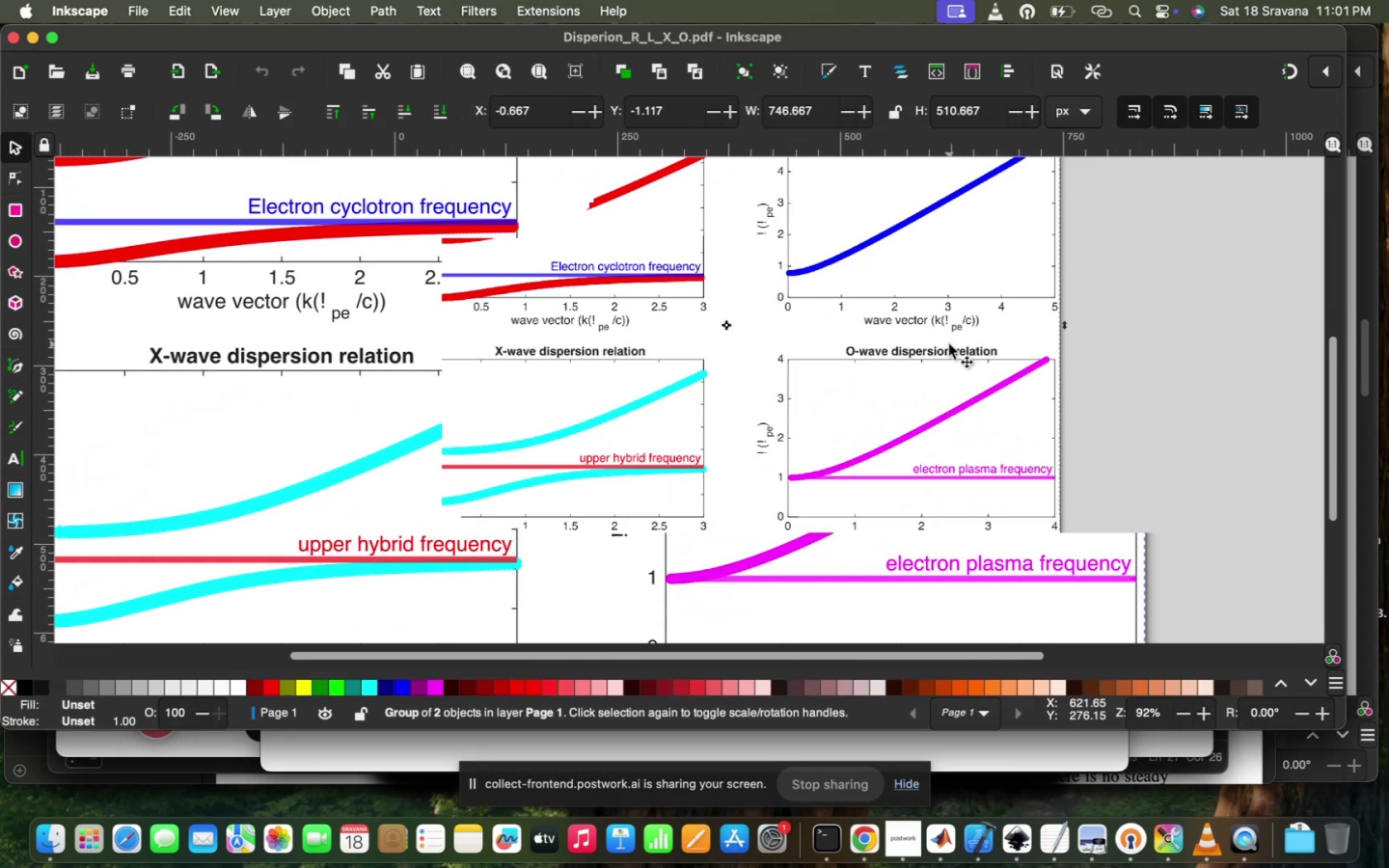 
scroll: coordinate [949, 344], scroll_direction: up, amount: 9.0
 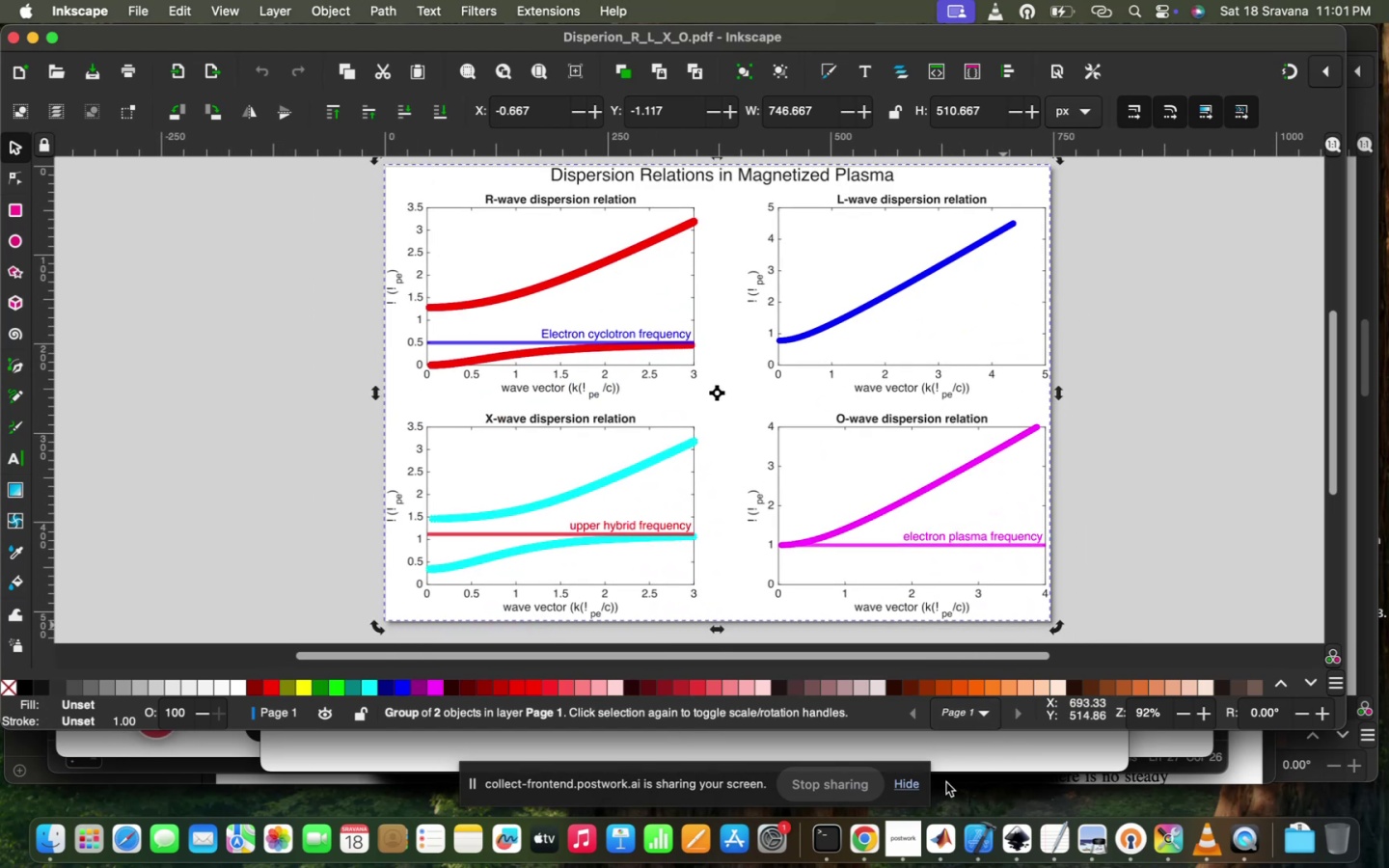 
left_click([944, 836])
 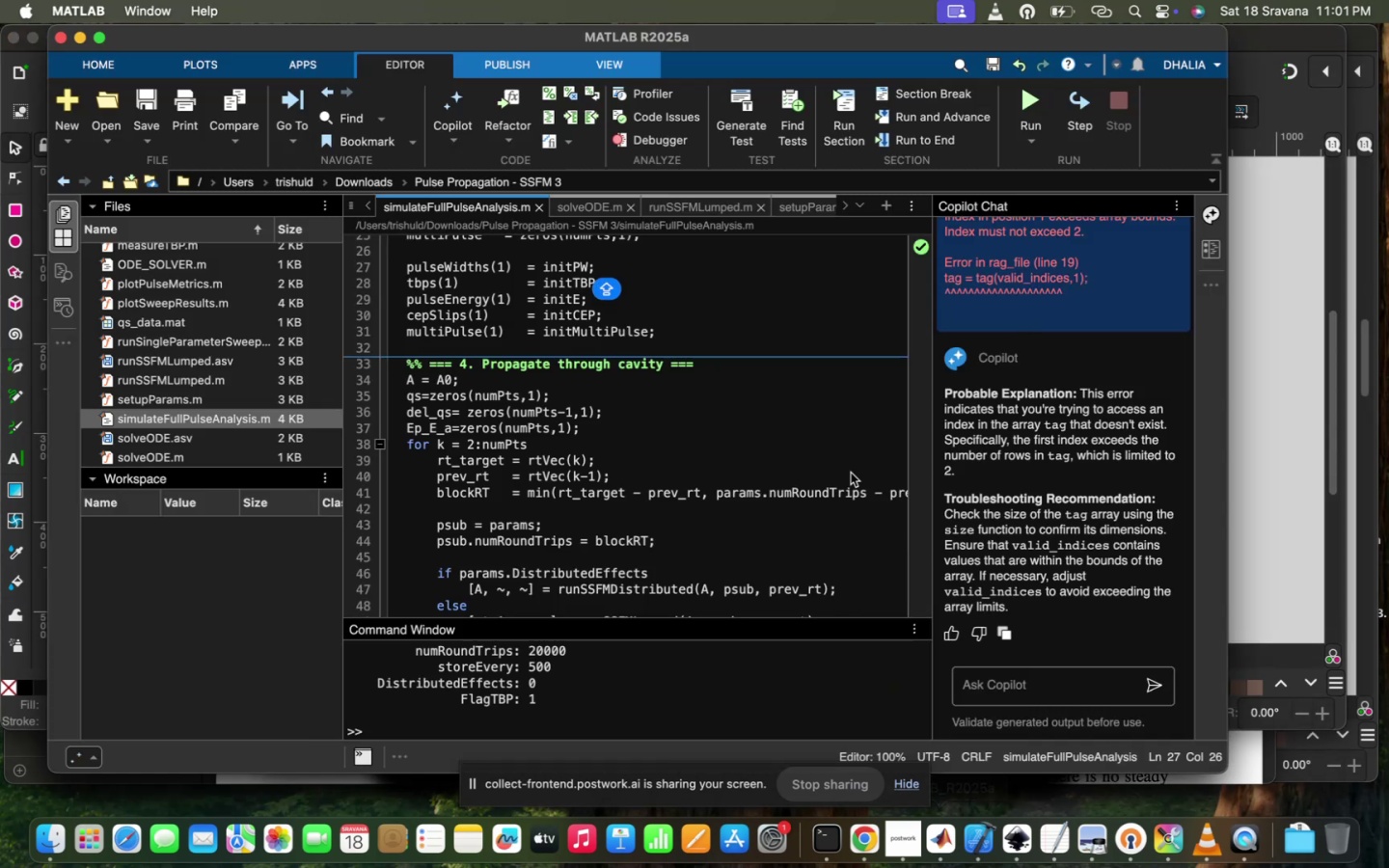 
left_click([851, 473])
 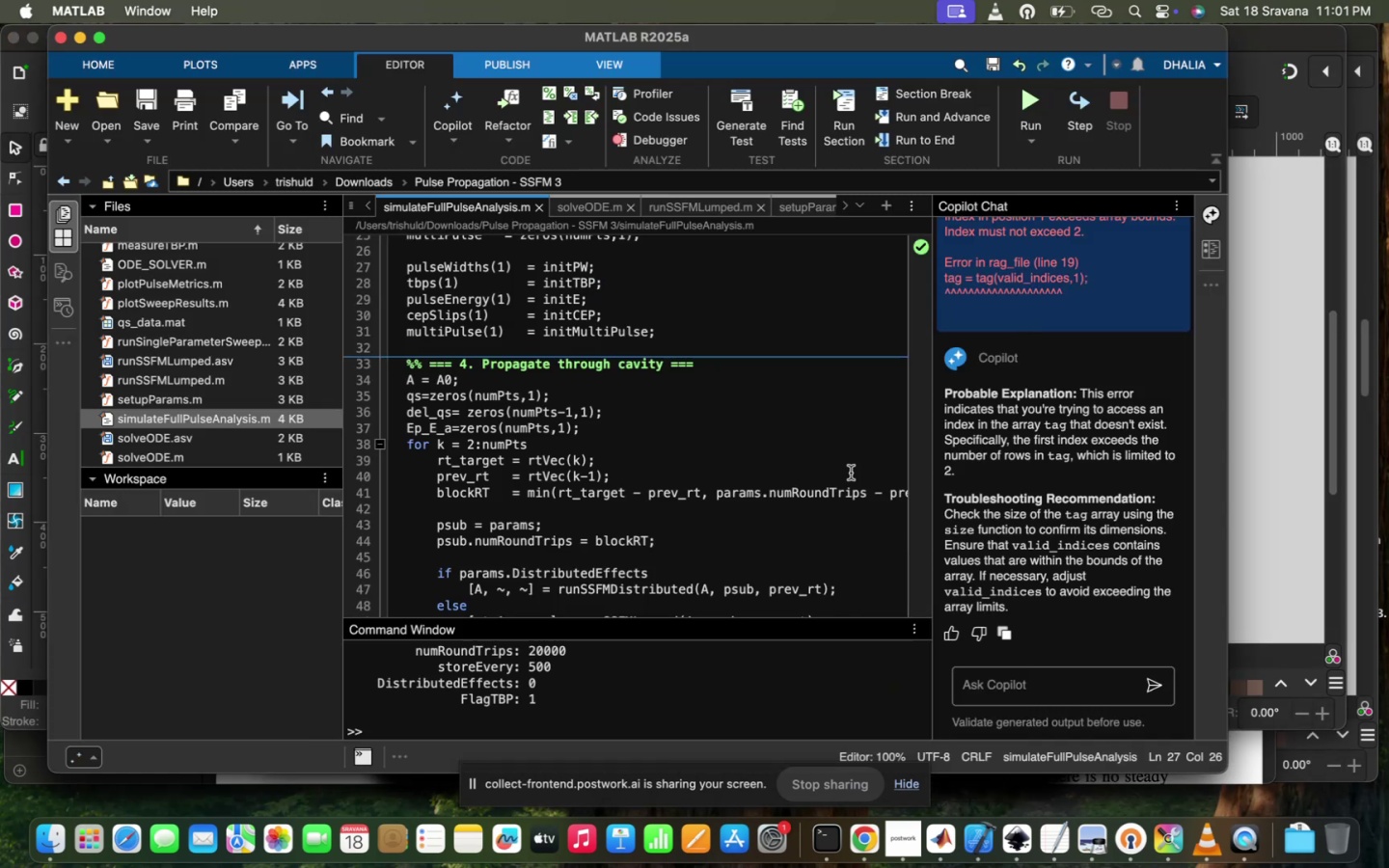 
scroll: coordinate [1021, 453], scroll_direction: up, amount: 97.0
 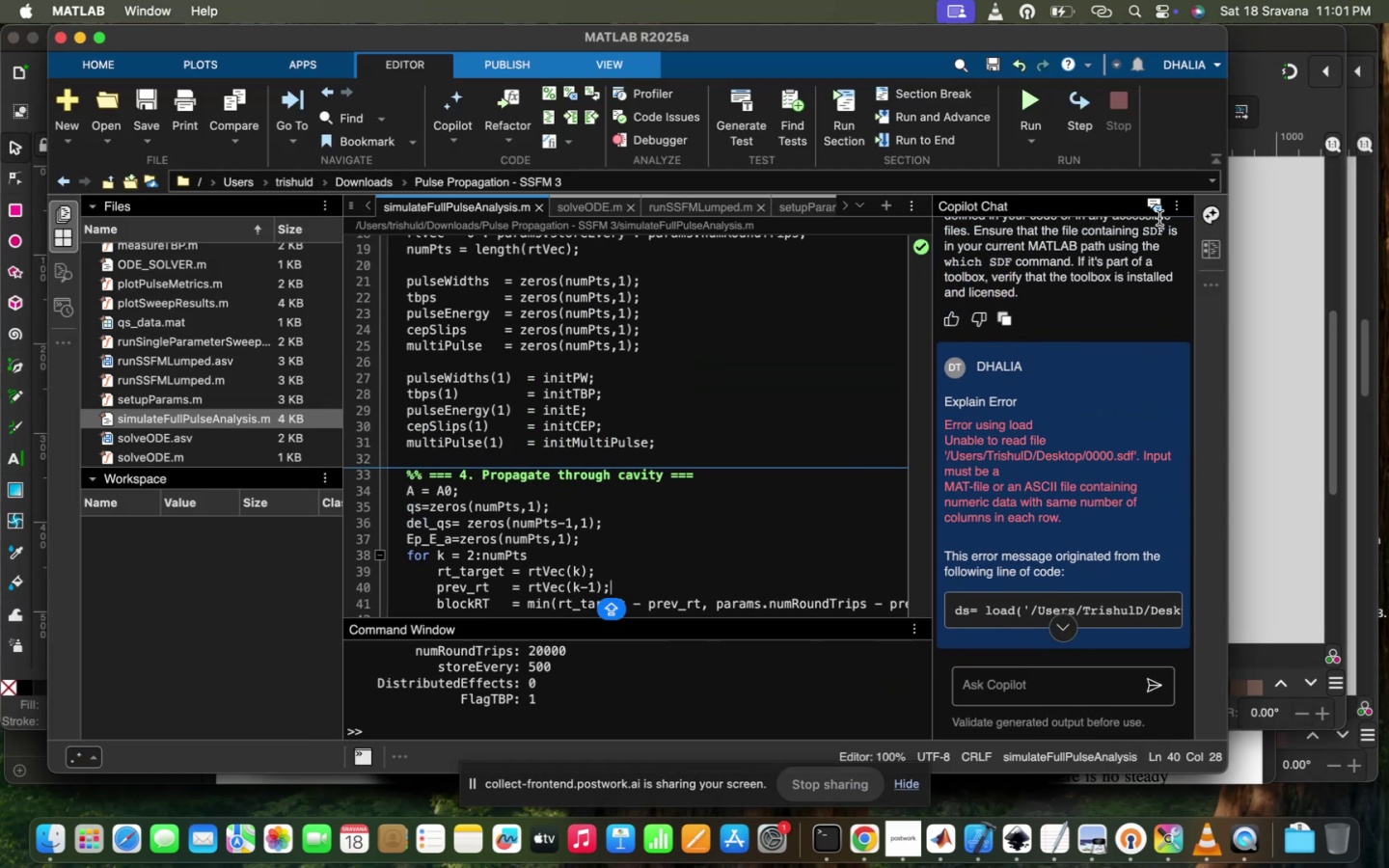 
left_click([1158, 211])
 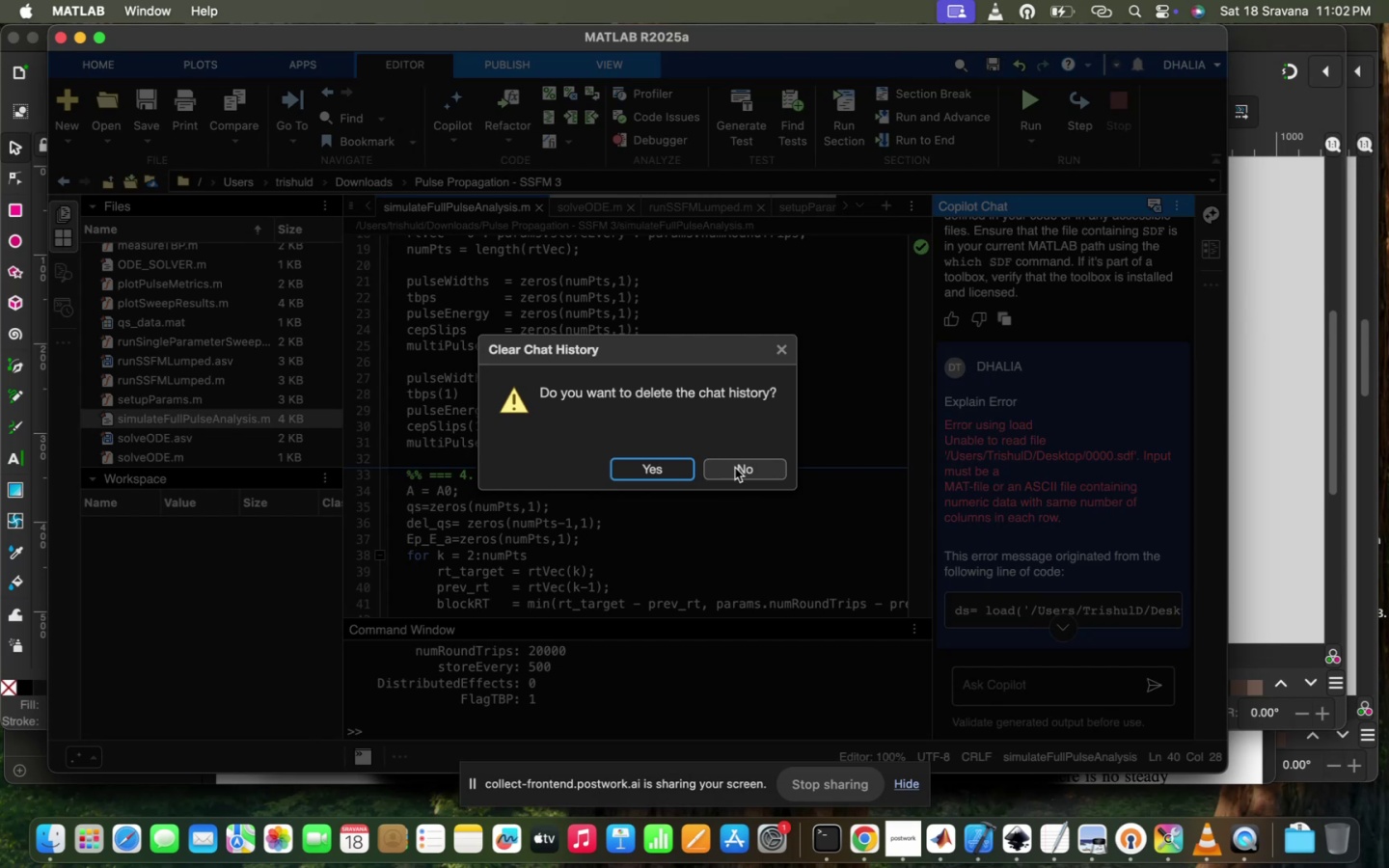 
left_click_drag(start_coordinate=[758, 465], to_coordinate=[655, 465])
 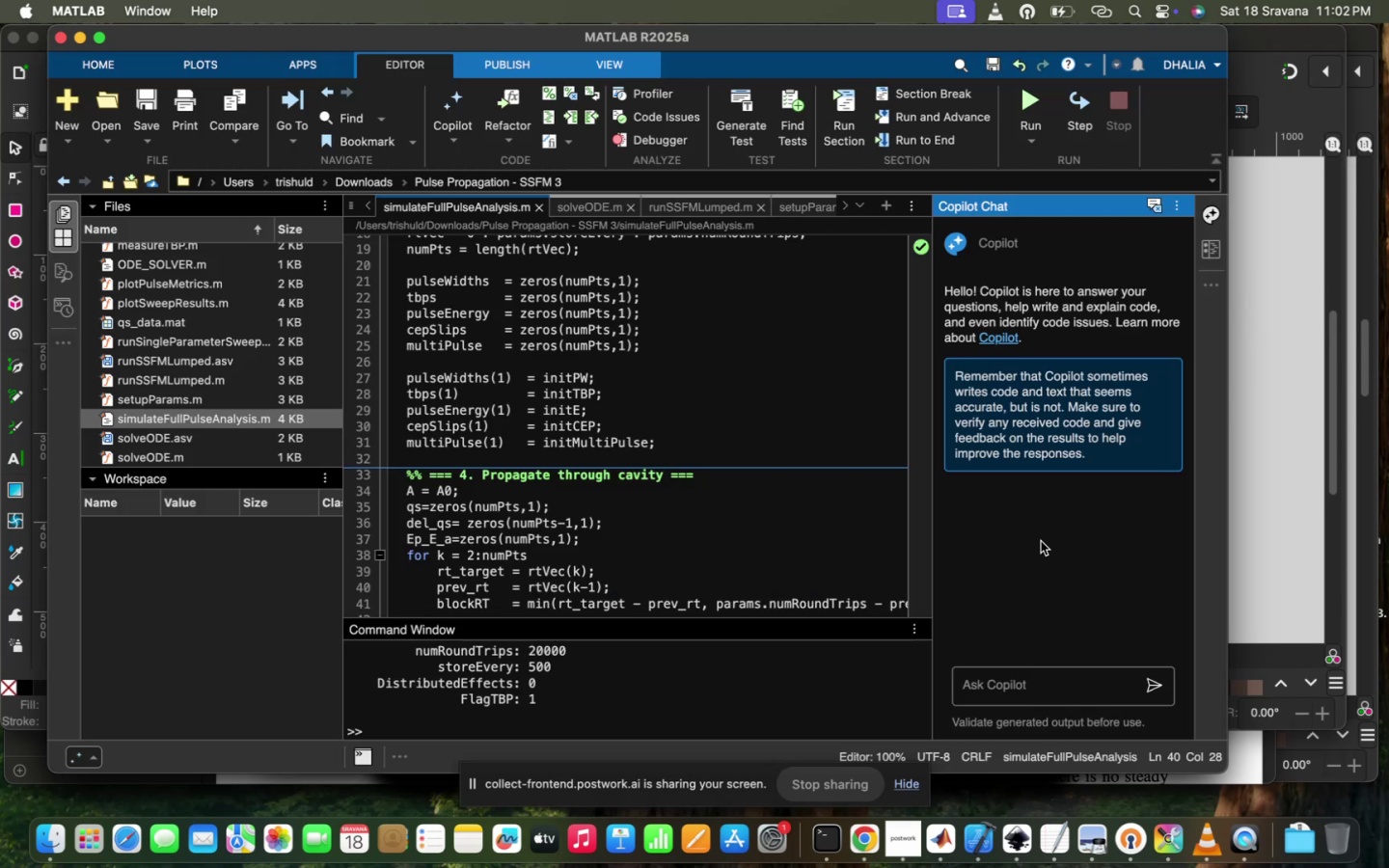 
left_click([751, 476])
 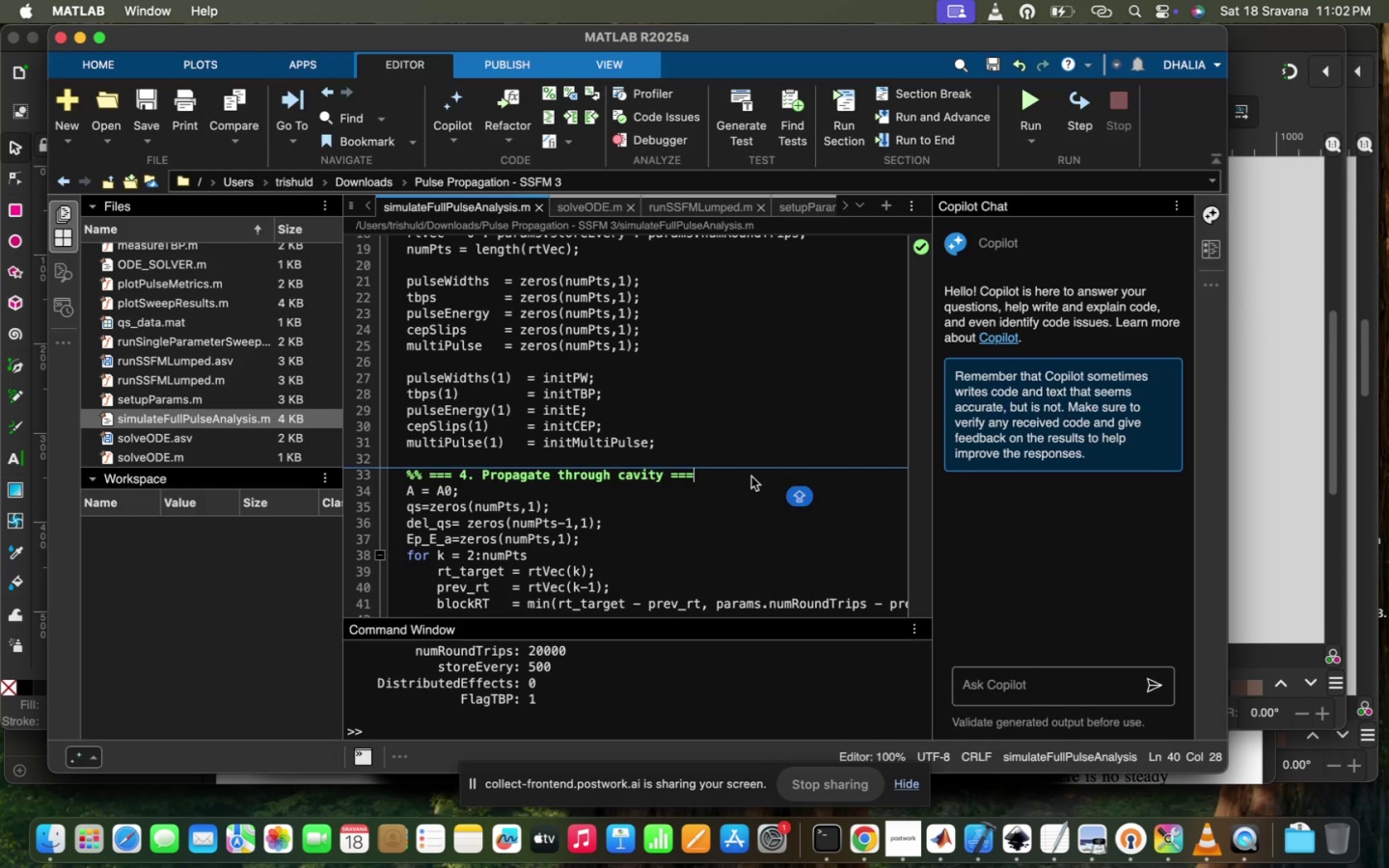 
scroll: coordinate [751, 476], scroll_direction: down, amount: 41.0
 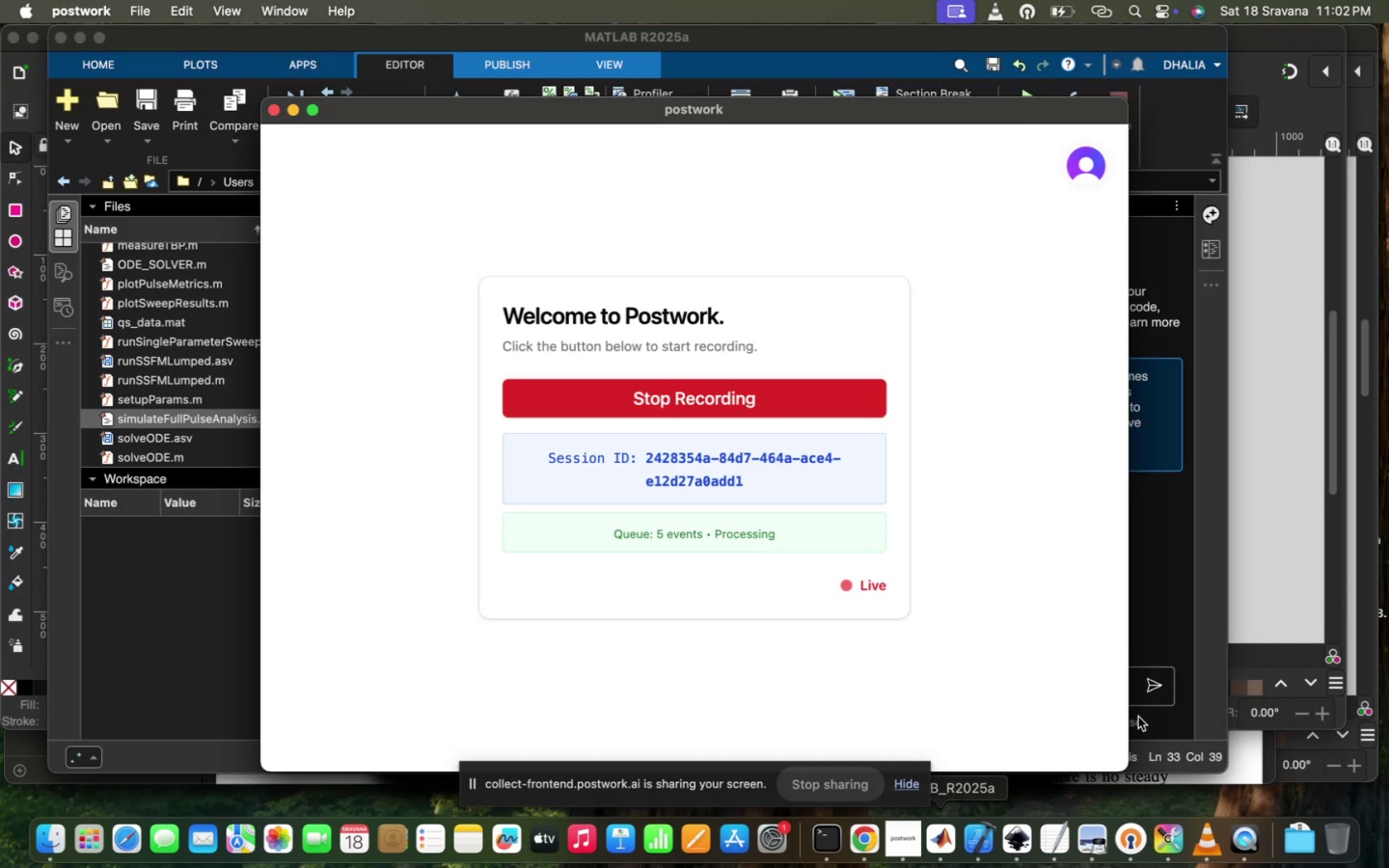 
left_click([1163, 661])
 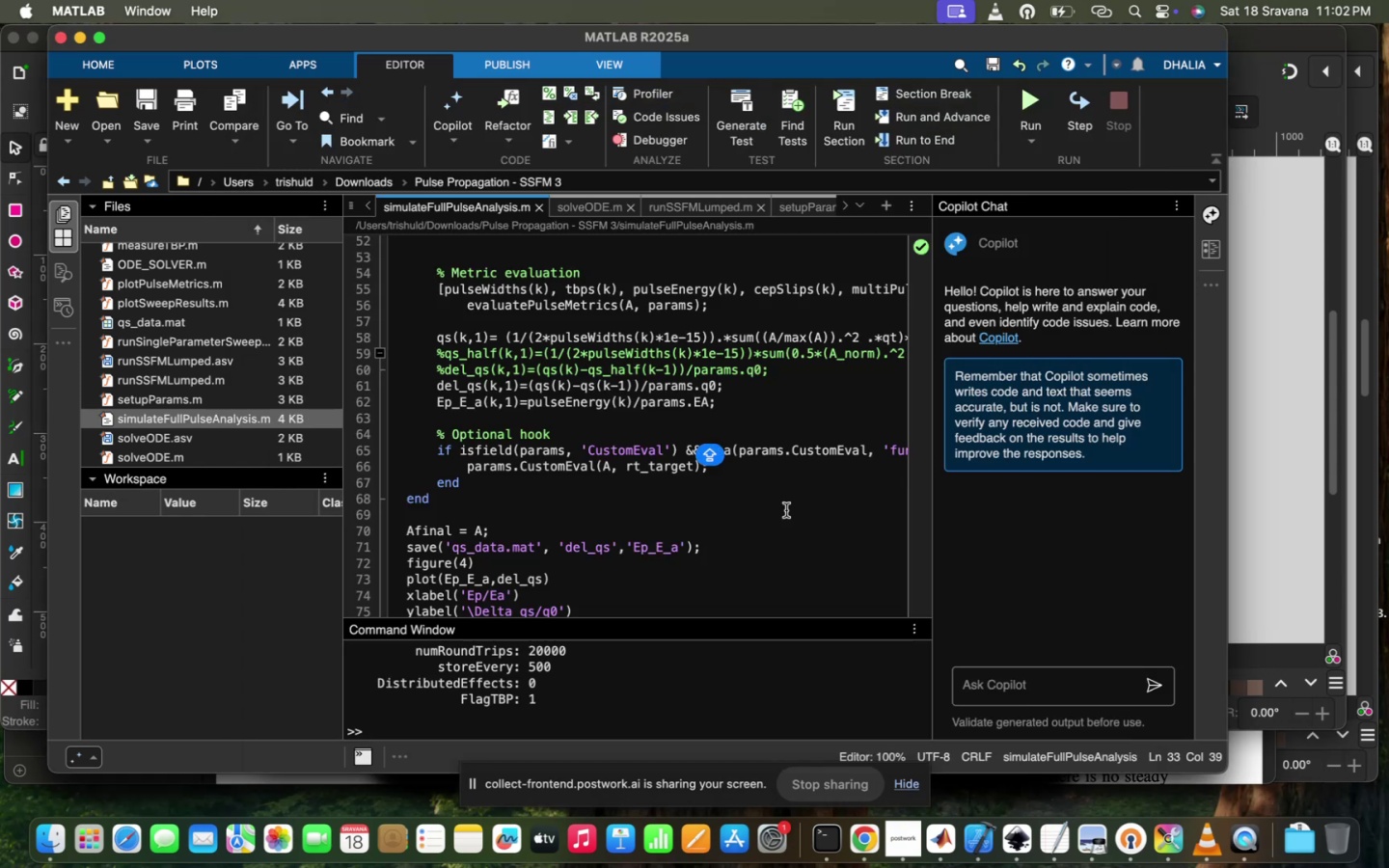 
left_click([786, 510])
 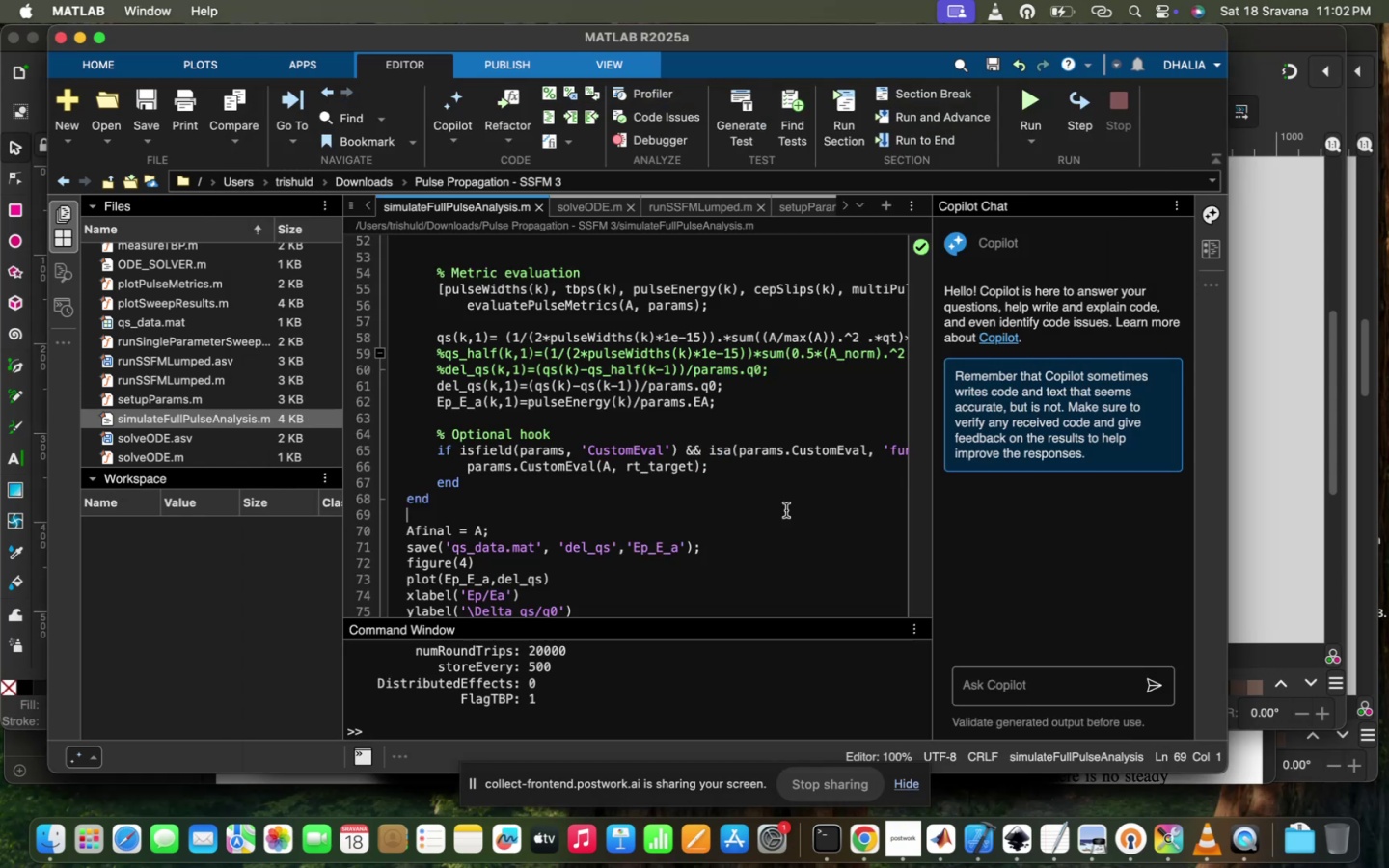 
scroll: coordinate [732, 465], scroll_direction: up, amount: 151.0
 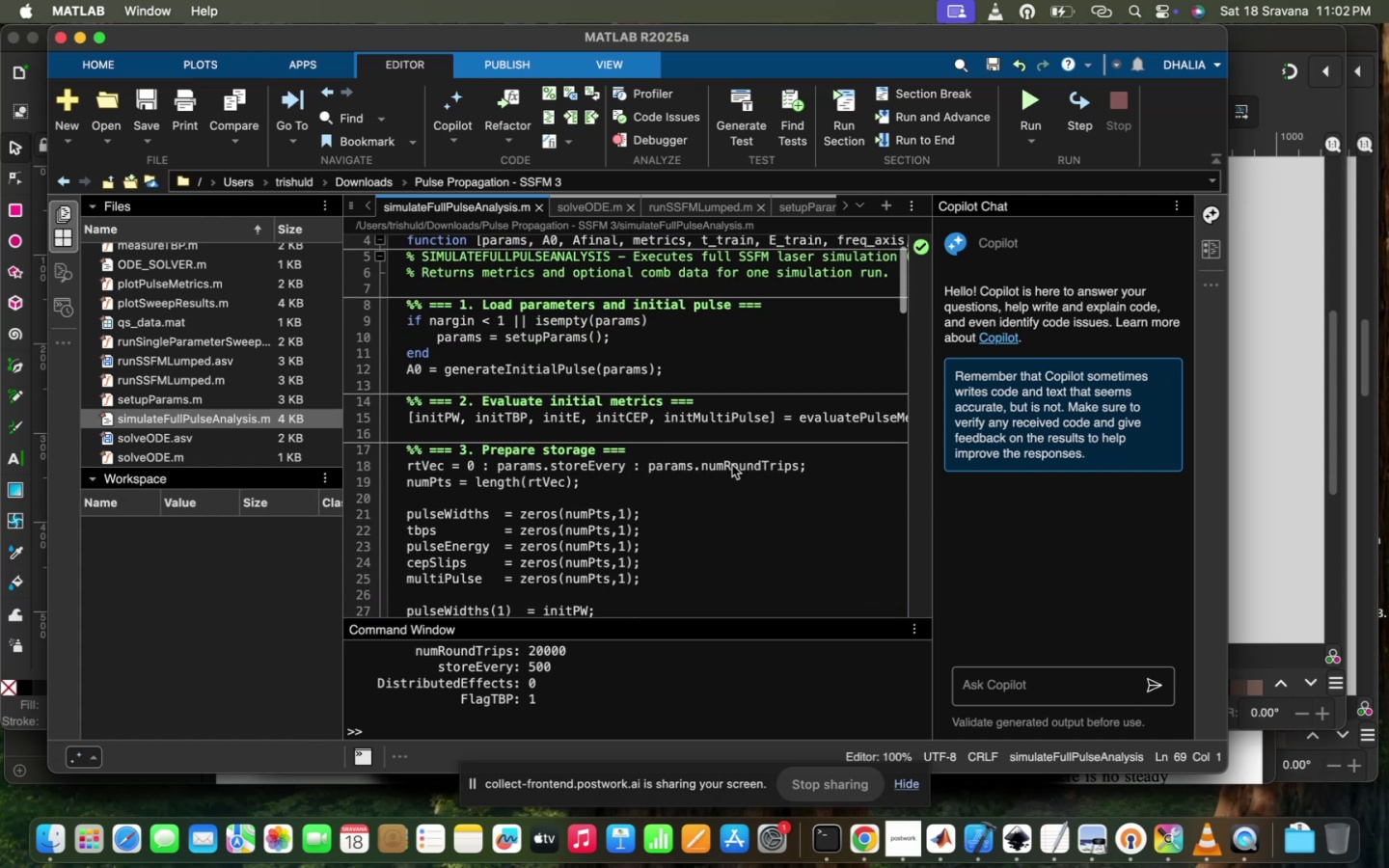 
scroll: coordinate [768, 537], scroll_direction: down, amount: 55.0
 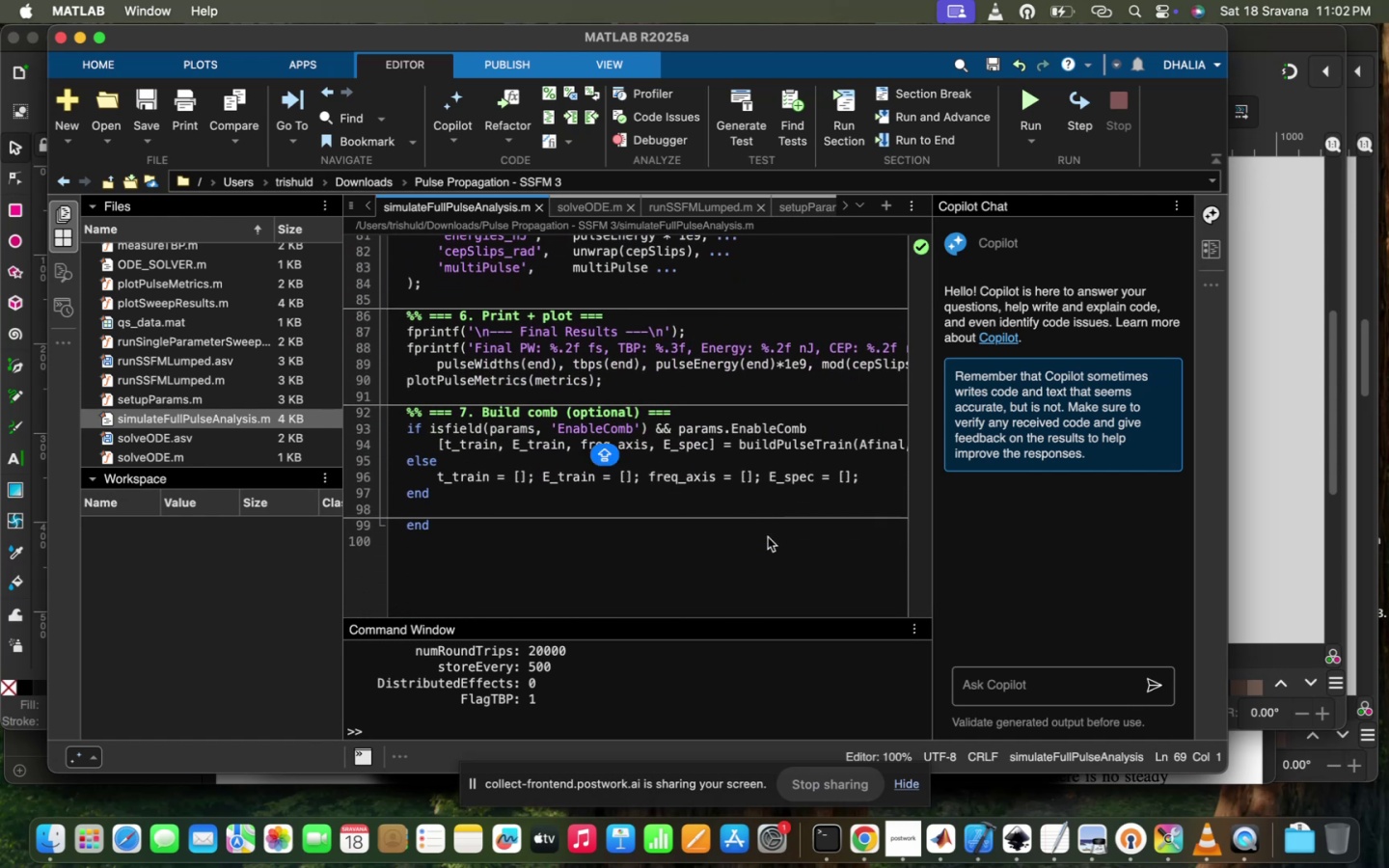 
left_click([629, 502])
 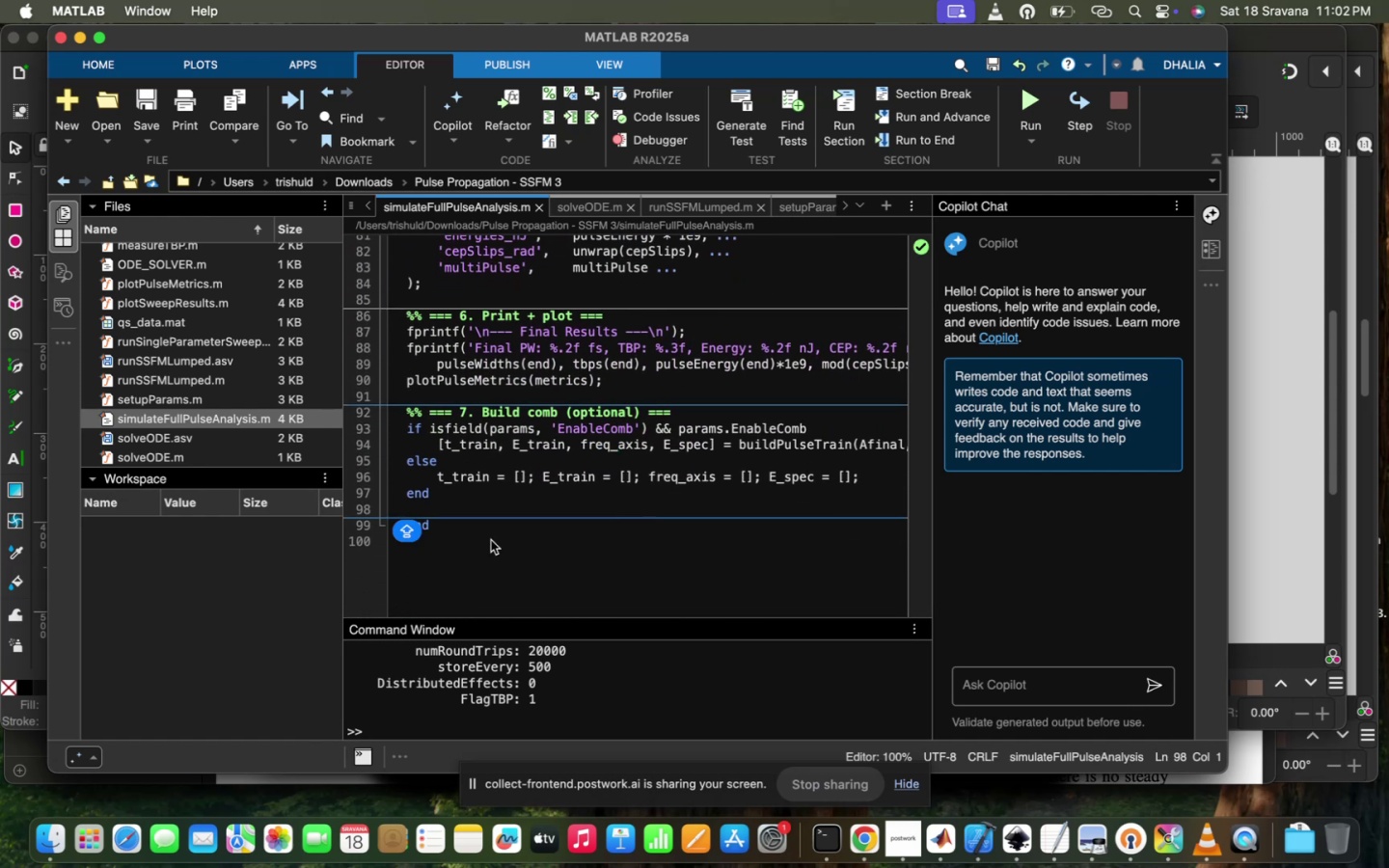 
left_click([492, 540])
 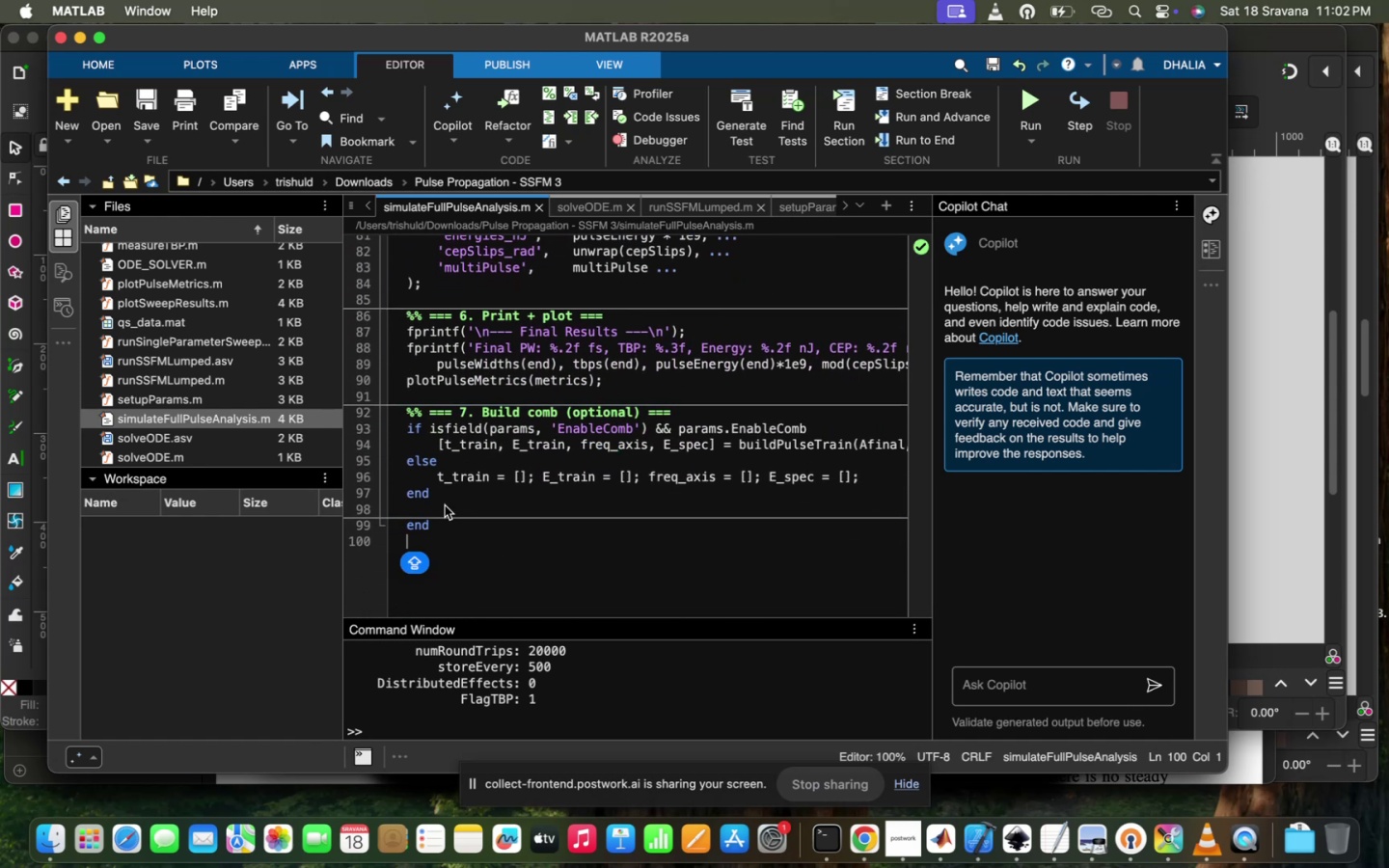 
left_click([445, 505])
 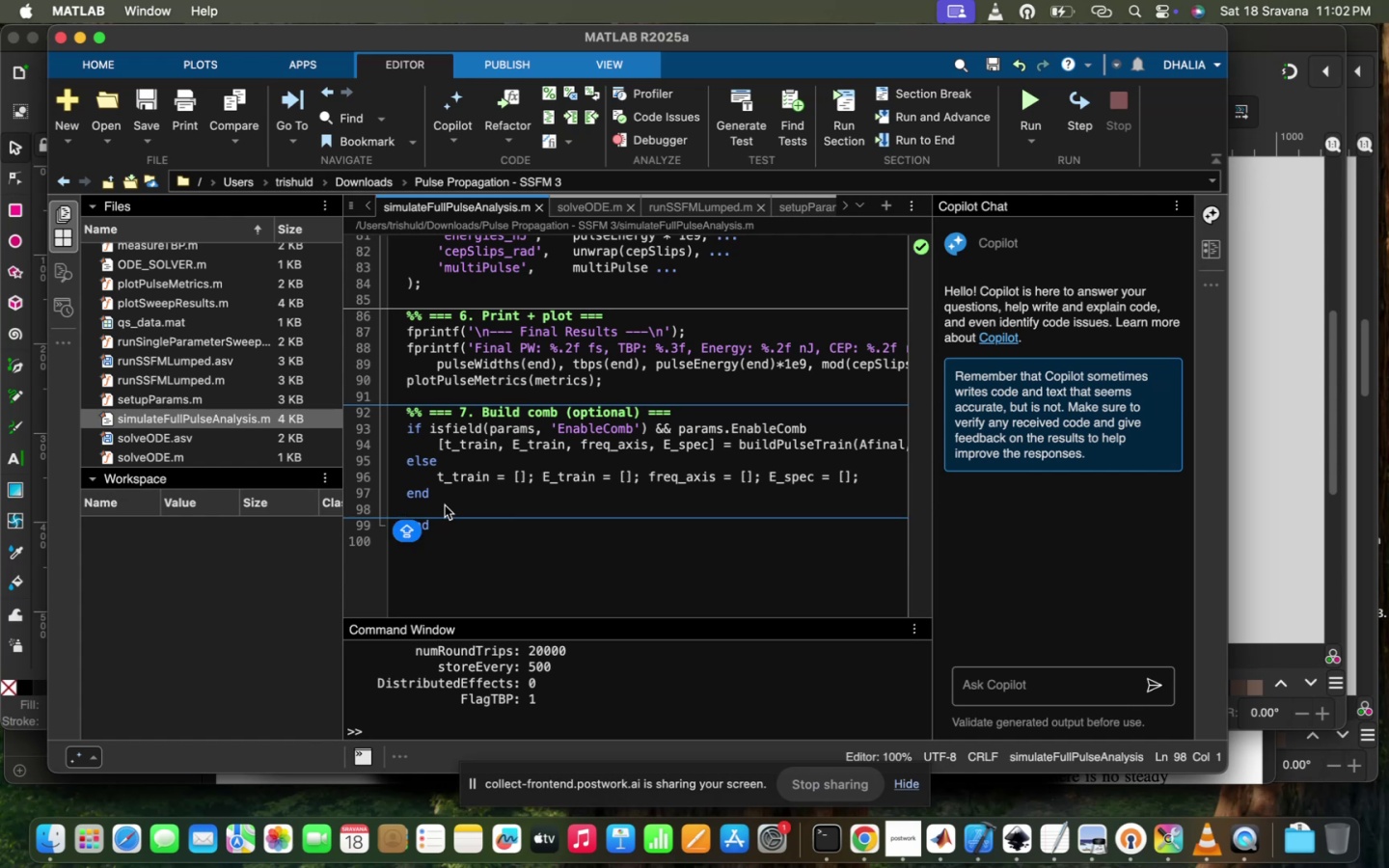 
key(Backspace)
 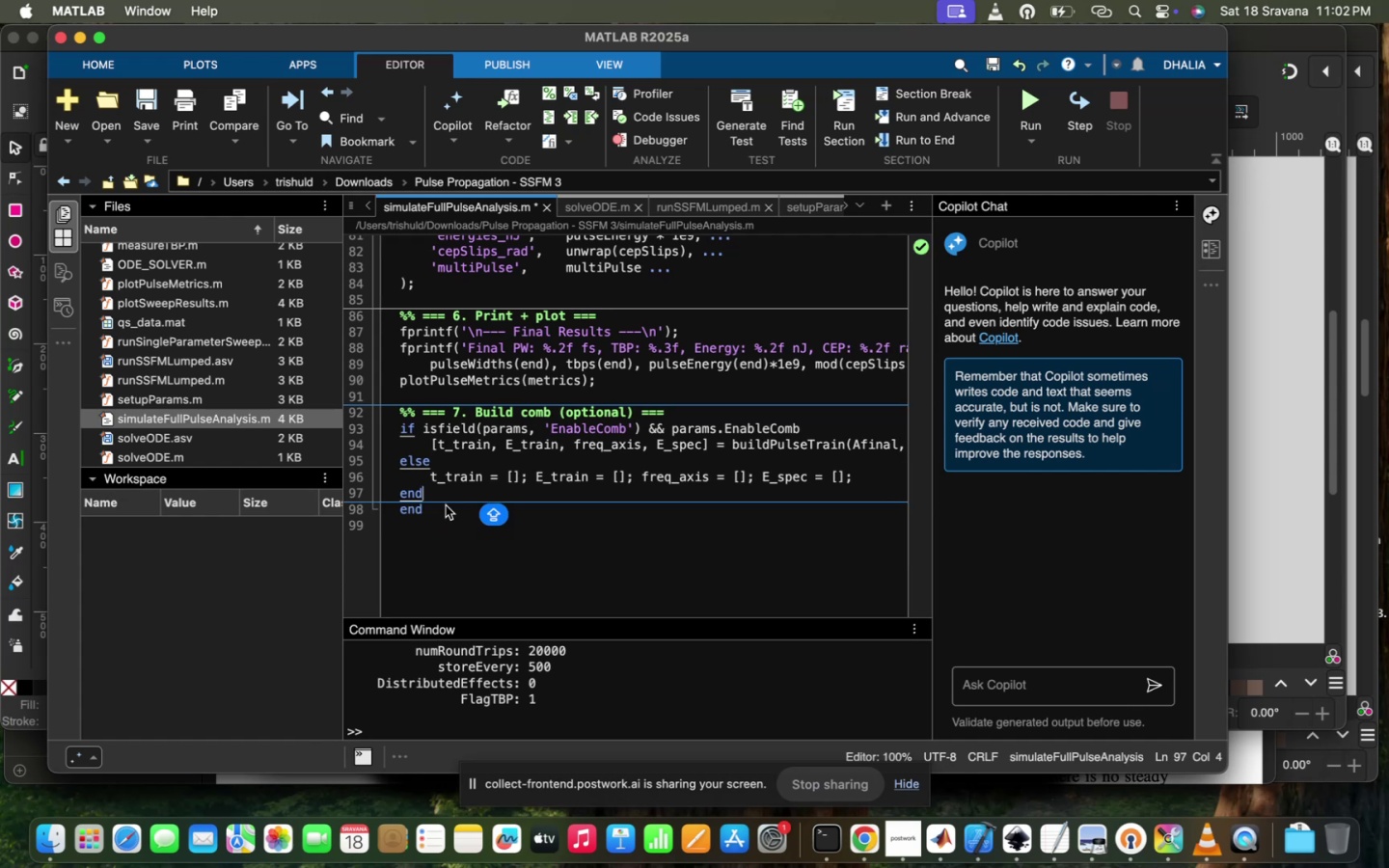 
left_click([484, 542])
 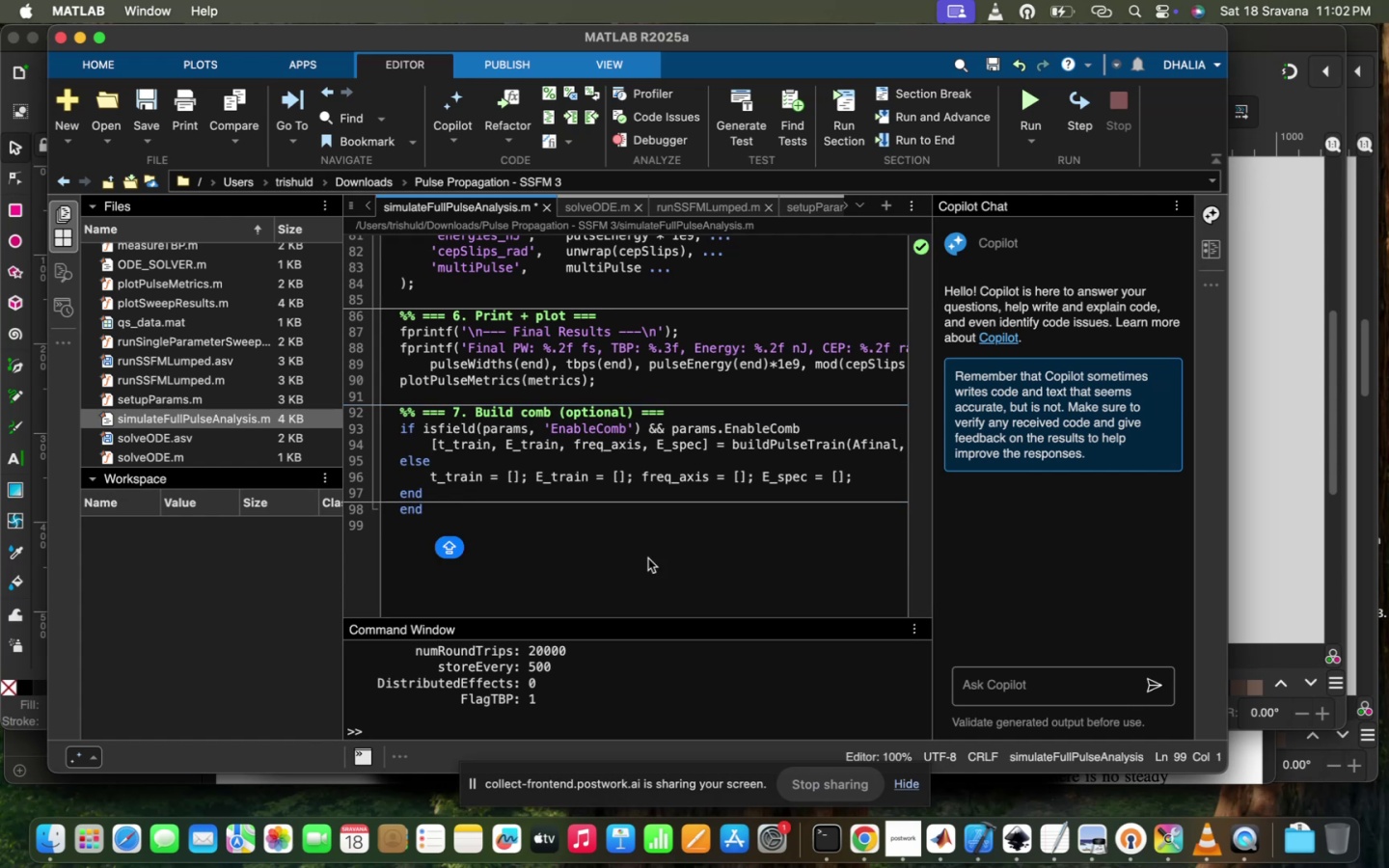 
scroll: coordinate [648, 558], scroll_direction: up, amount: 30.0
 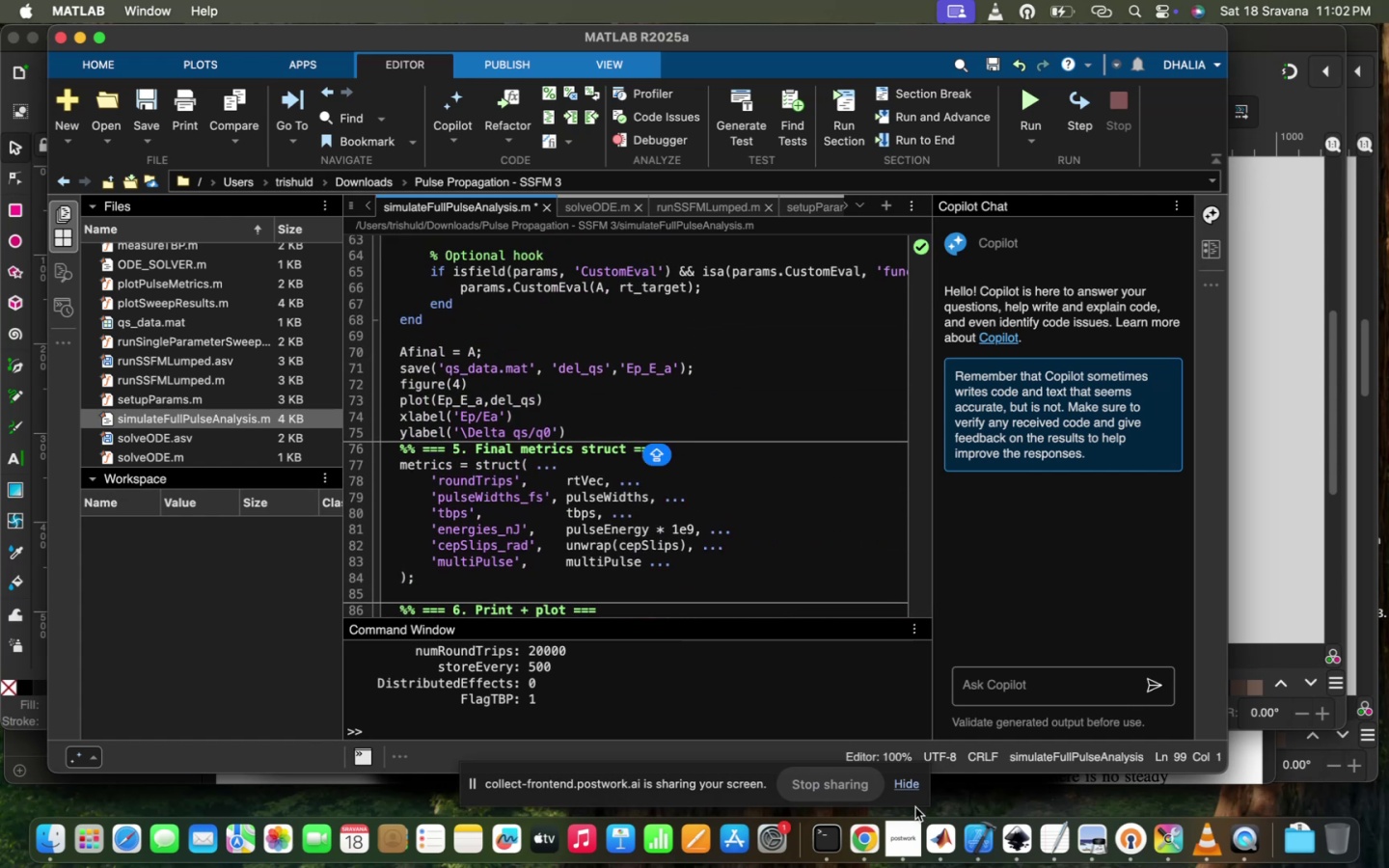 
left_click([905, 839])
 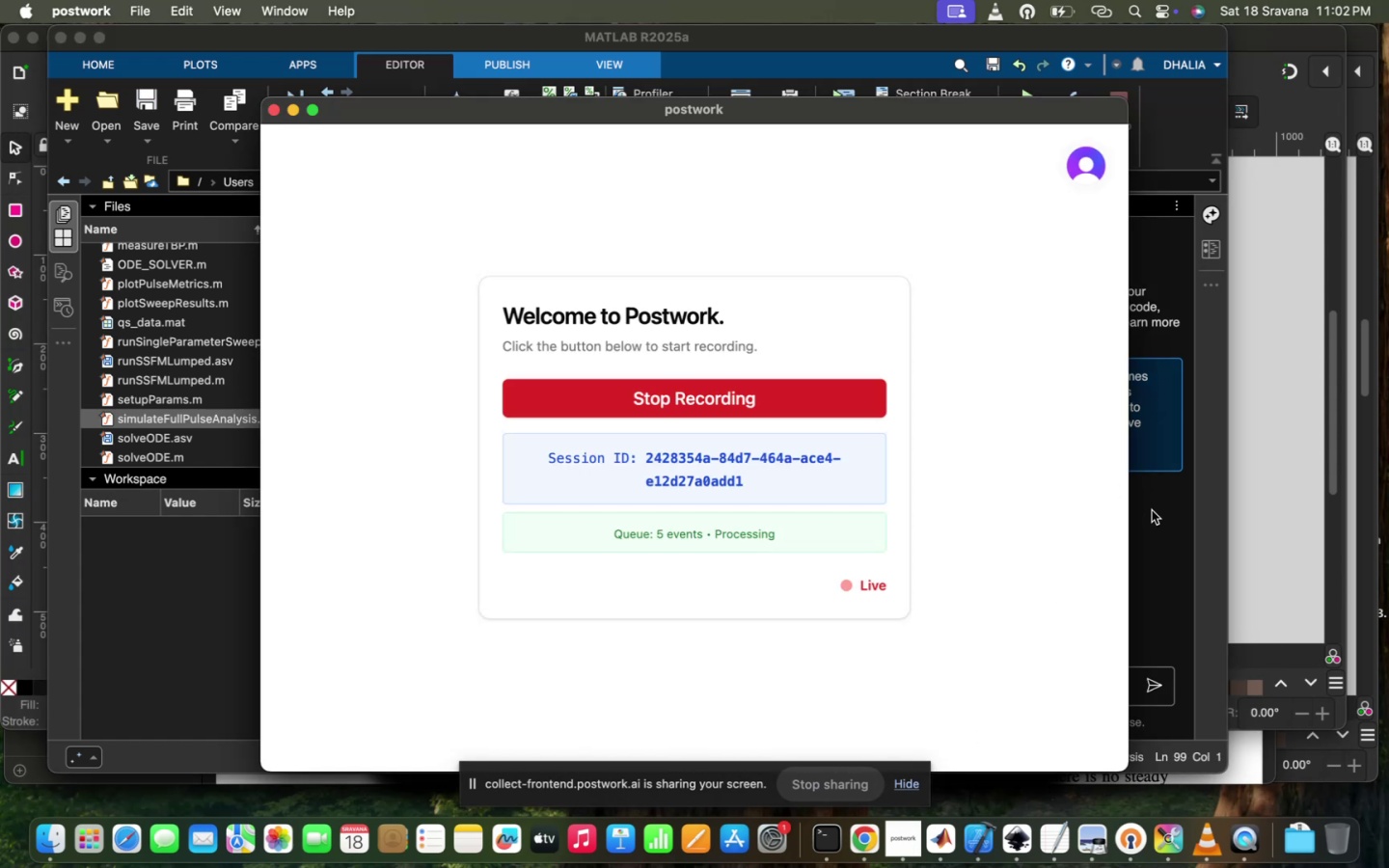 
left_click([1167, 516])
 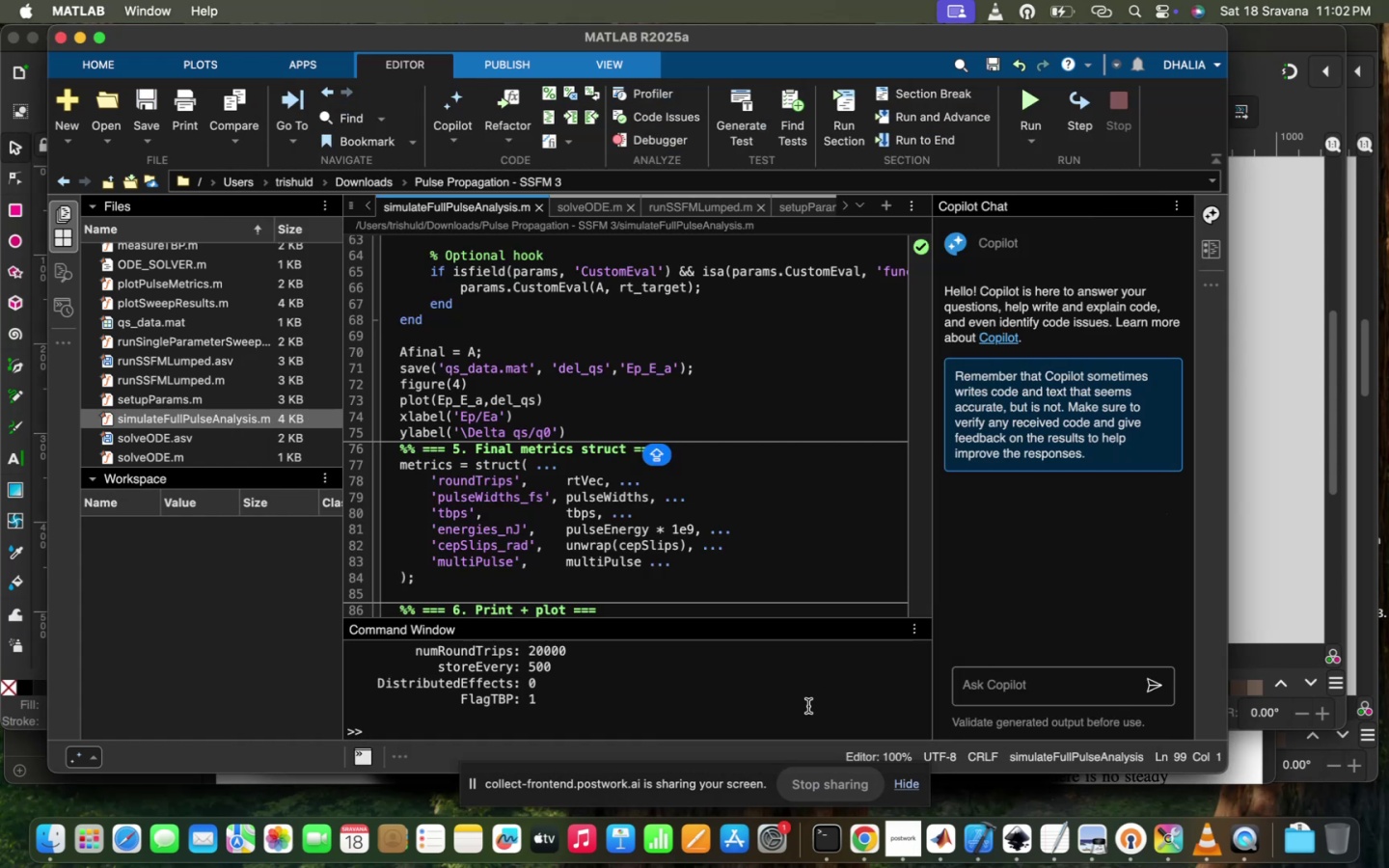 
left_click([808, 706])
 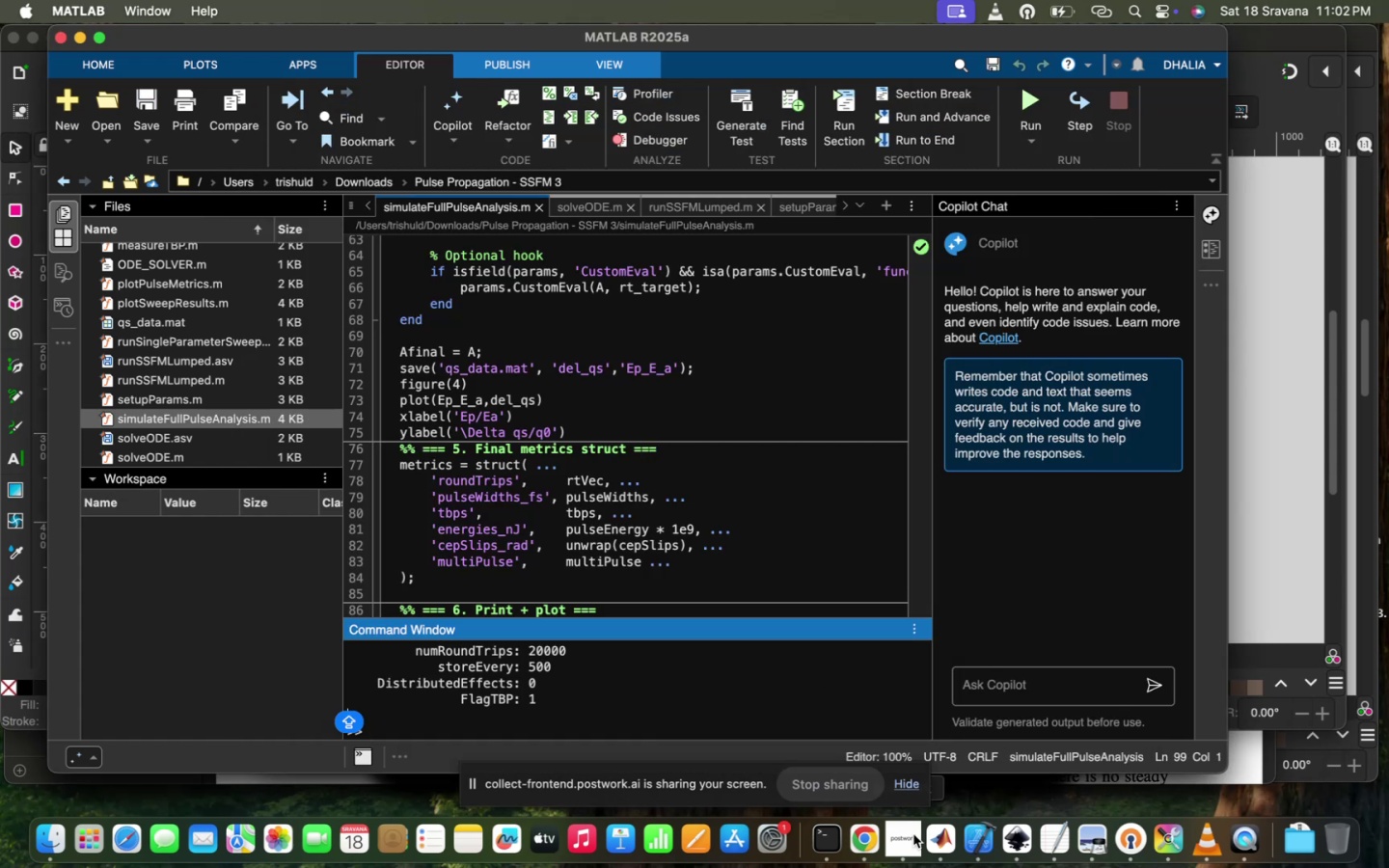 
left_click([913, 834])
 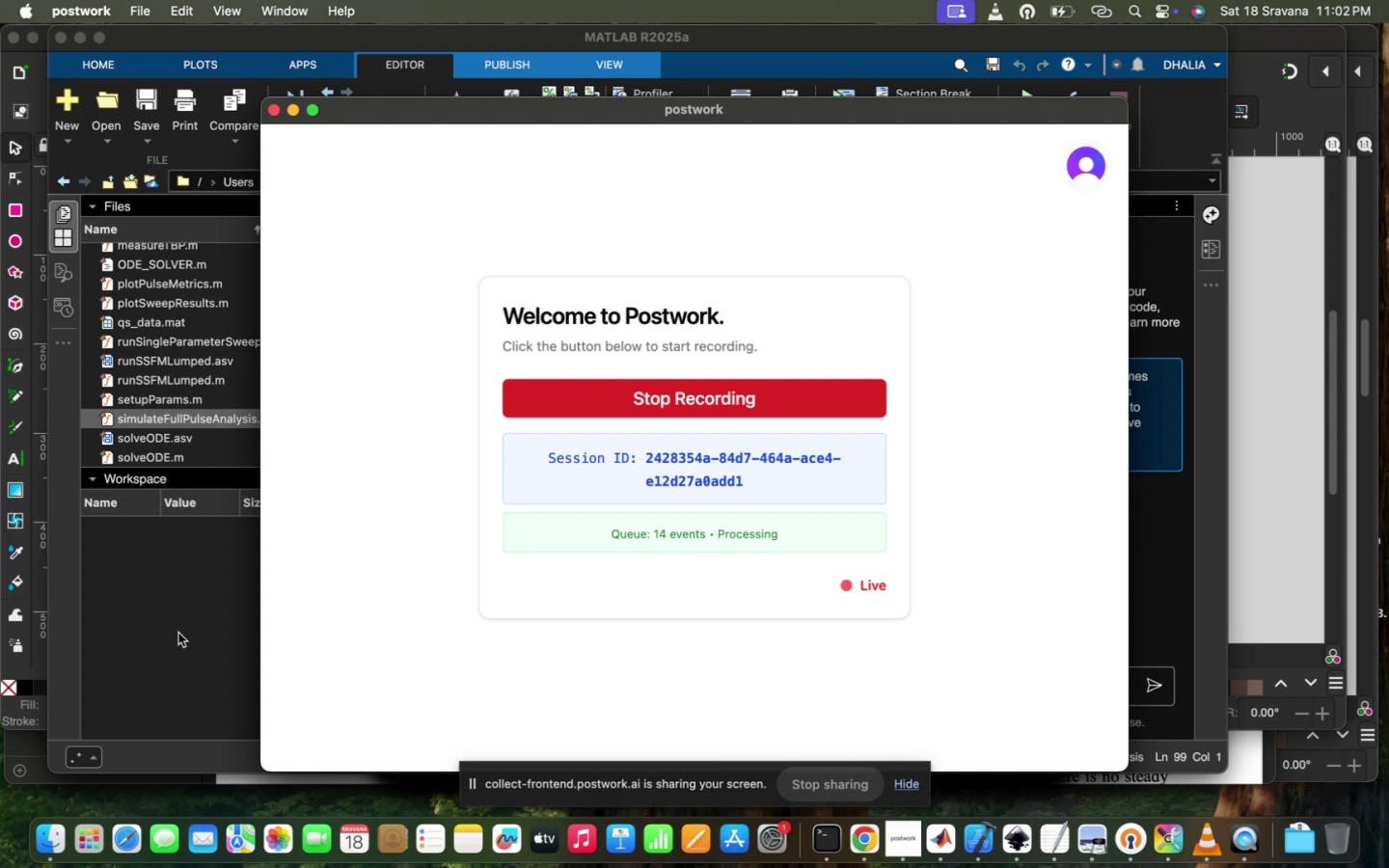 
left_click([178, 633])
 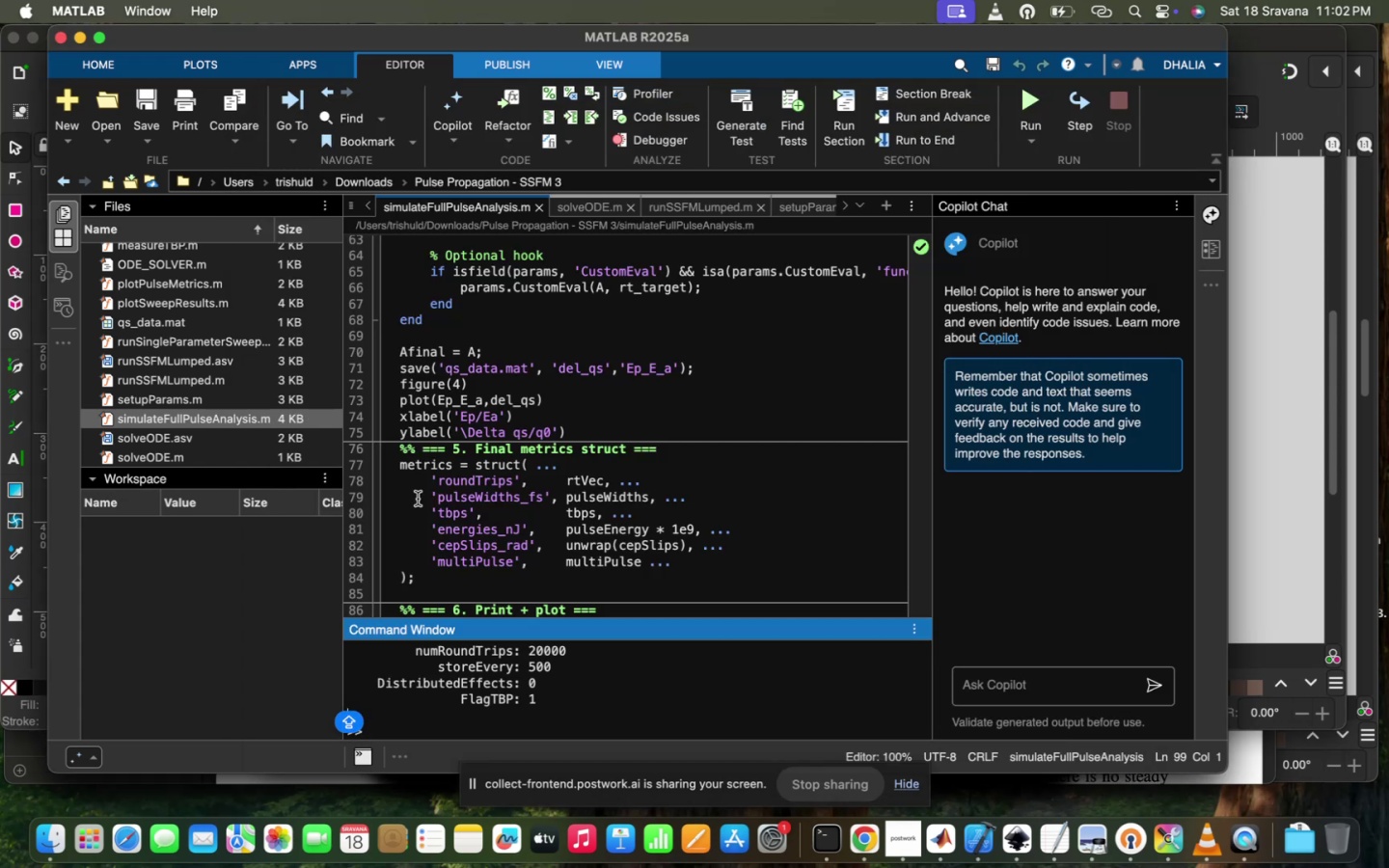 
left_click([418, 499])
 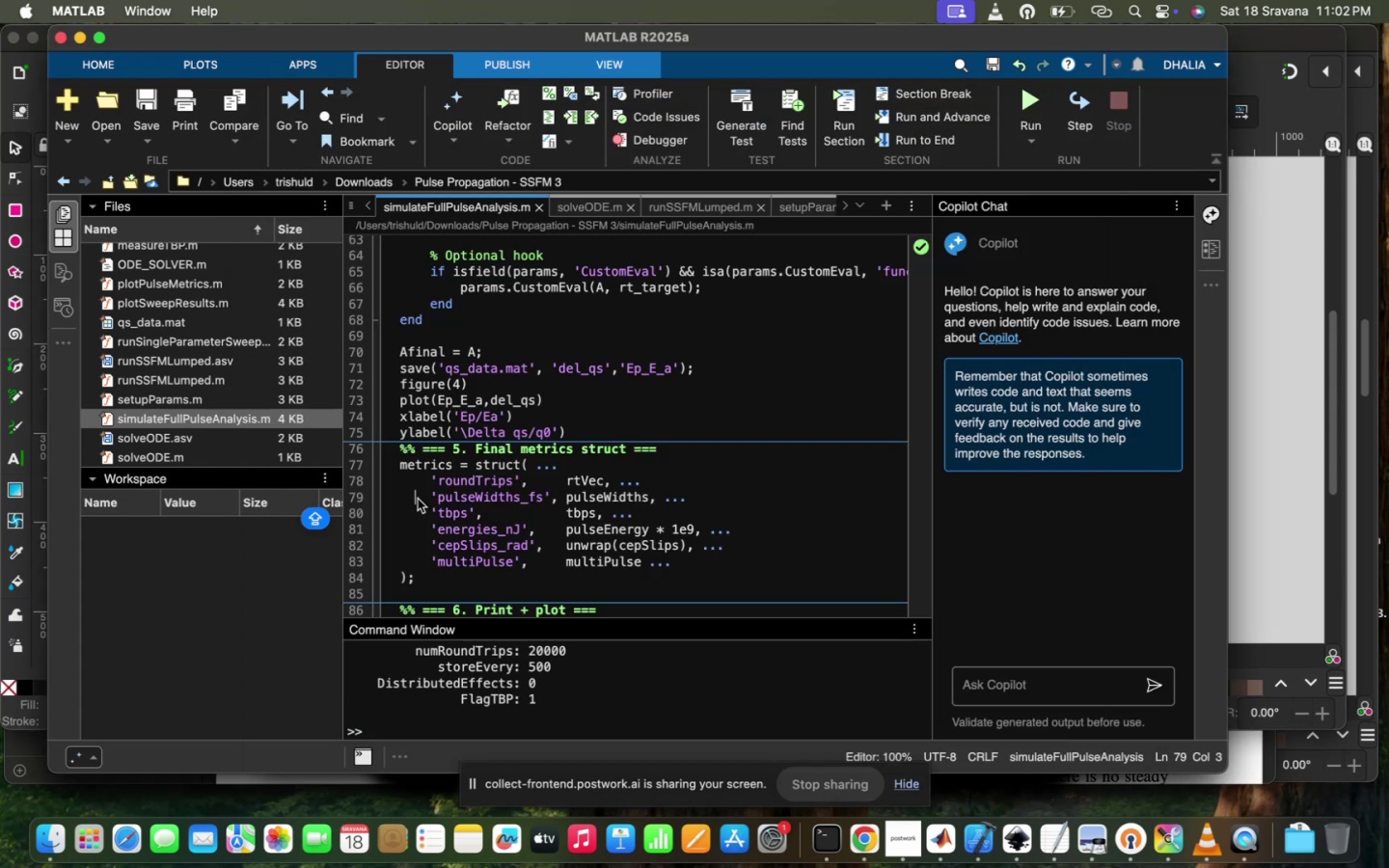 
scroll: coordinate [783, 566], scroll_direction: up, amount: 28.0
 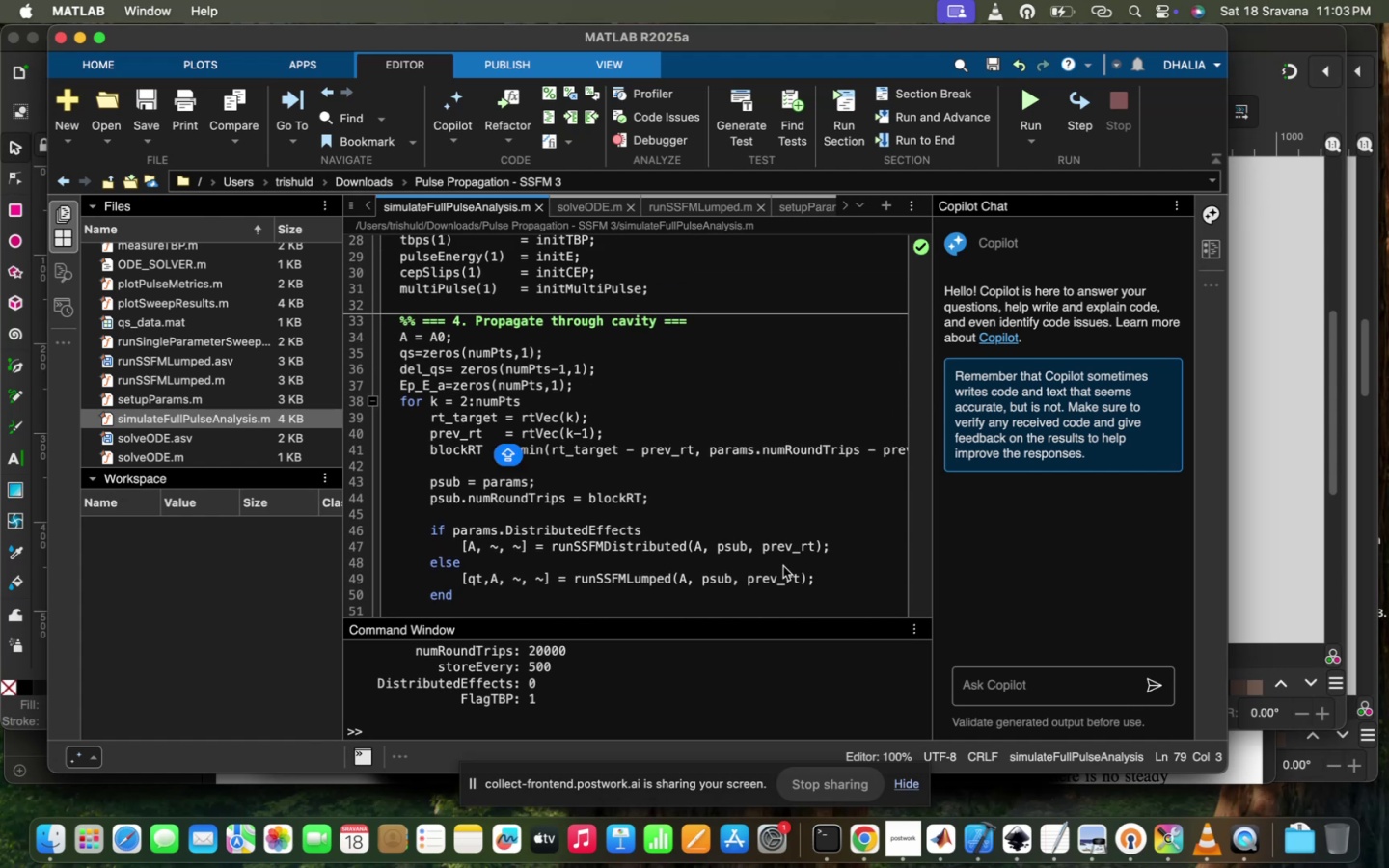 
wait(9.32)
 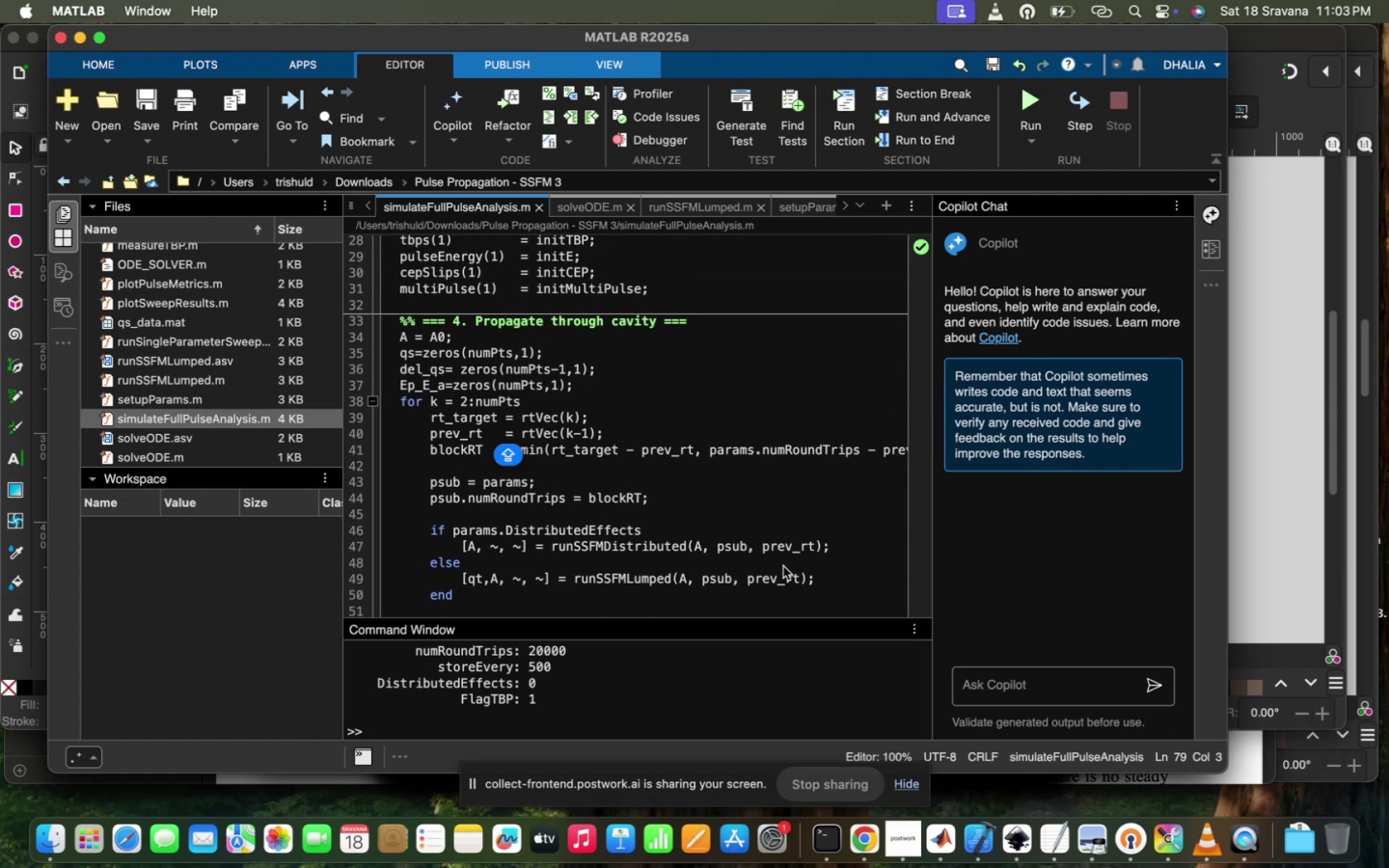 
scroll: coordinate [785, 407], scroll_direction: up, amount: 39.0
 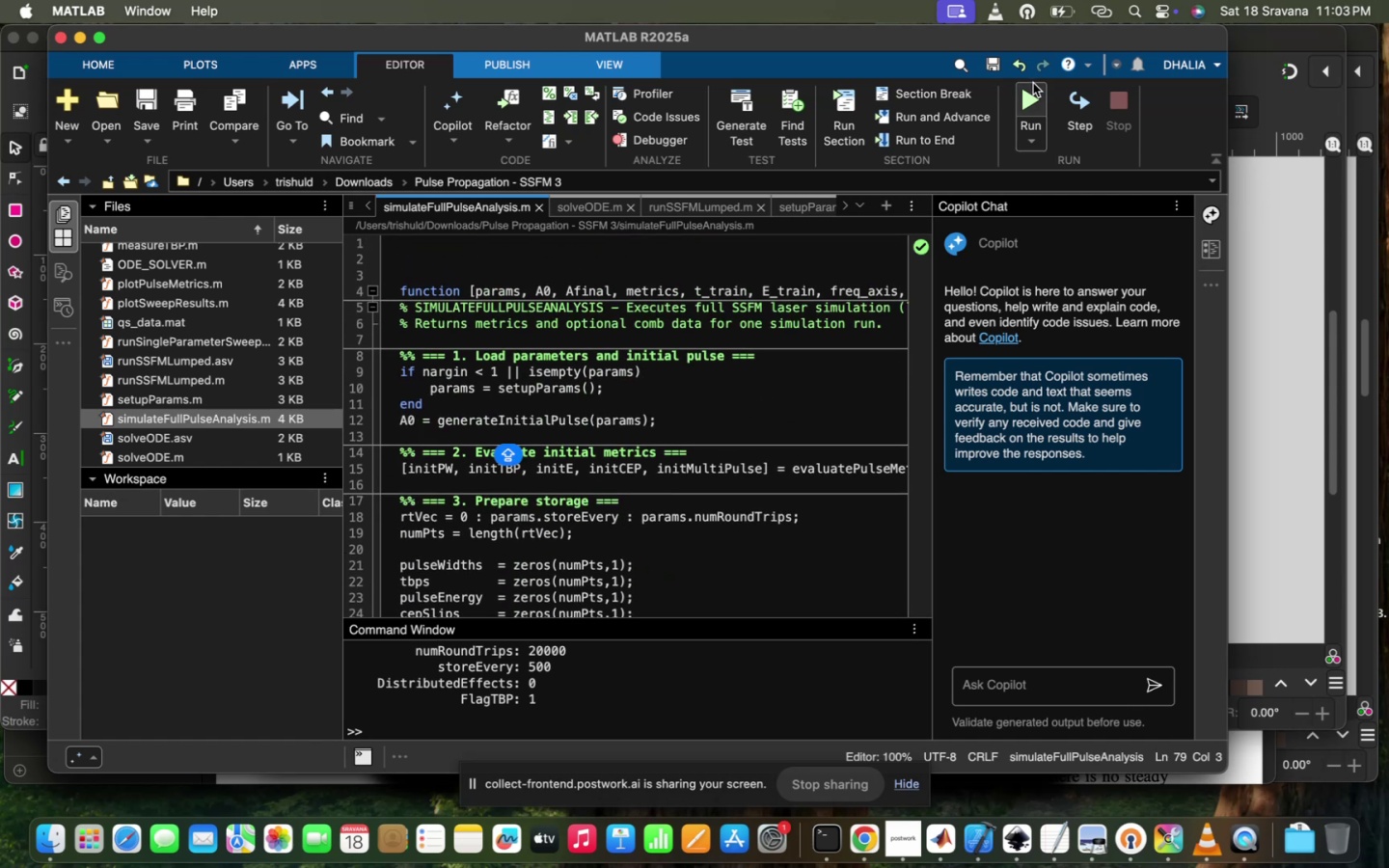 
left_click([1025, 89])
 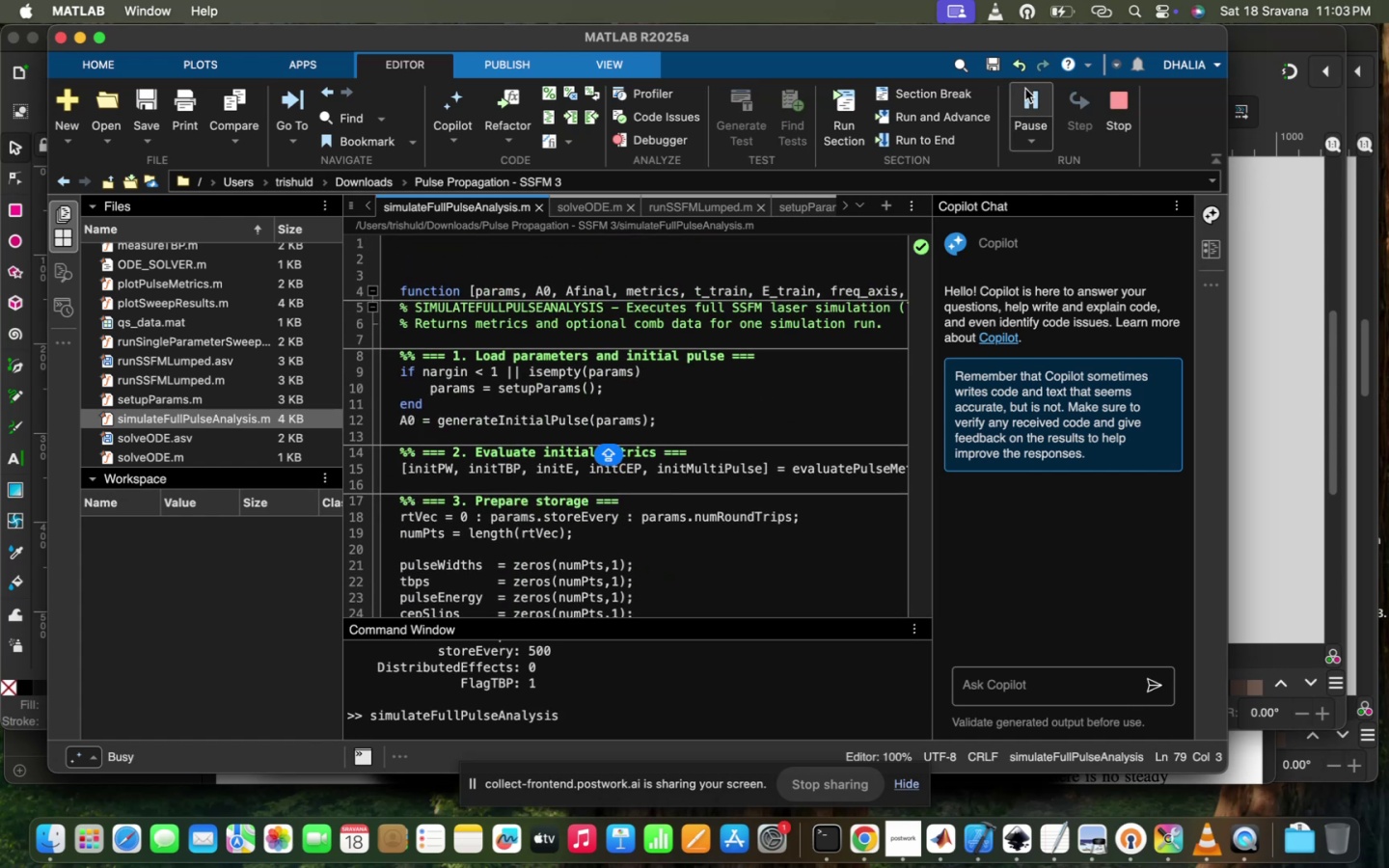 
scroll: coordinate [687, 317], scroll_direction: down, amount: 22.0
 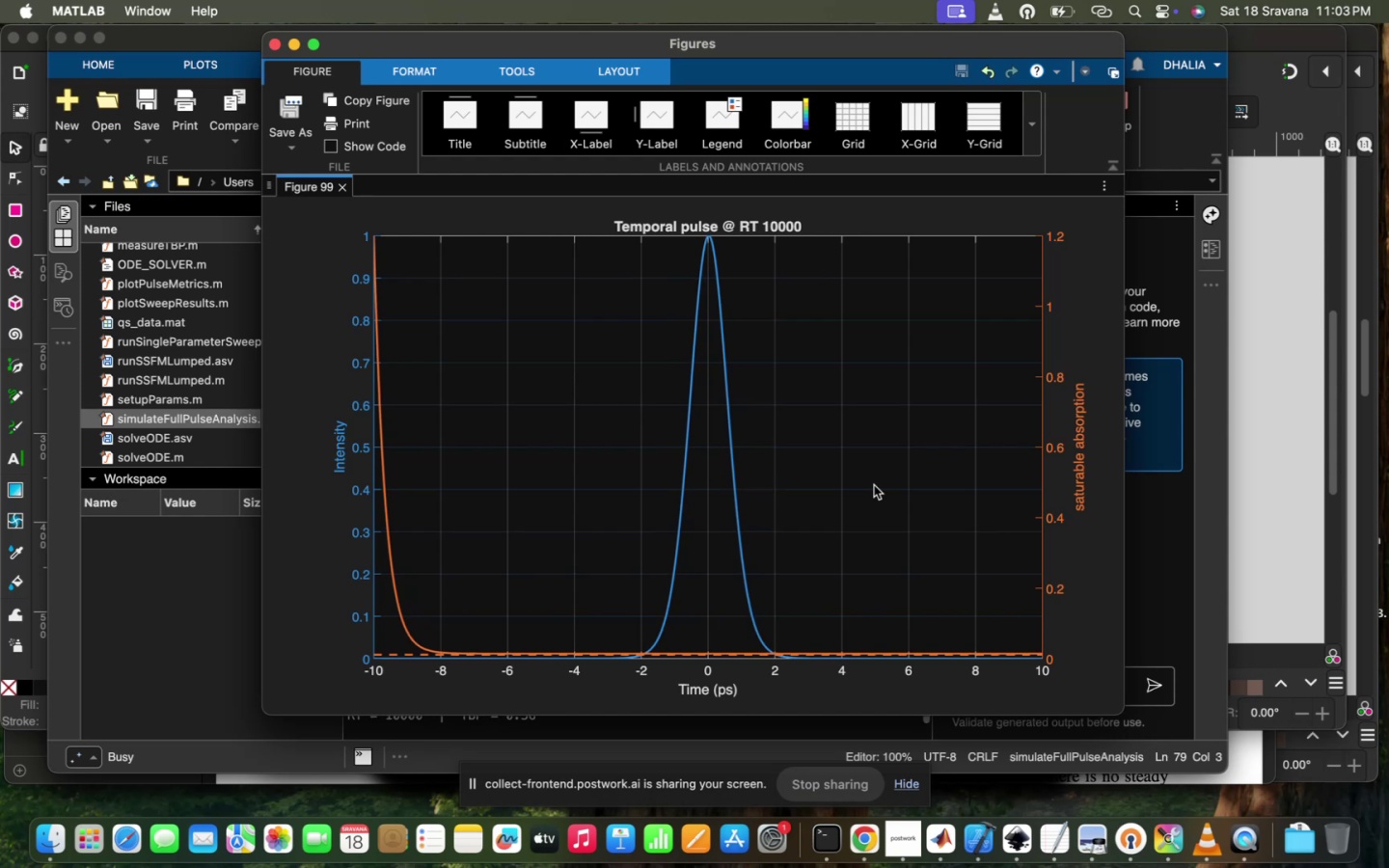 
wait(31.7)
 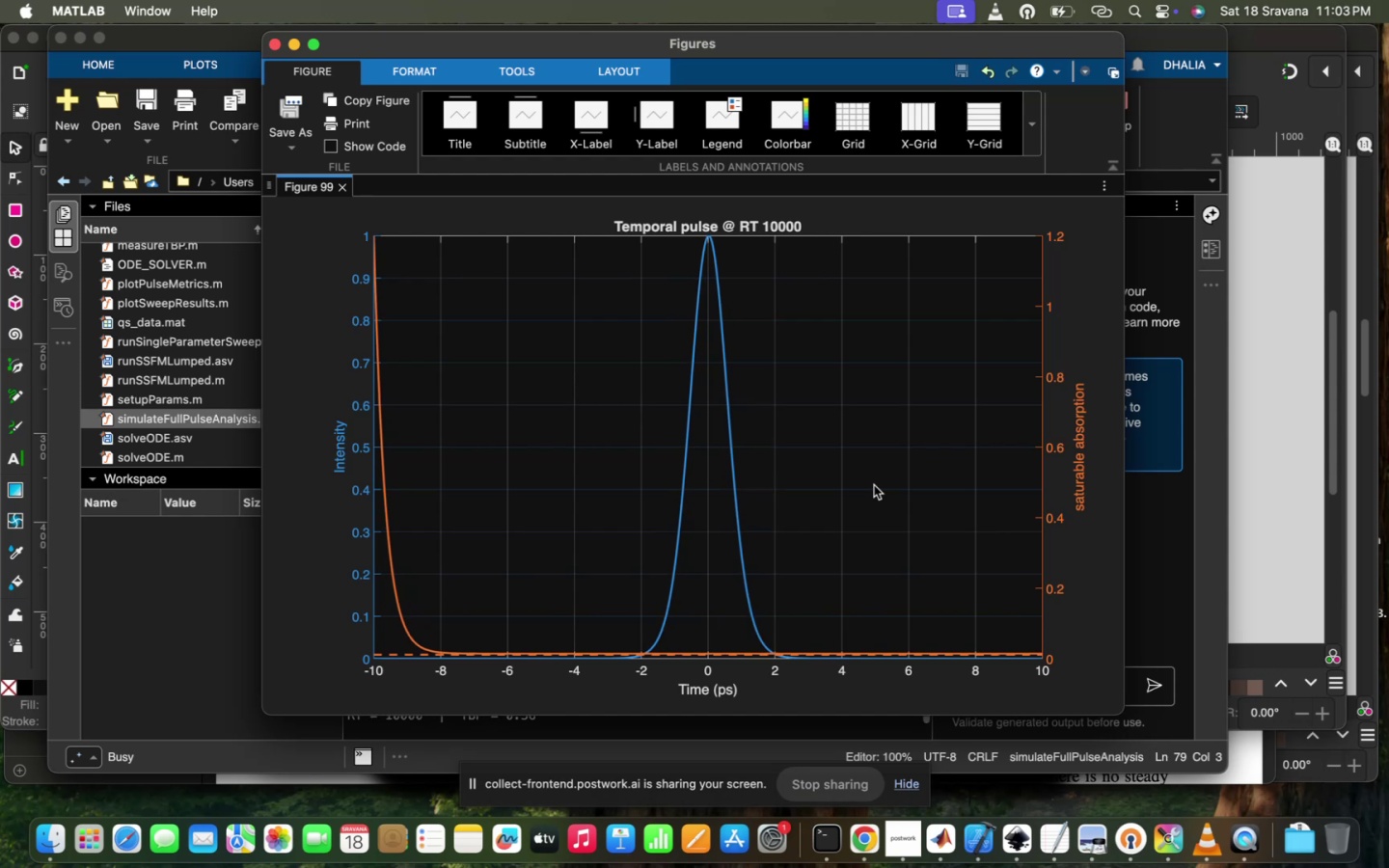 
left_click([780, 455])
 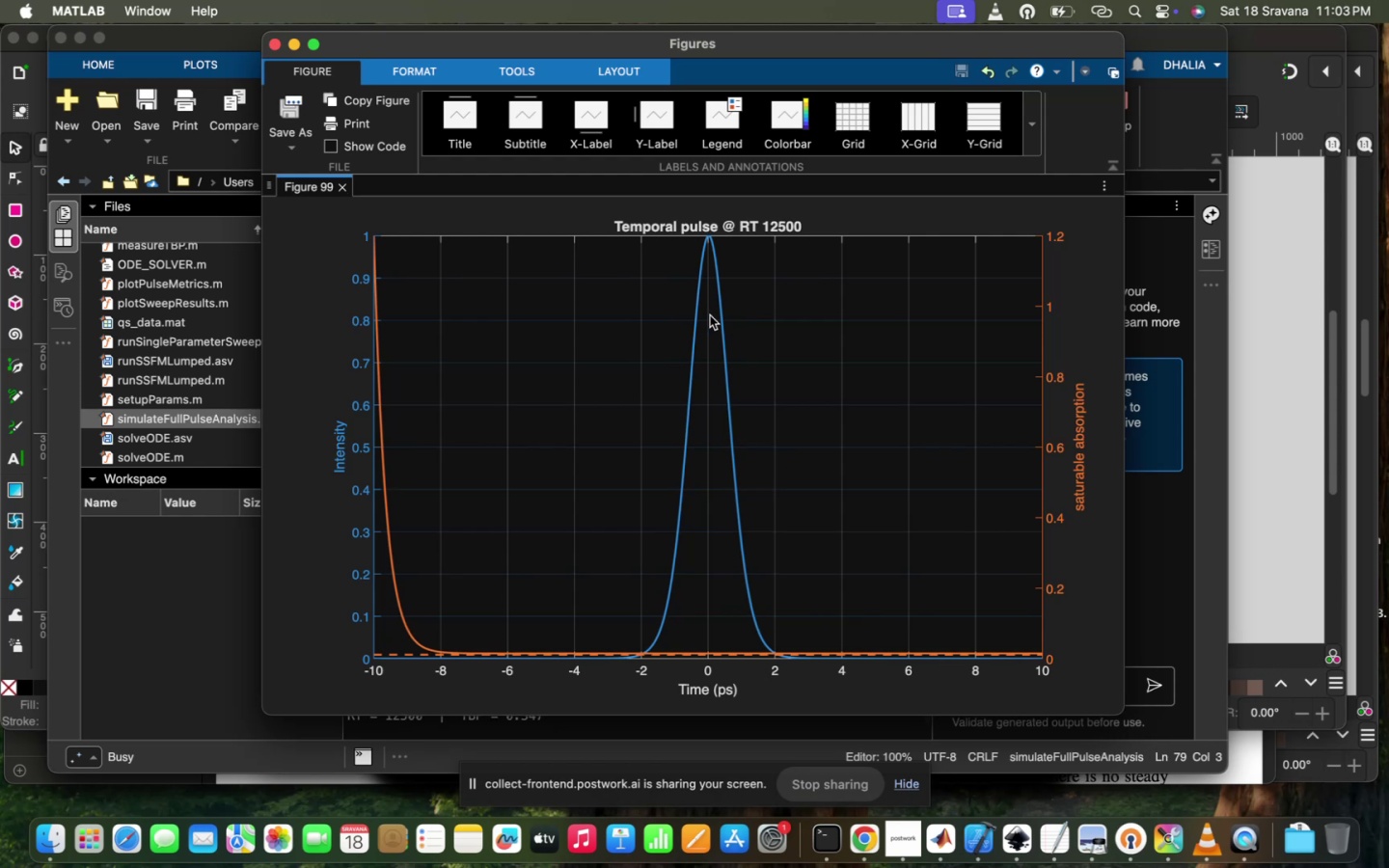 
left_click_drag(start_coordinate=[449, 473], to_coordinate=[435, 556])
 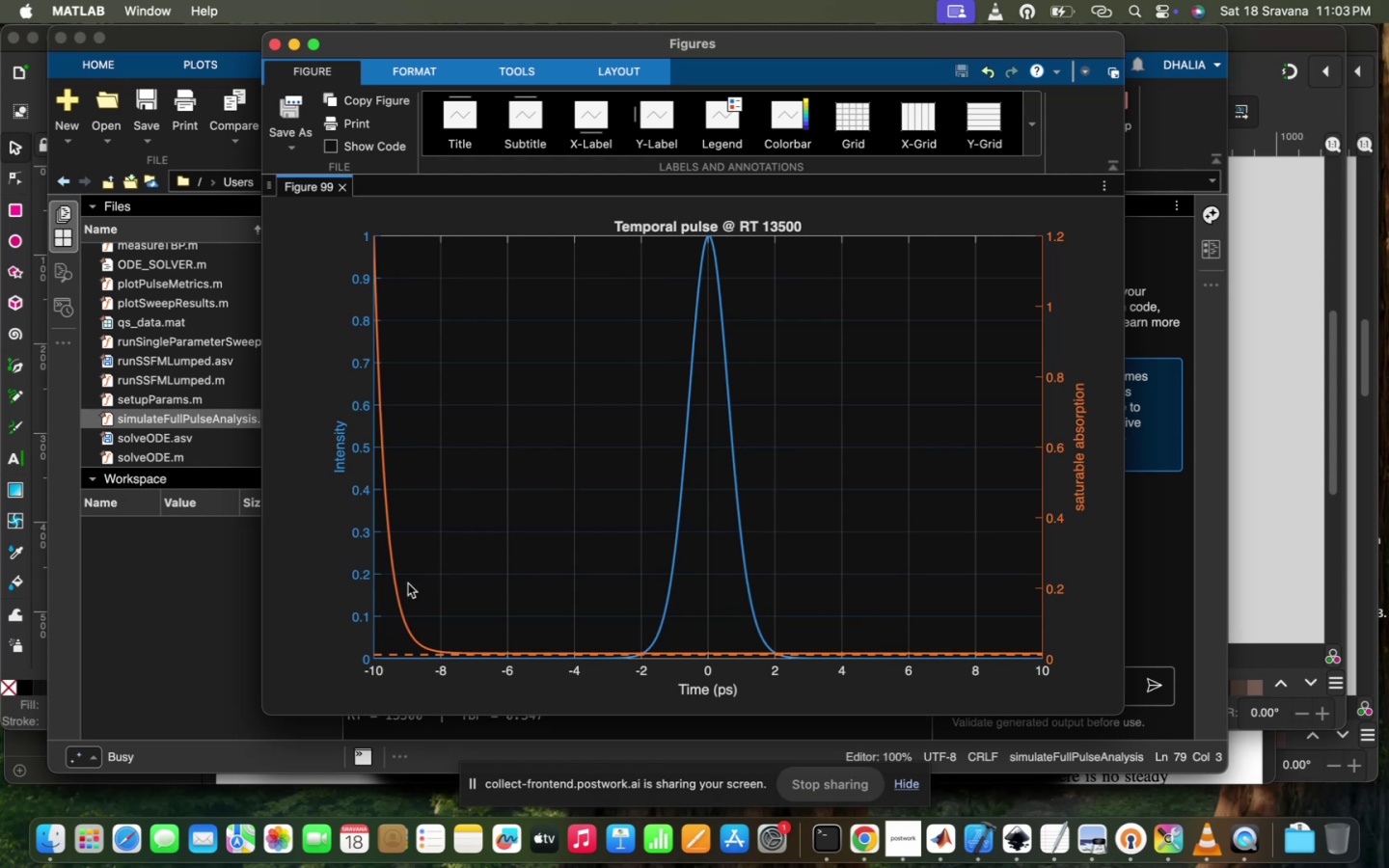 
left_click_drag(start_coordinate=[394, 595], to_coordinate=[456, 586])
 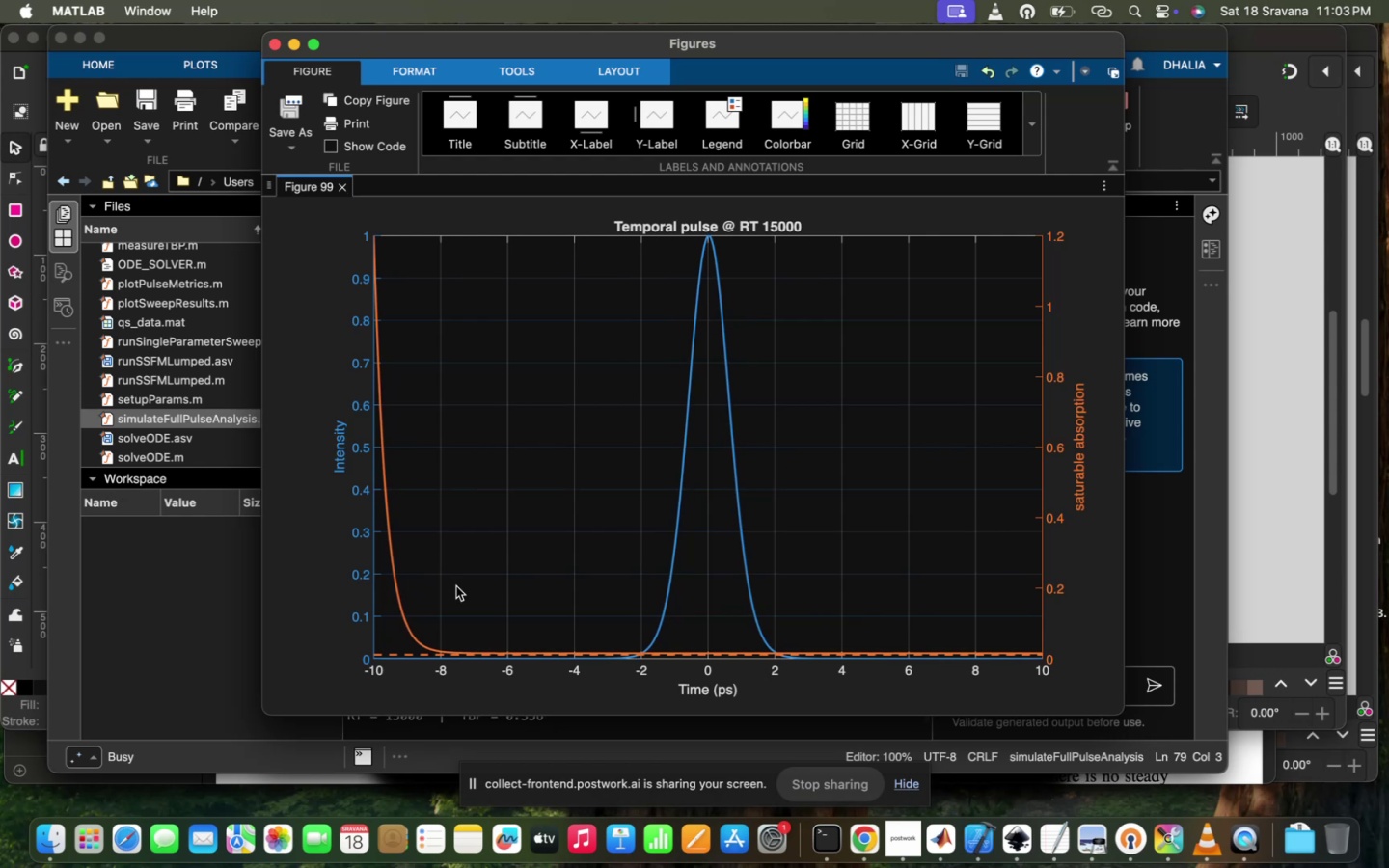 
scroll: coordinate [456, 586], scroll_direction: down, amount: 4.0
 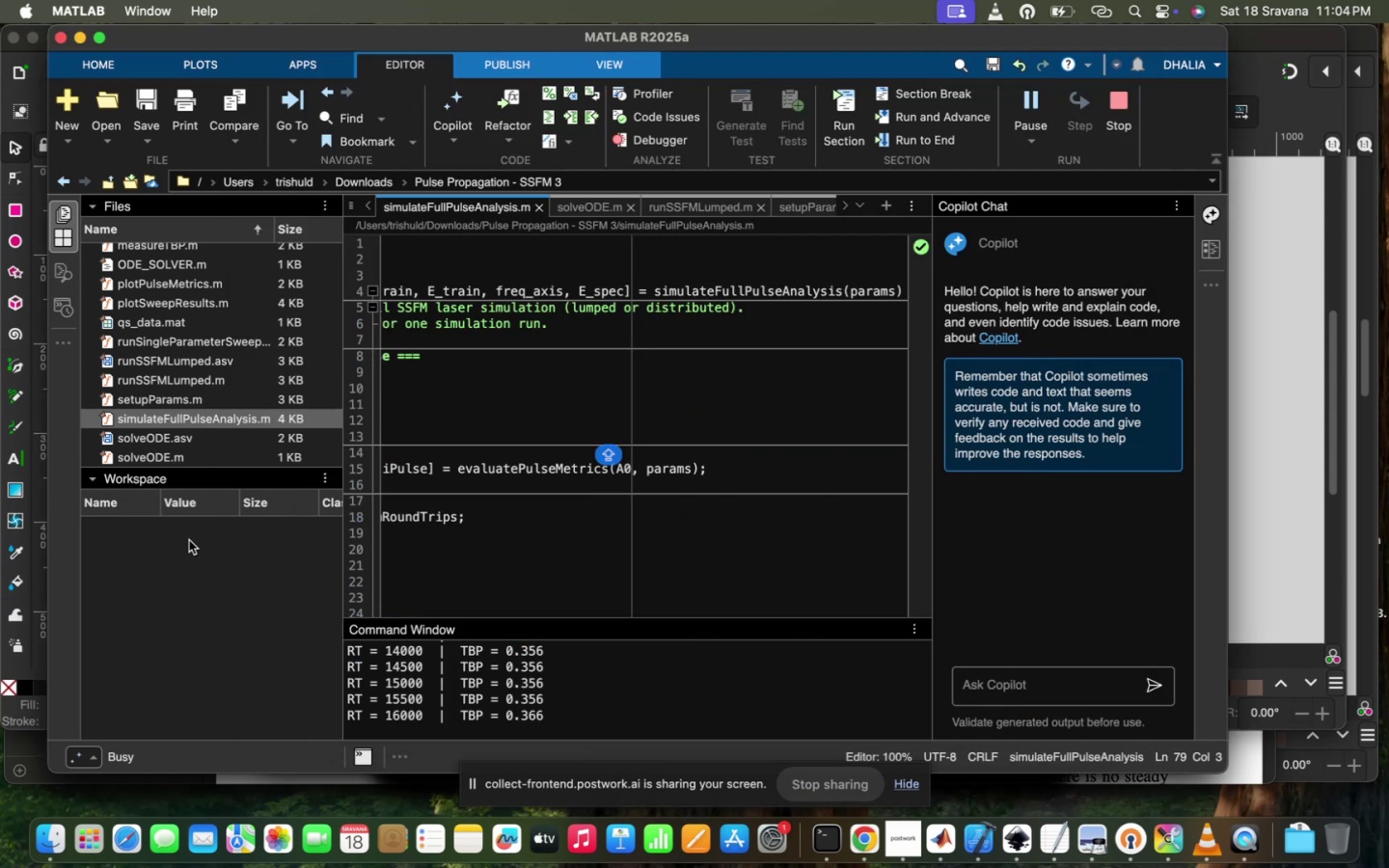 
scroll: coordinate [603, 439], scroll_direction: up, amount: 8.0
 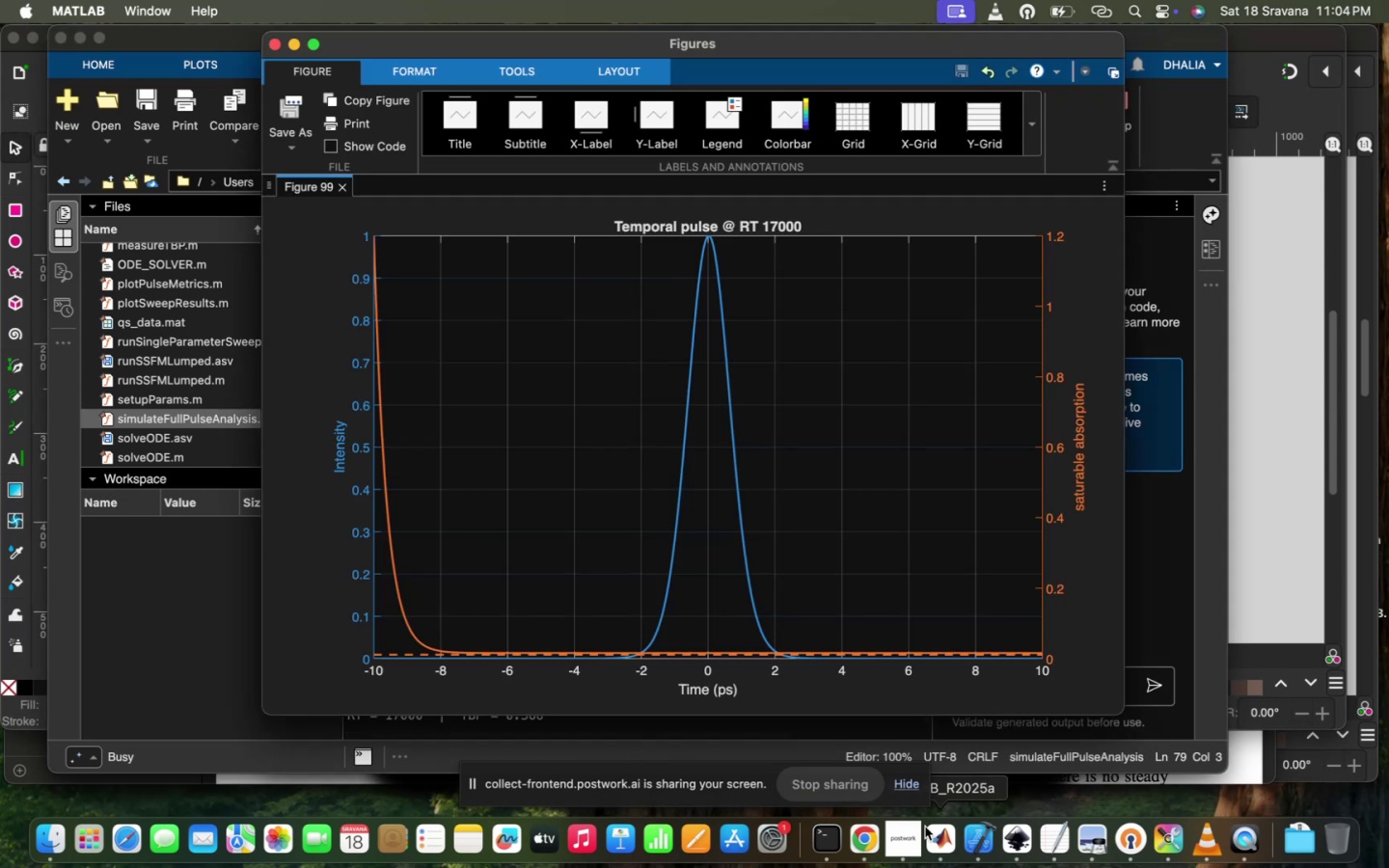 
left_click([917, 840])
 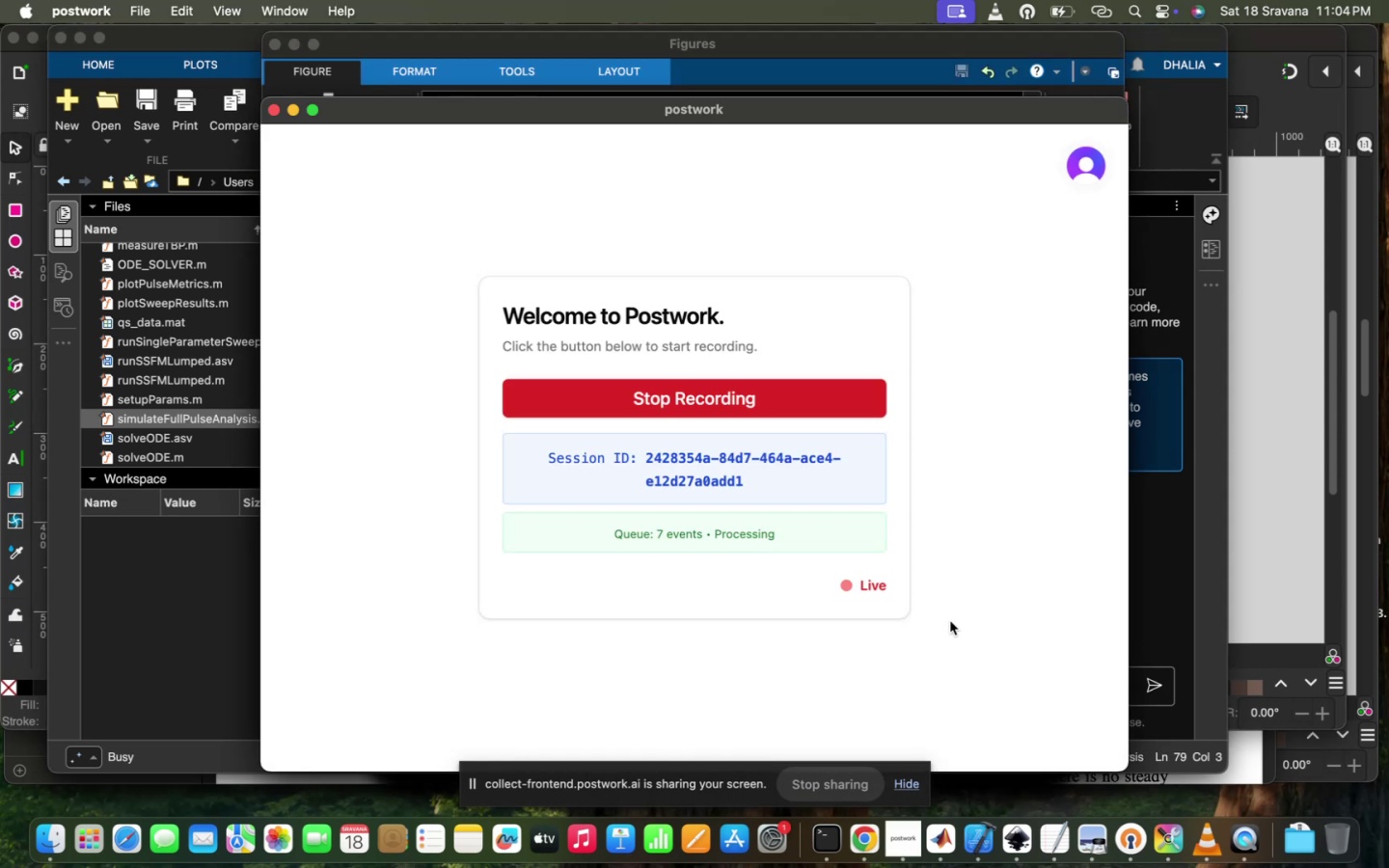 
left_click([913, 867])
 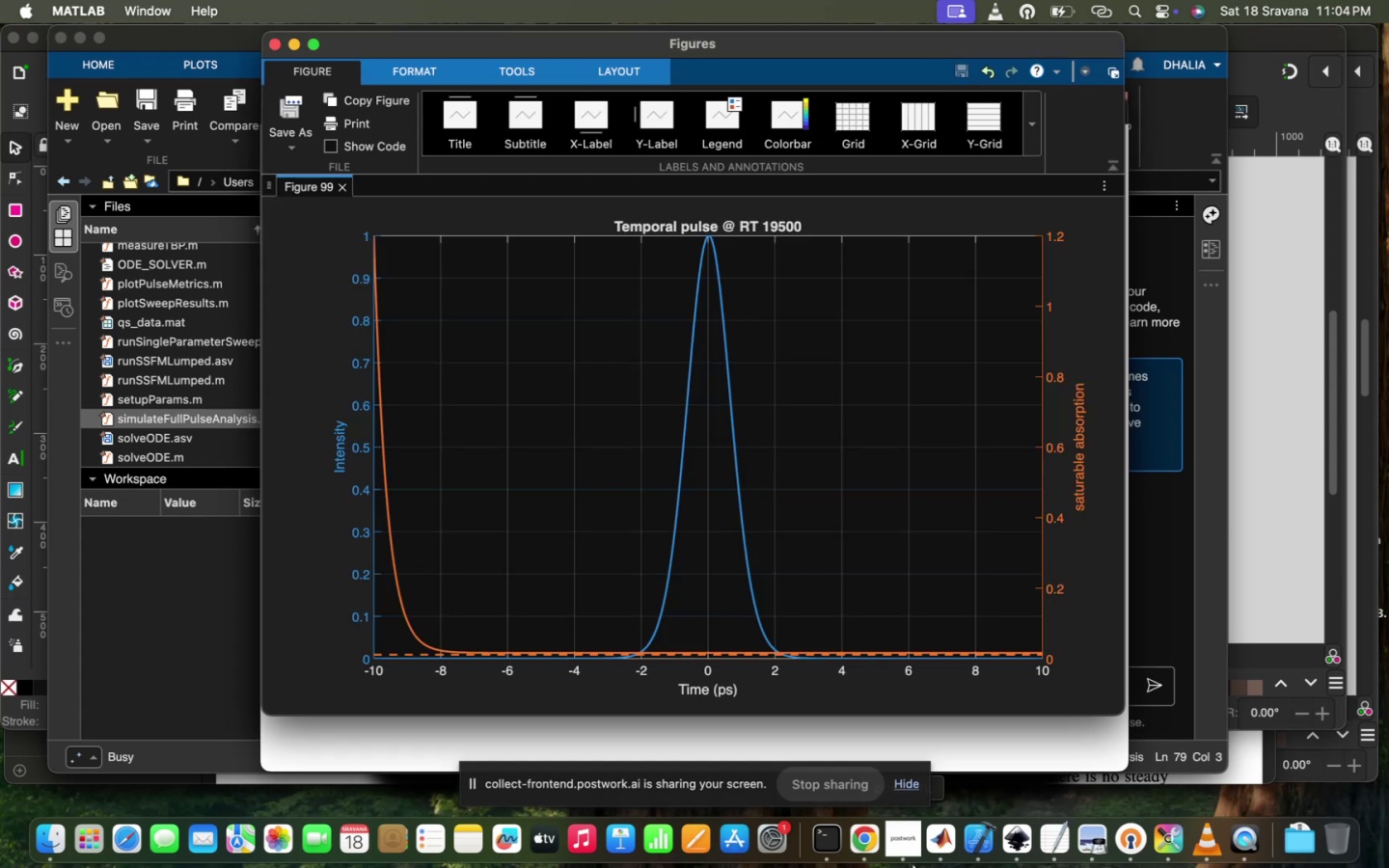 
left_click([913, 867])
 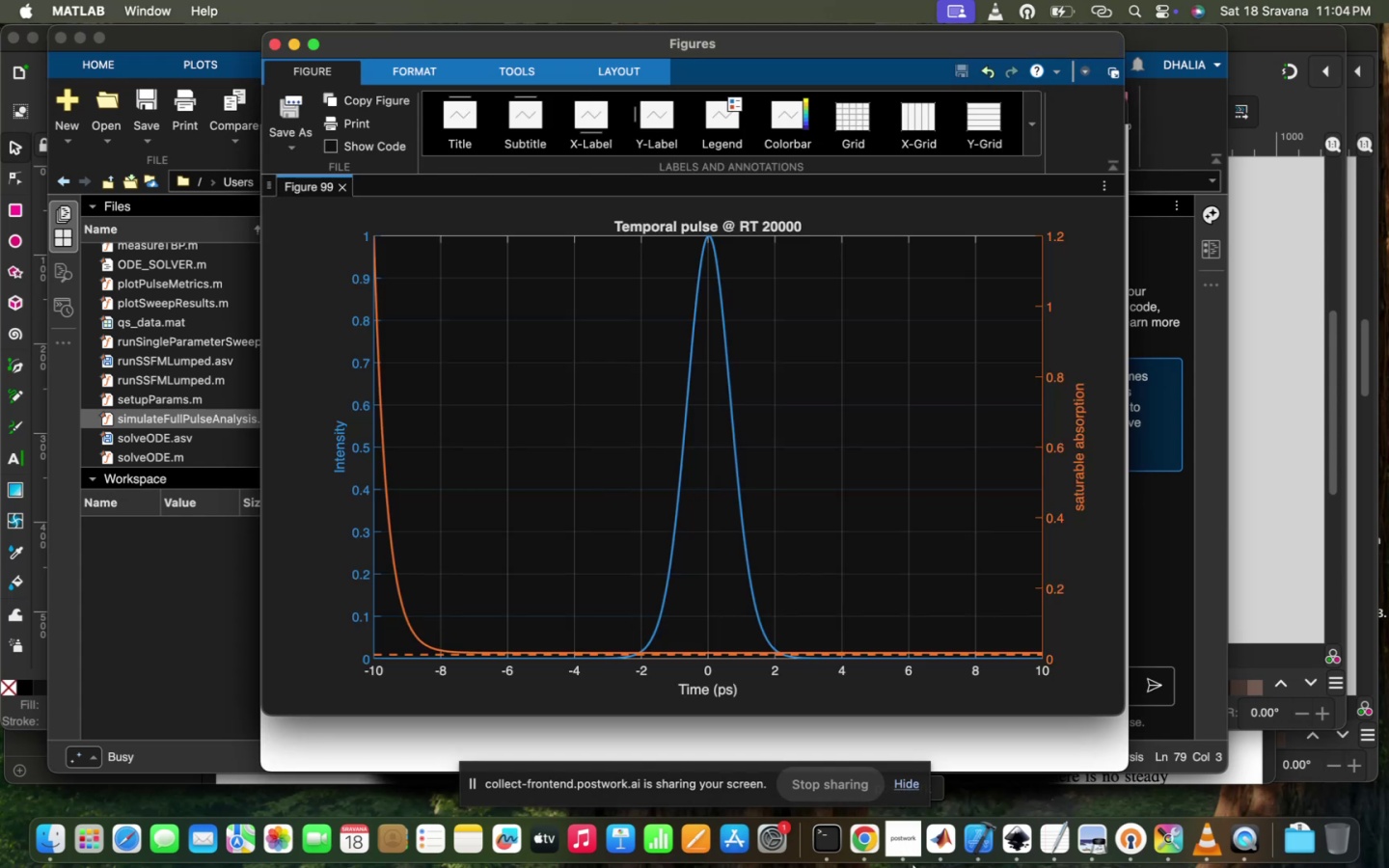 
left_click([913, 867])
 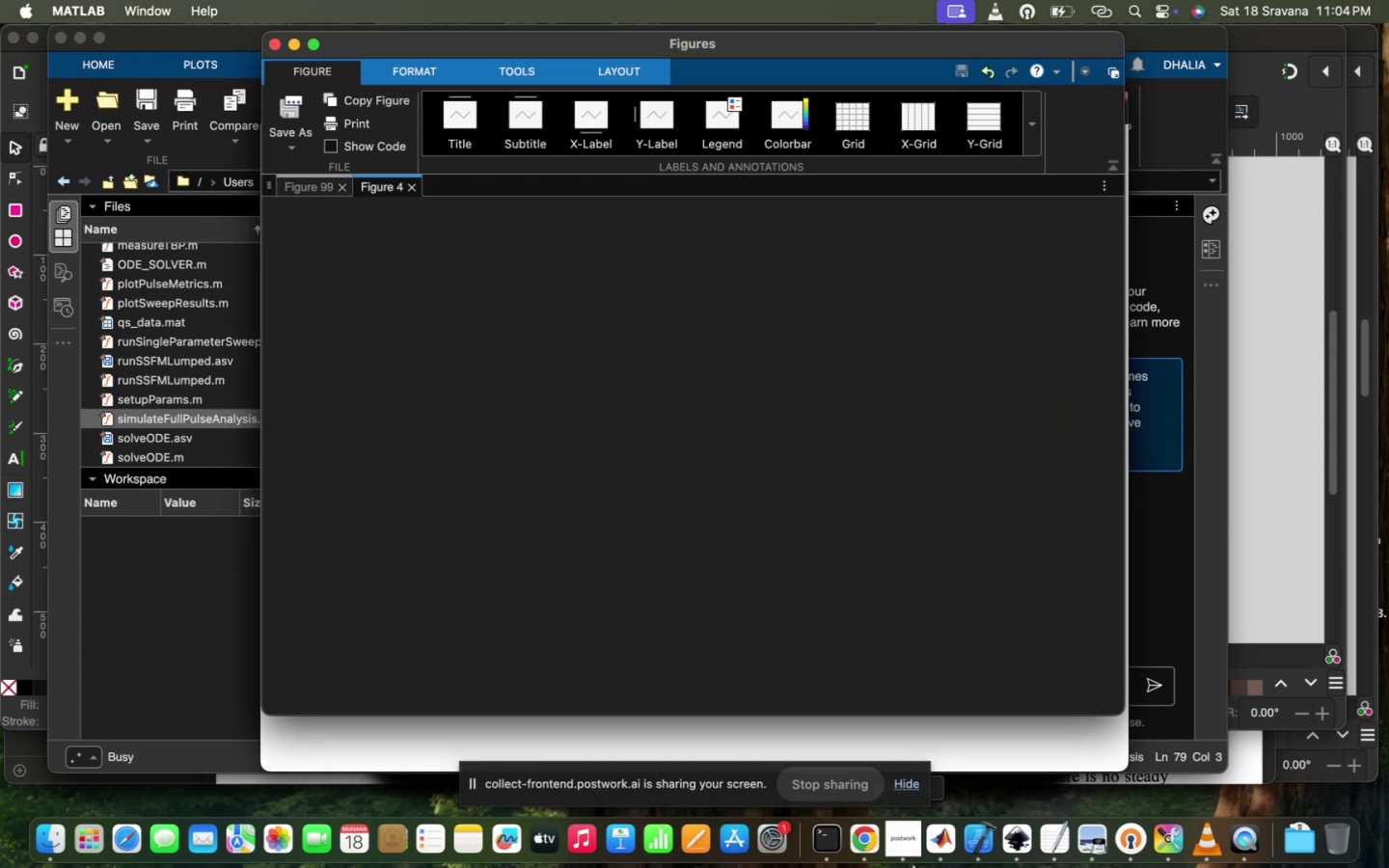 
left_click([913, 867])
 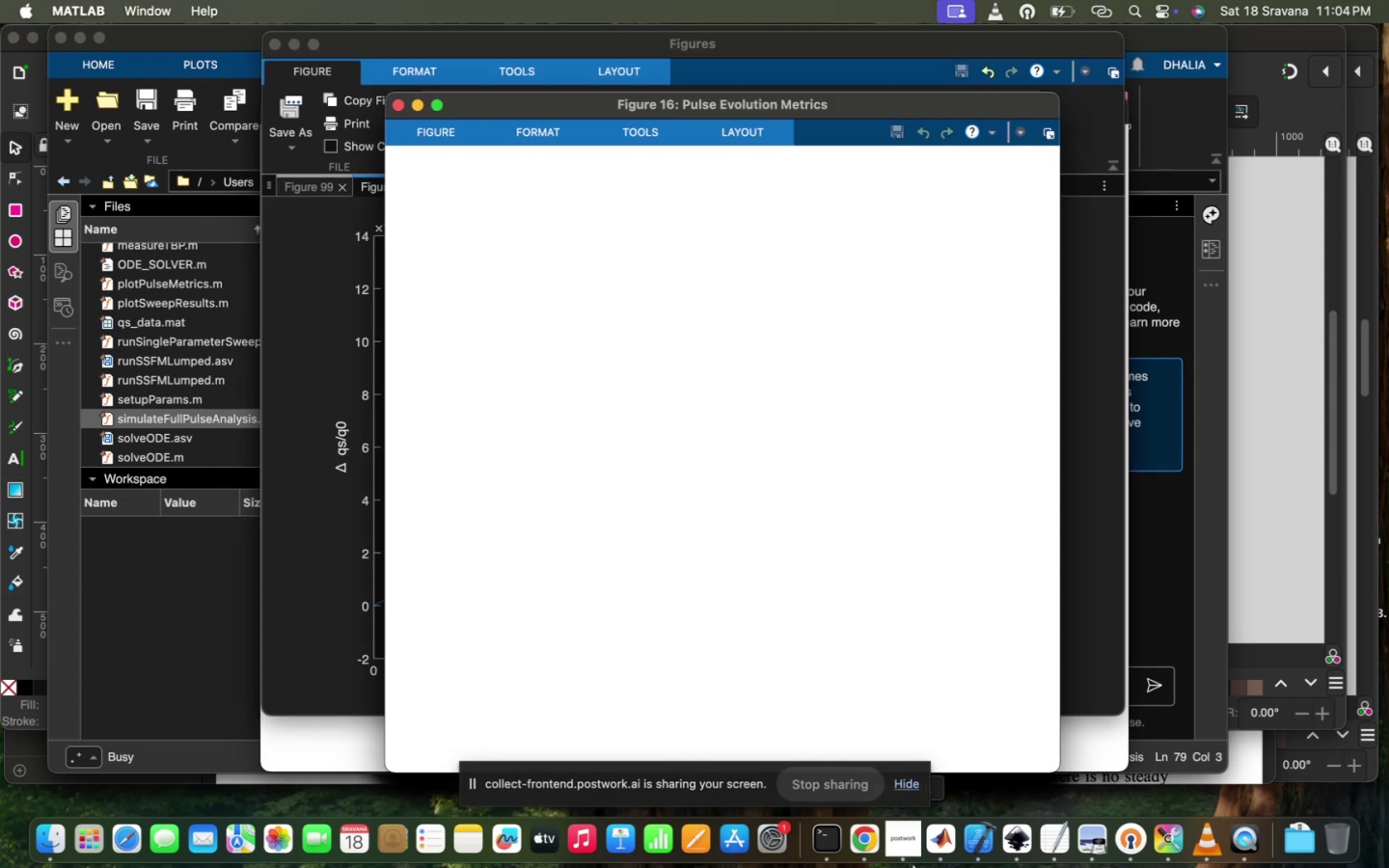 
left_click([913, 867])
 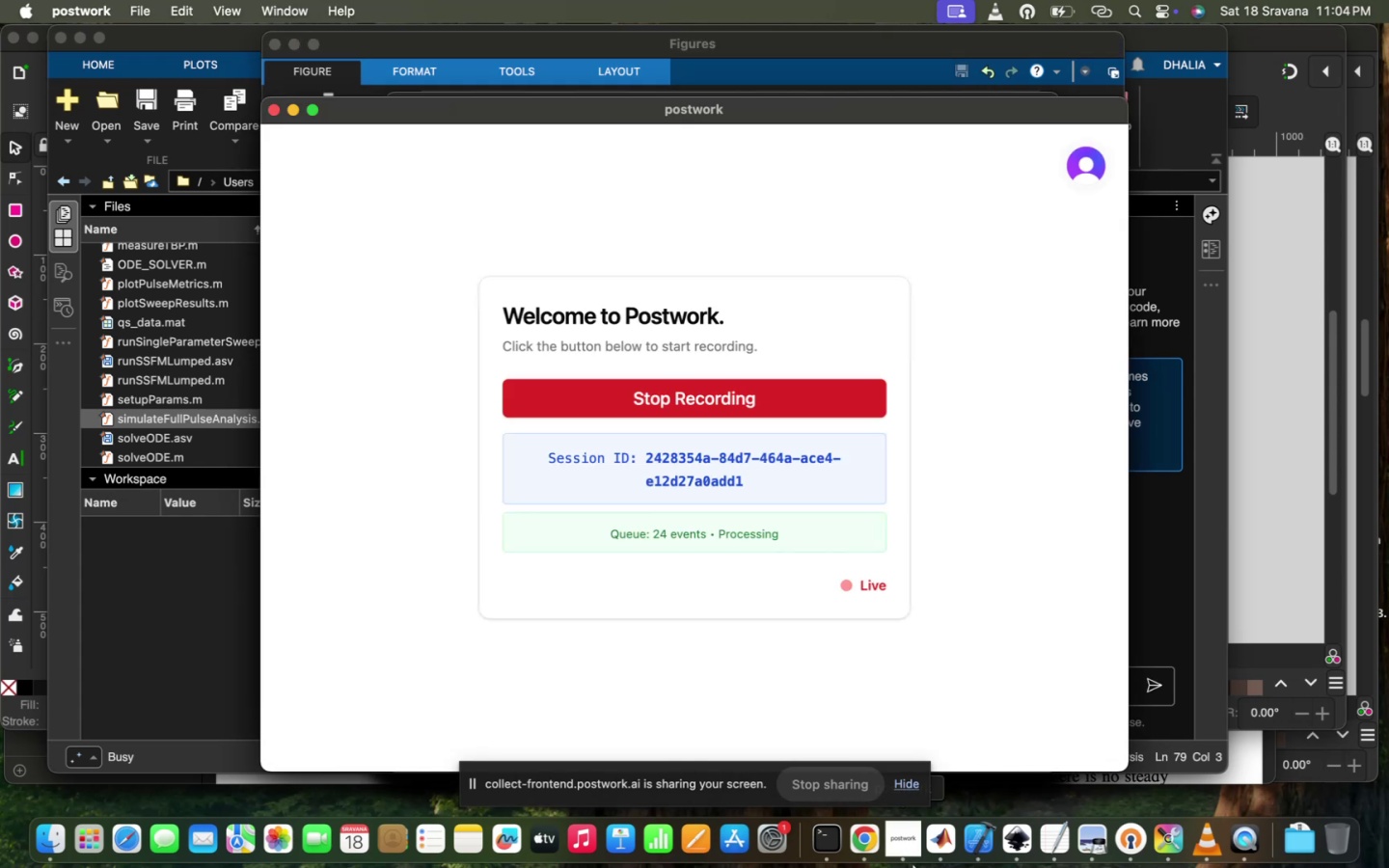 
left_click([913, 867])
 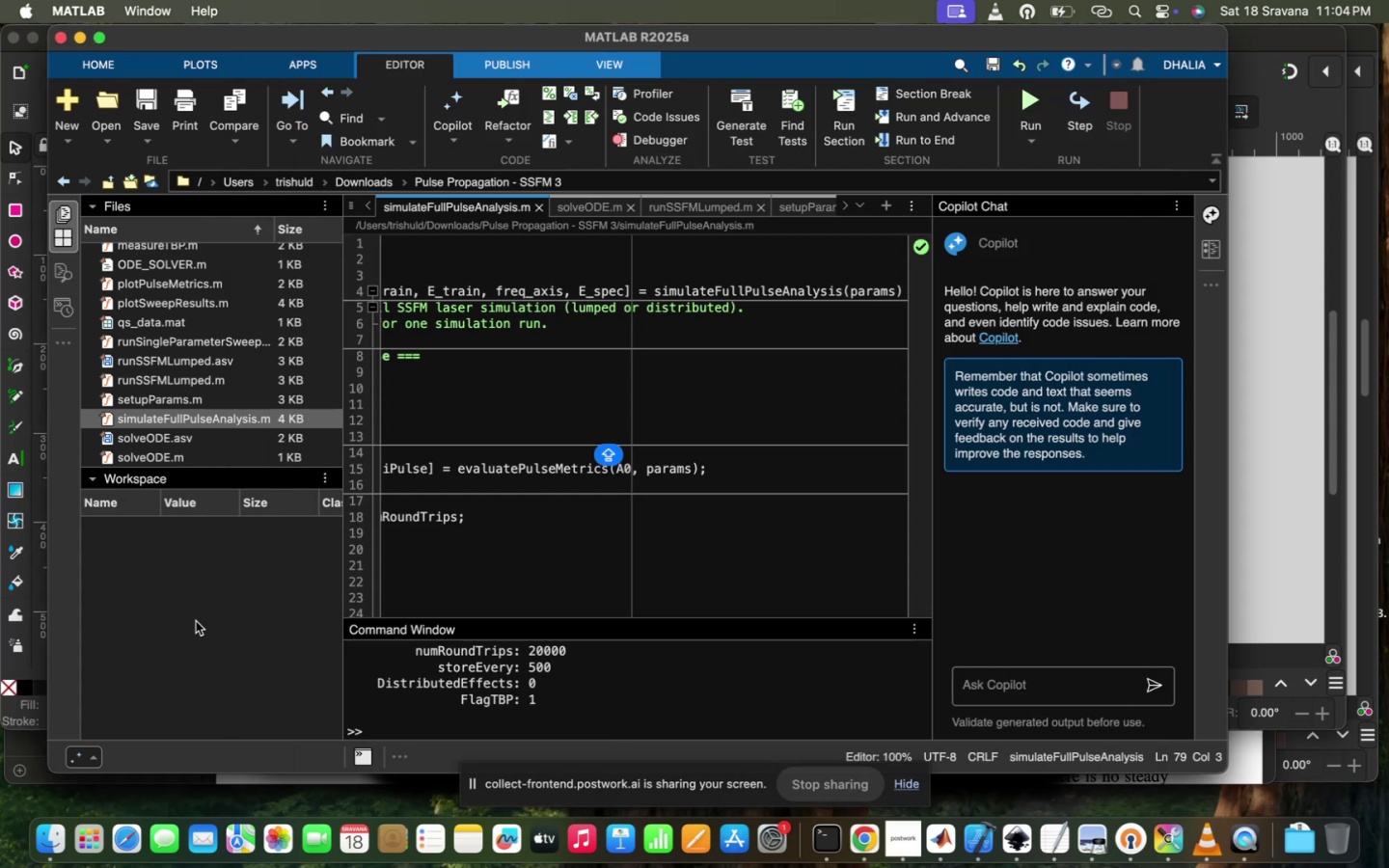 
scroll: coordinate [687, 558], scroll_direction: up, amount: 21.0
 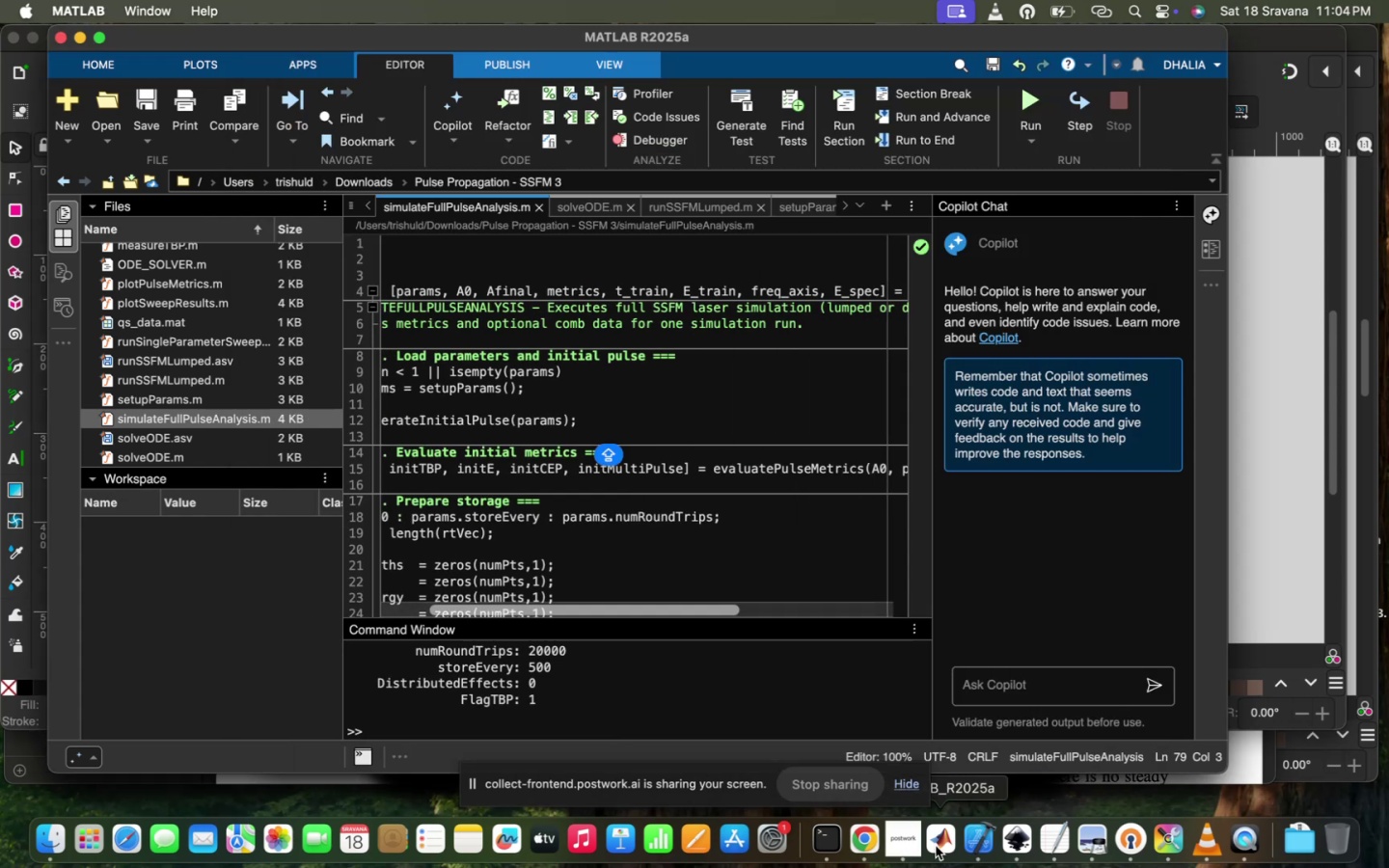 
left_click([936, 846])
 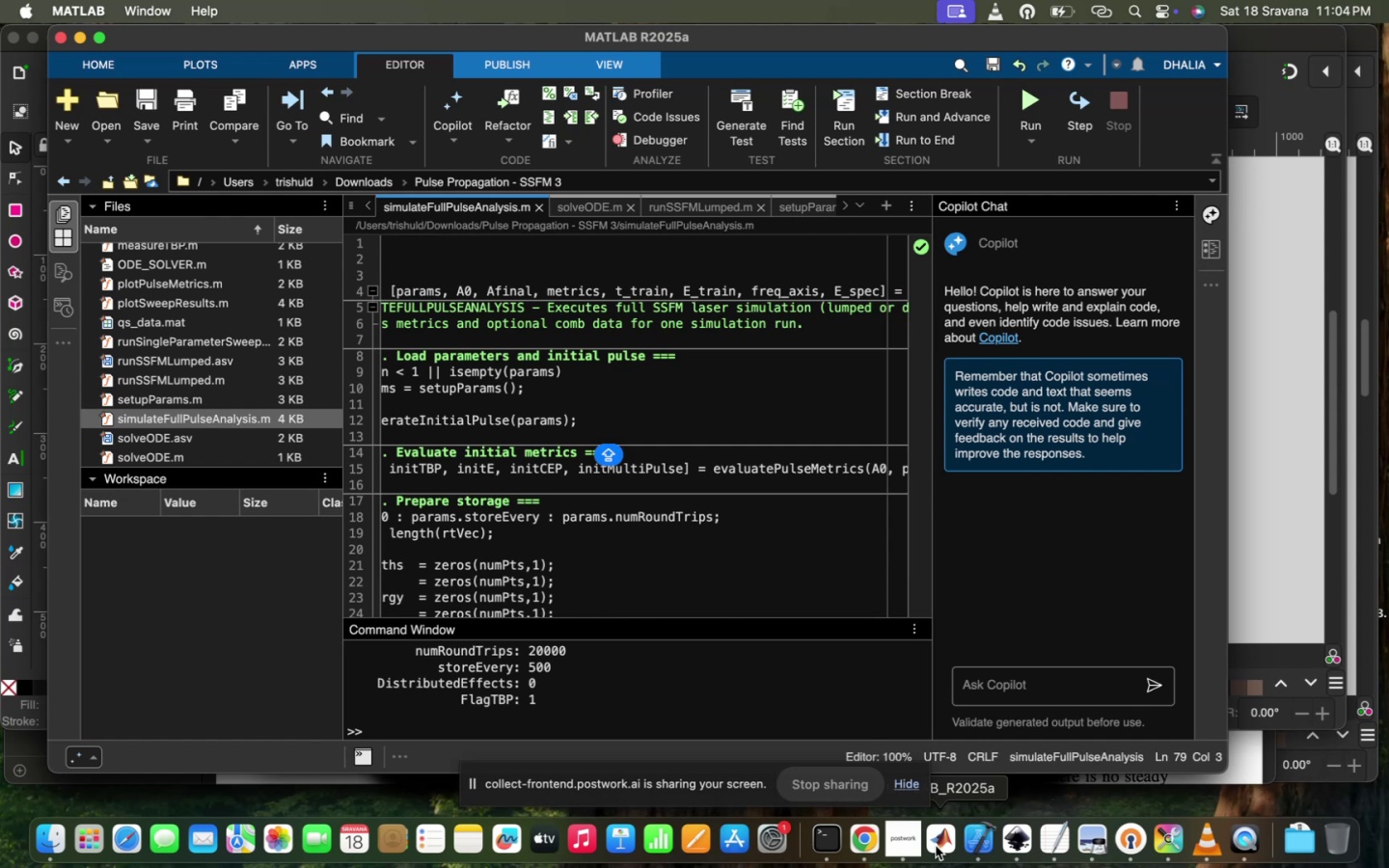 
left_click([938, 843])
 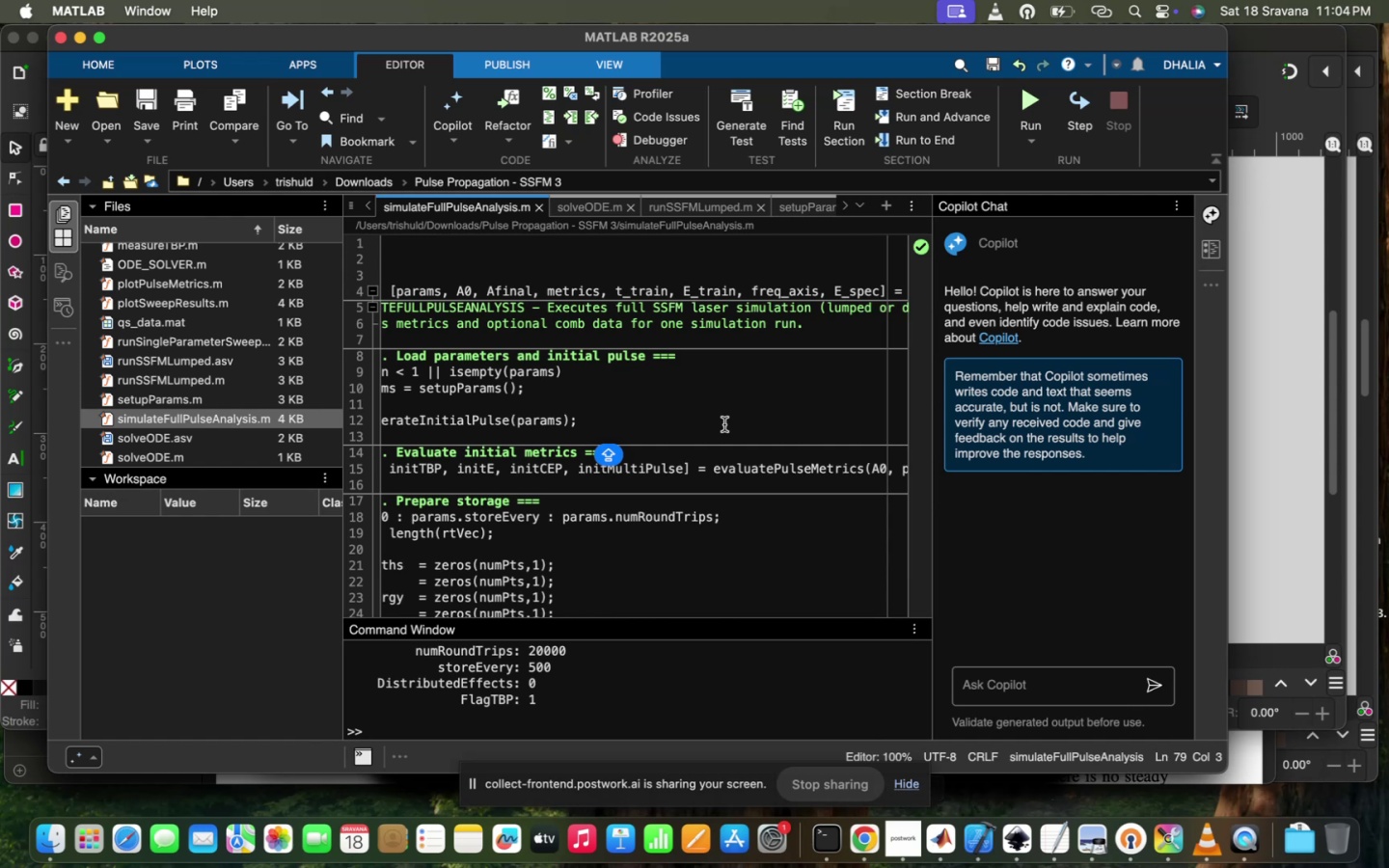 
scroll: coordinate [802, 450], scroll_direction: down, amount: 245.0
 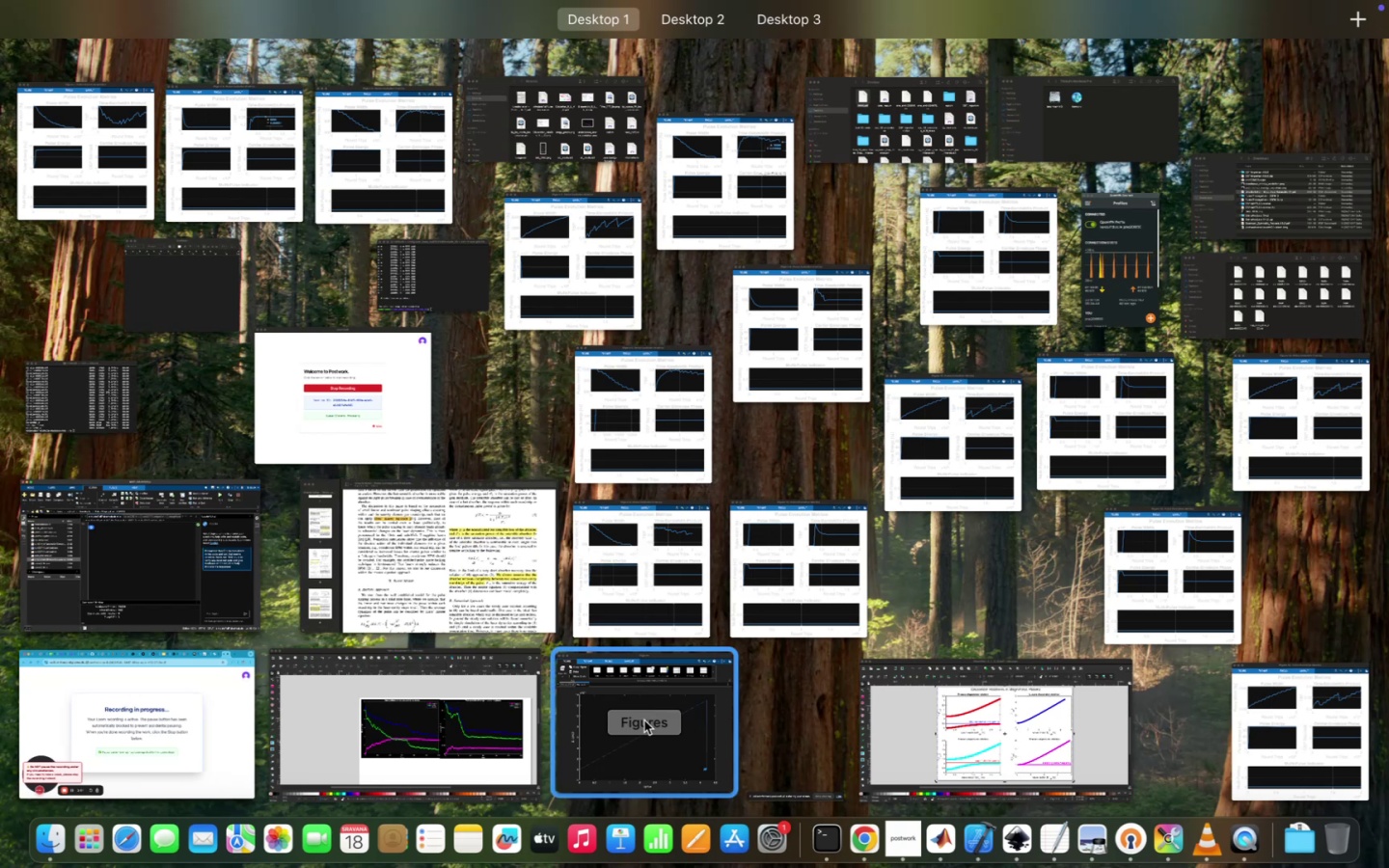 
wait(14.18)
 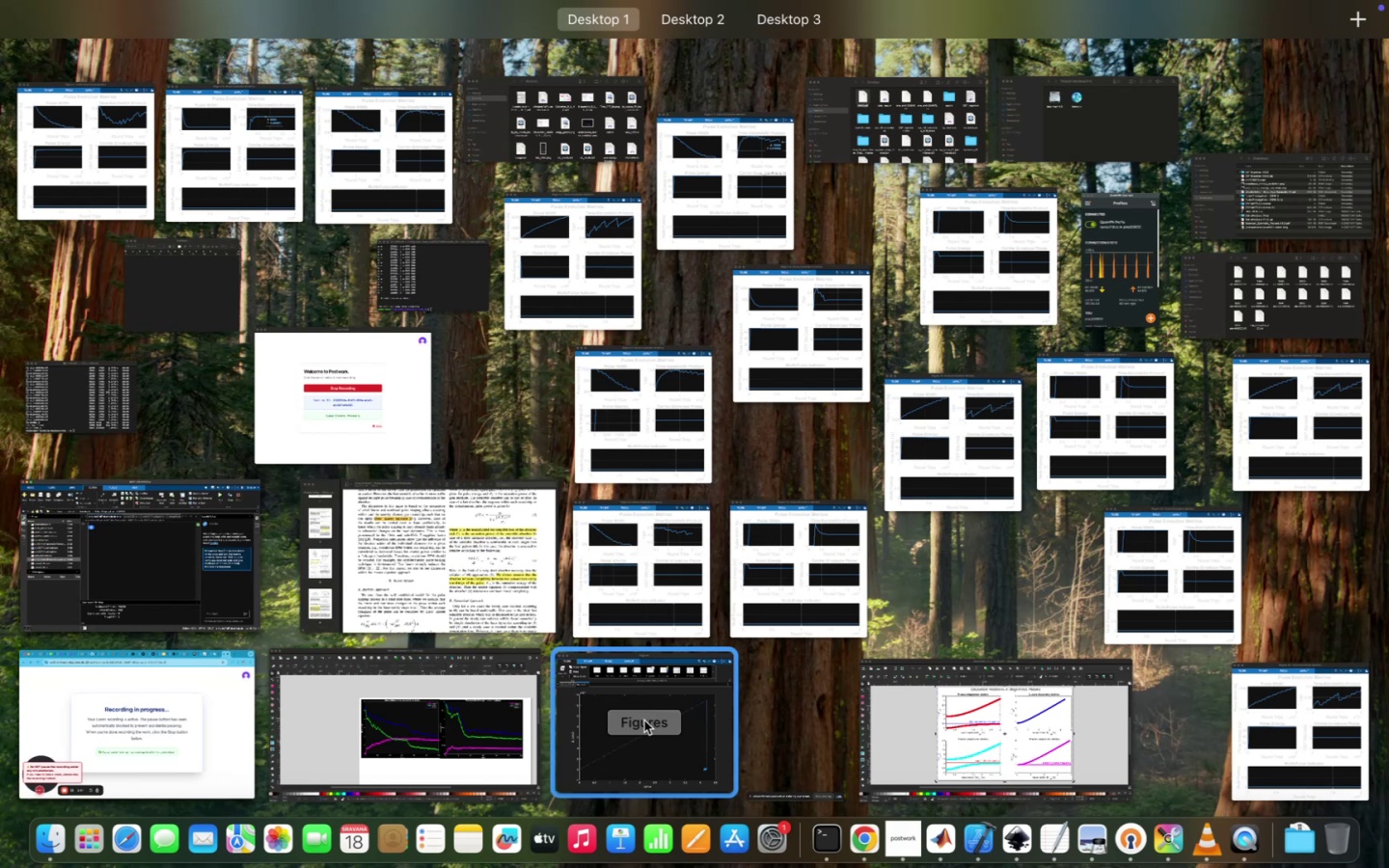 
left_click([1326, 403])
 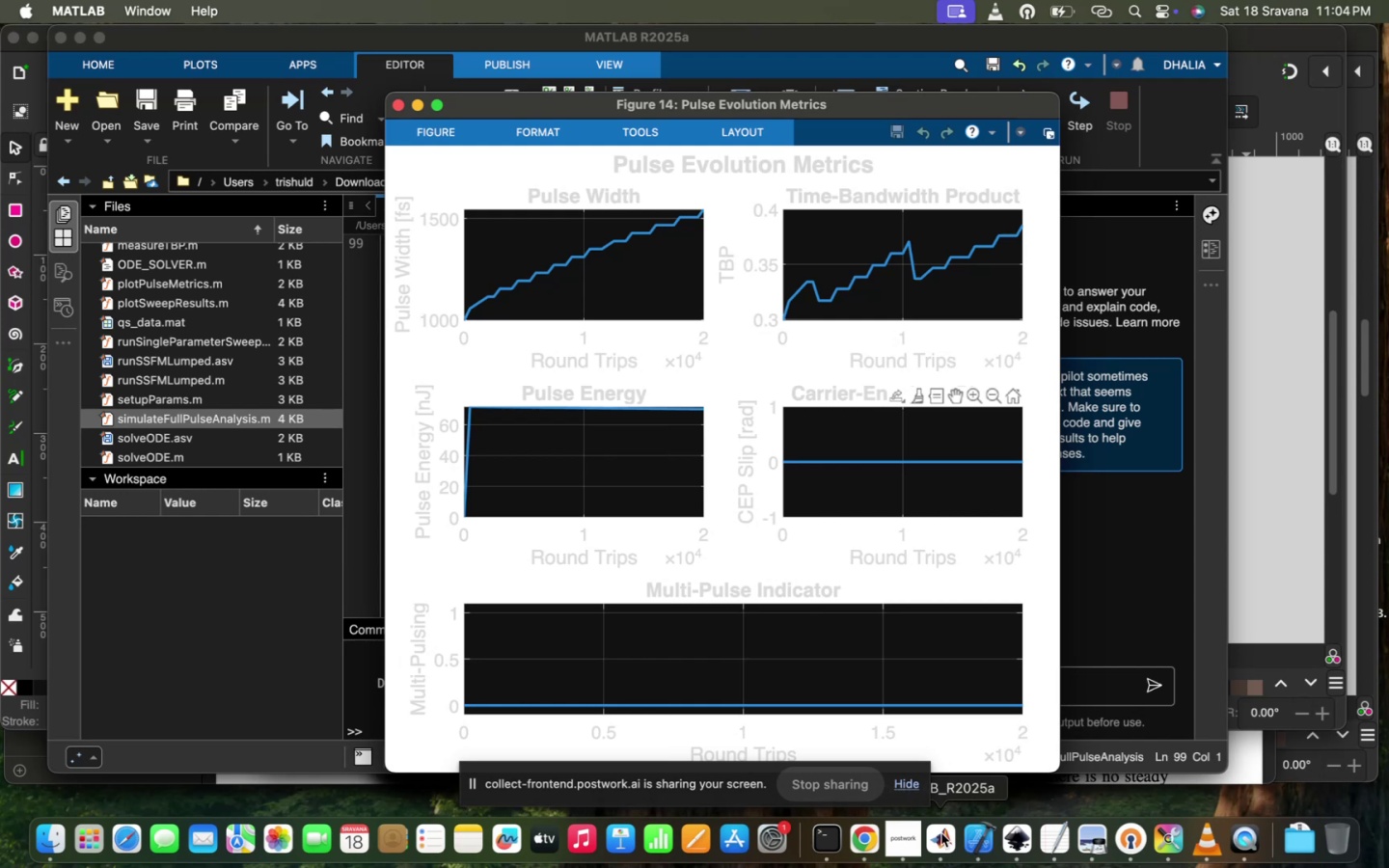 
right_click([934, 850])
 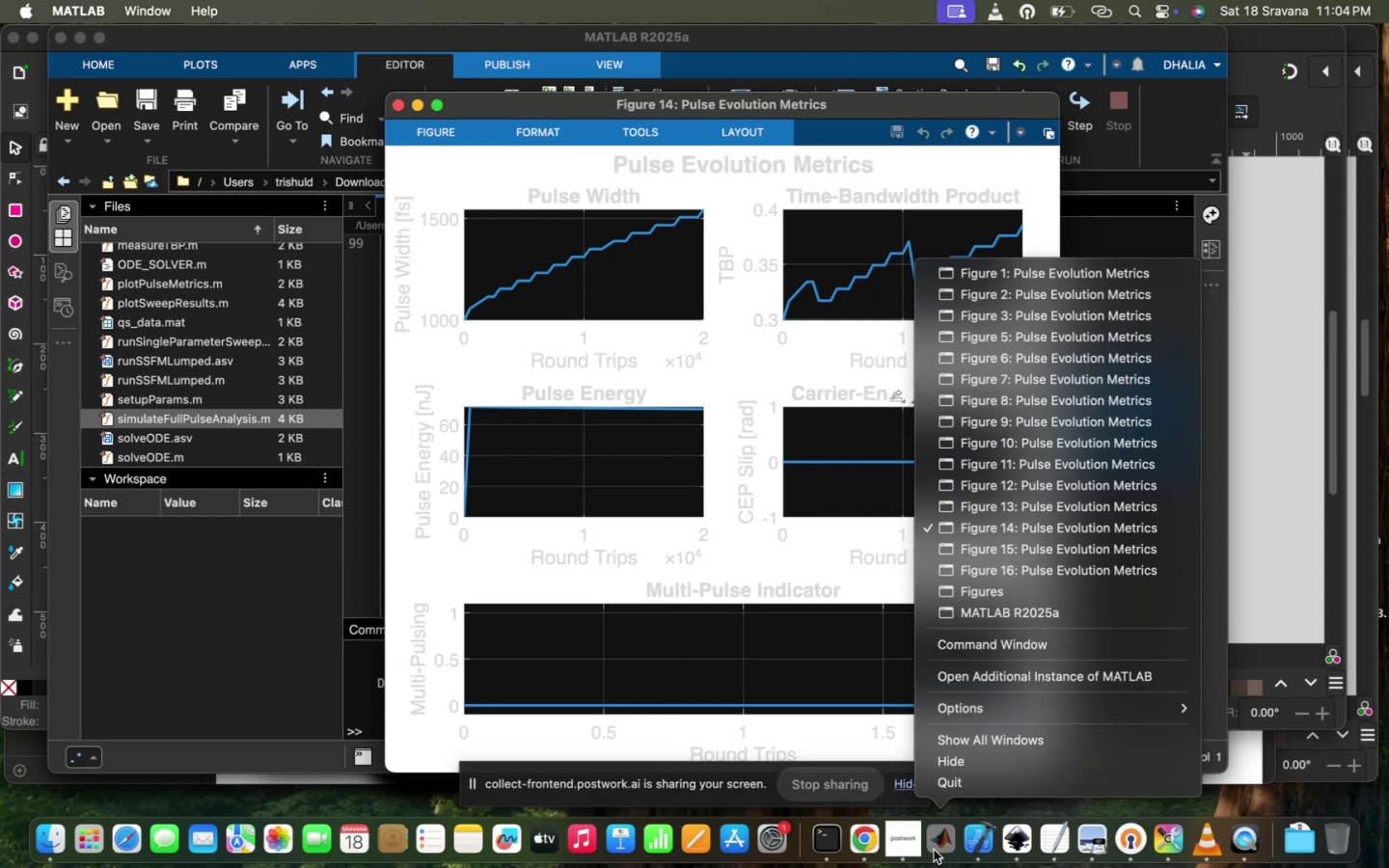 
right_click([934, 850])
 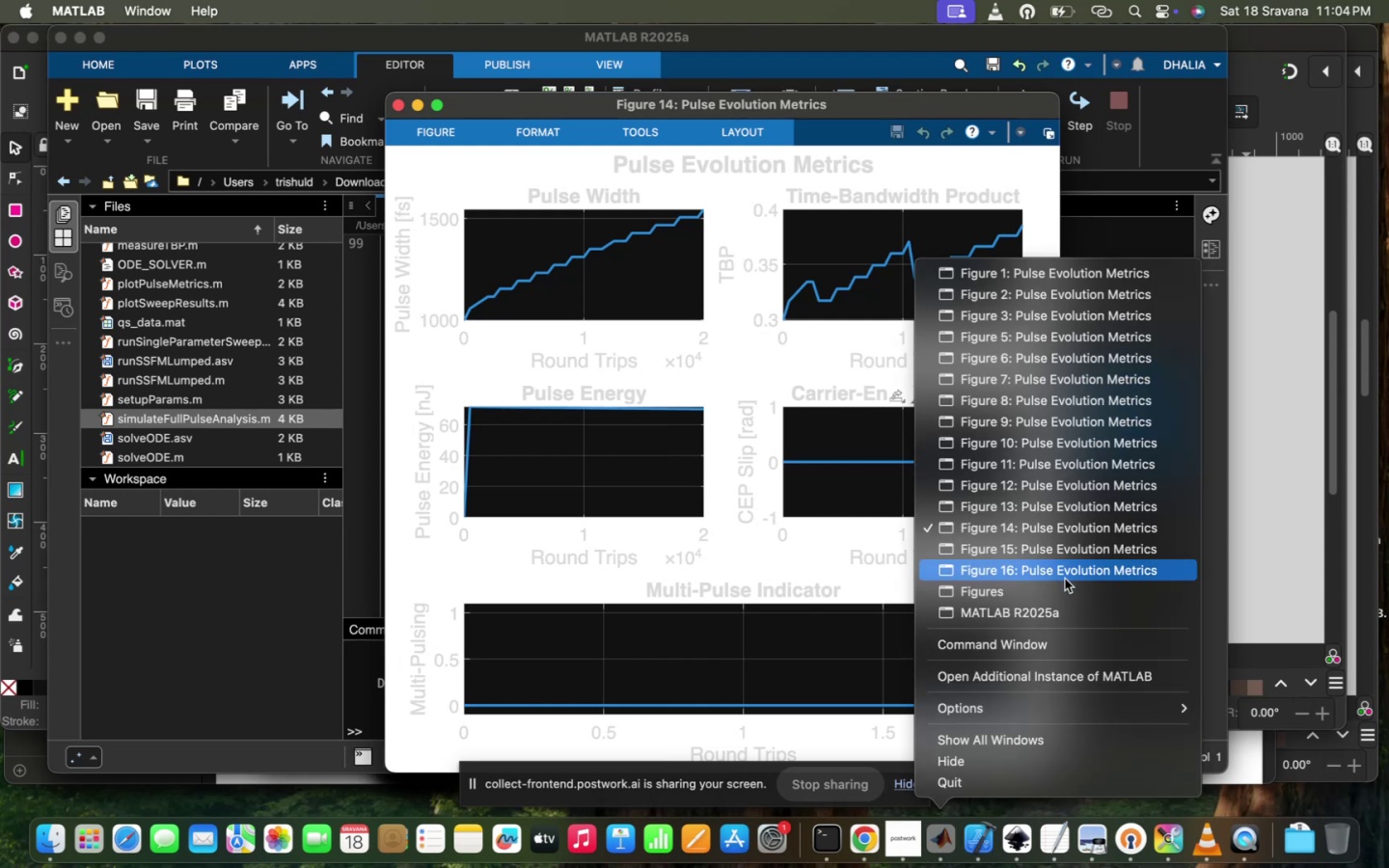 
left_click([1047, 596])
 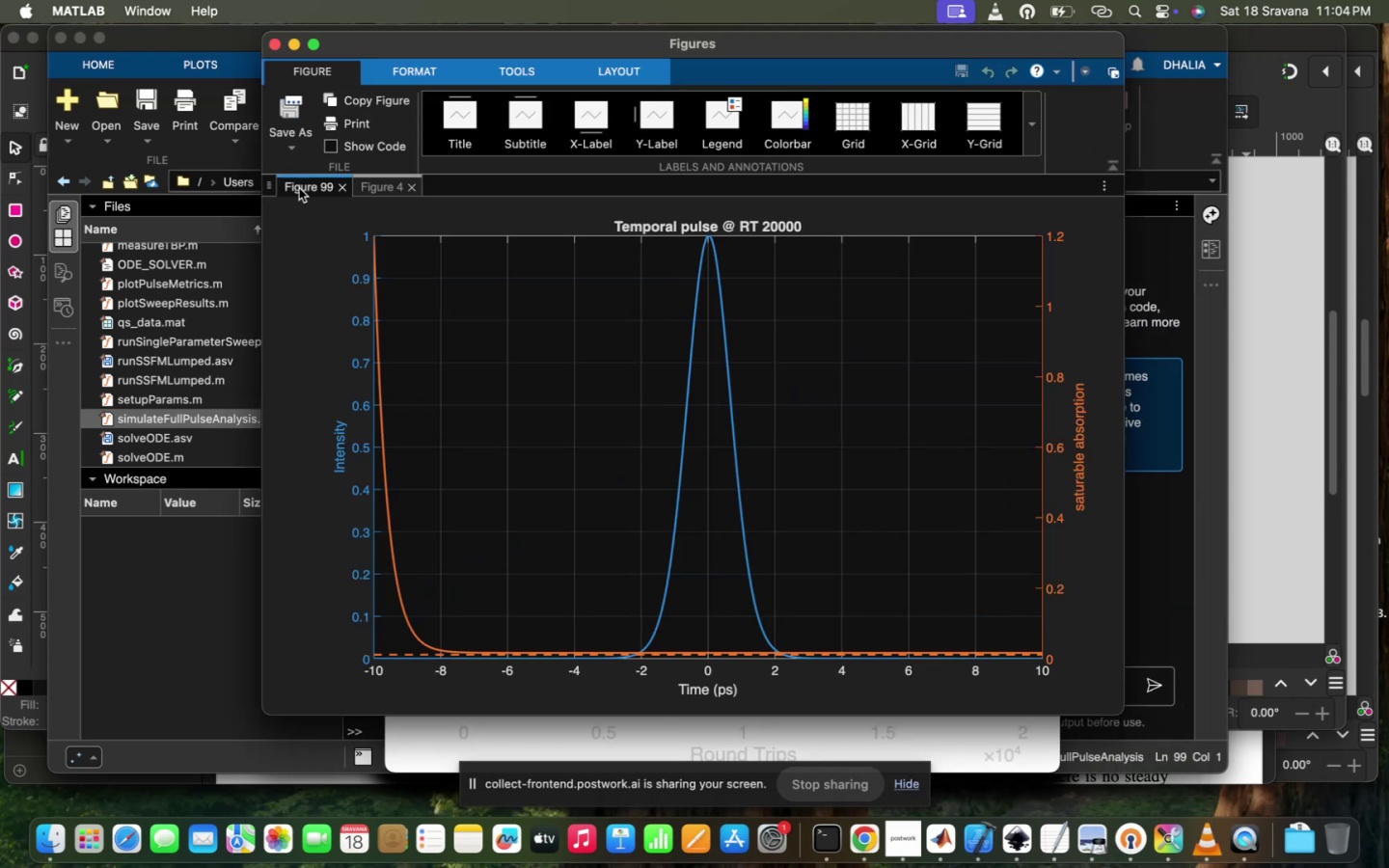 
left_click_drag(start_coordinate=[477, 456], to_coordinate=[572, 445])
 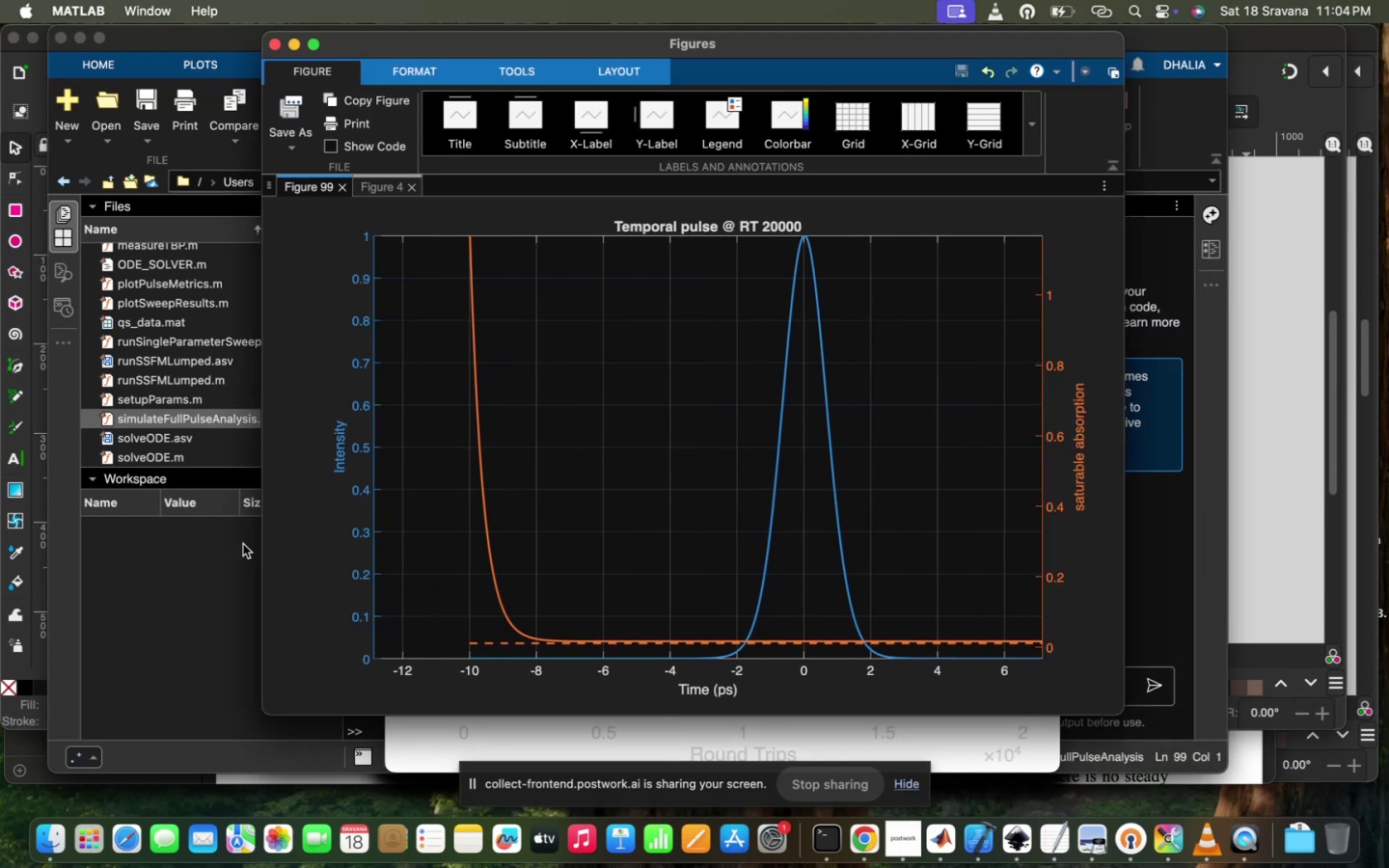 
left_click([243, 544])
 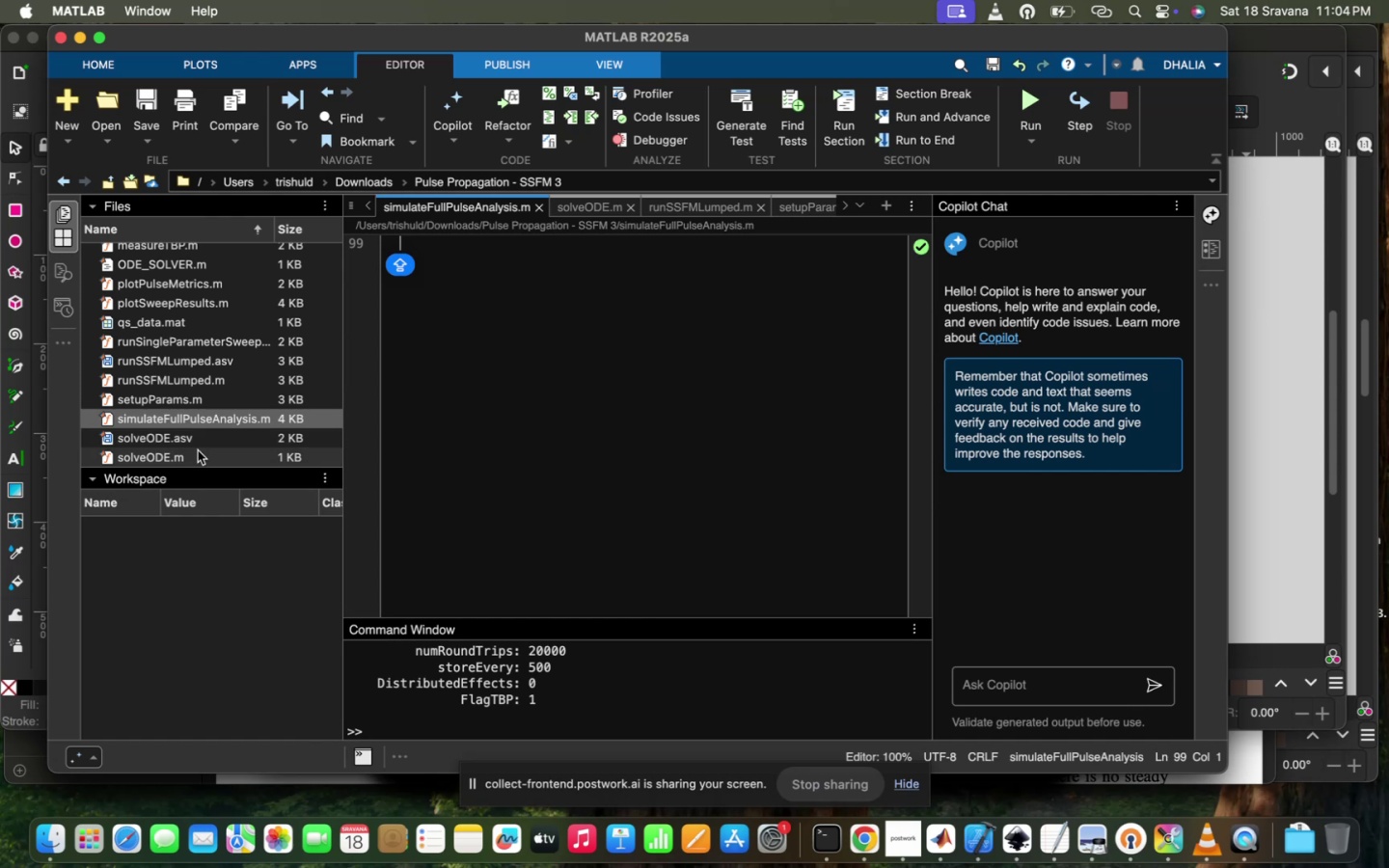 
double_click([197, 451])
 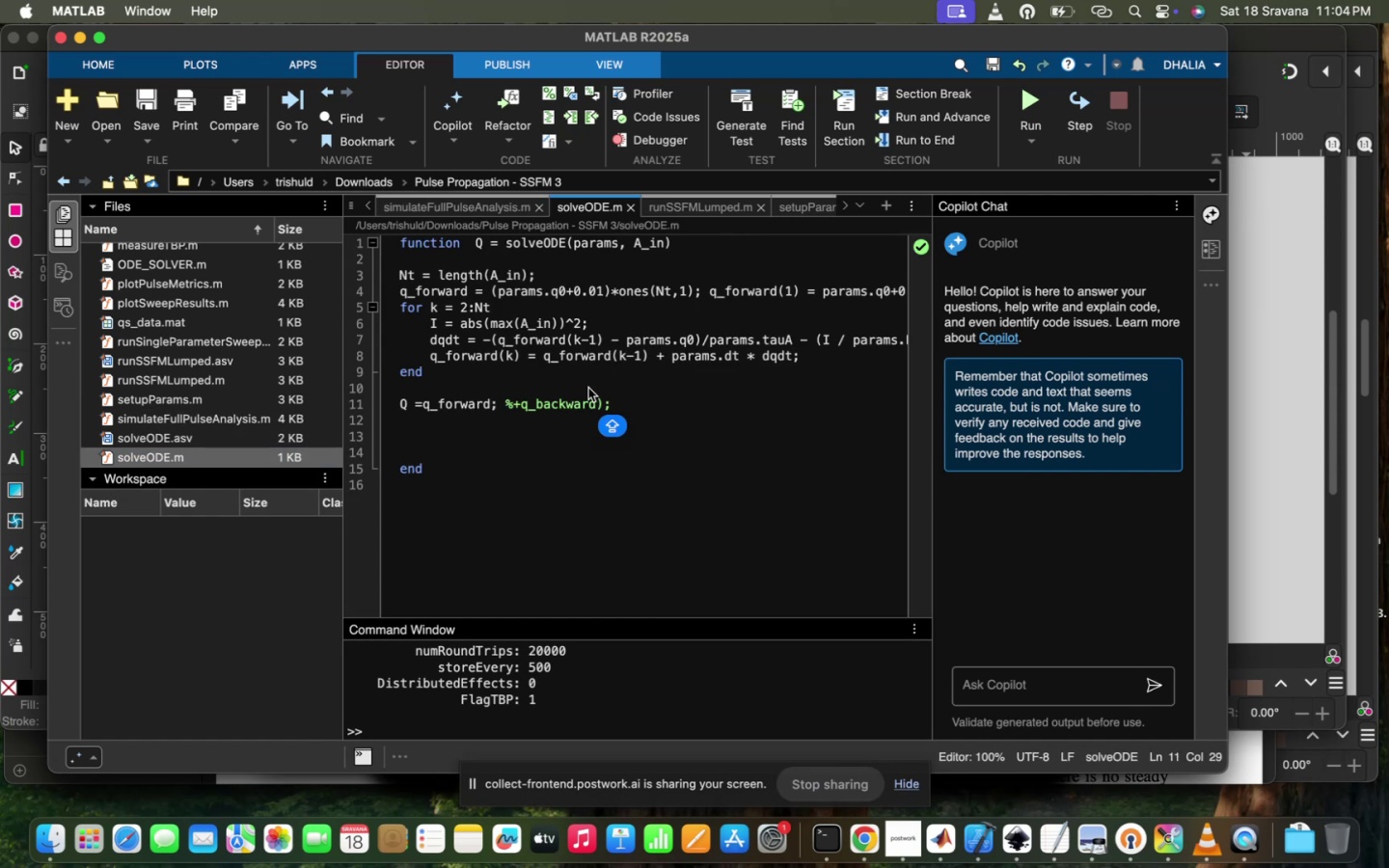 
scroll: coordinate [553, 433], scroll_direction: up, amount: 16.0
 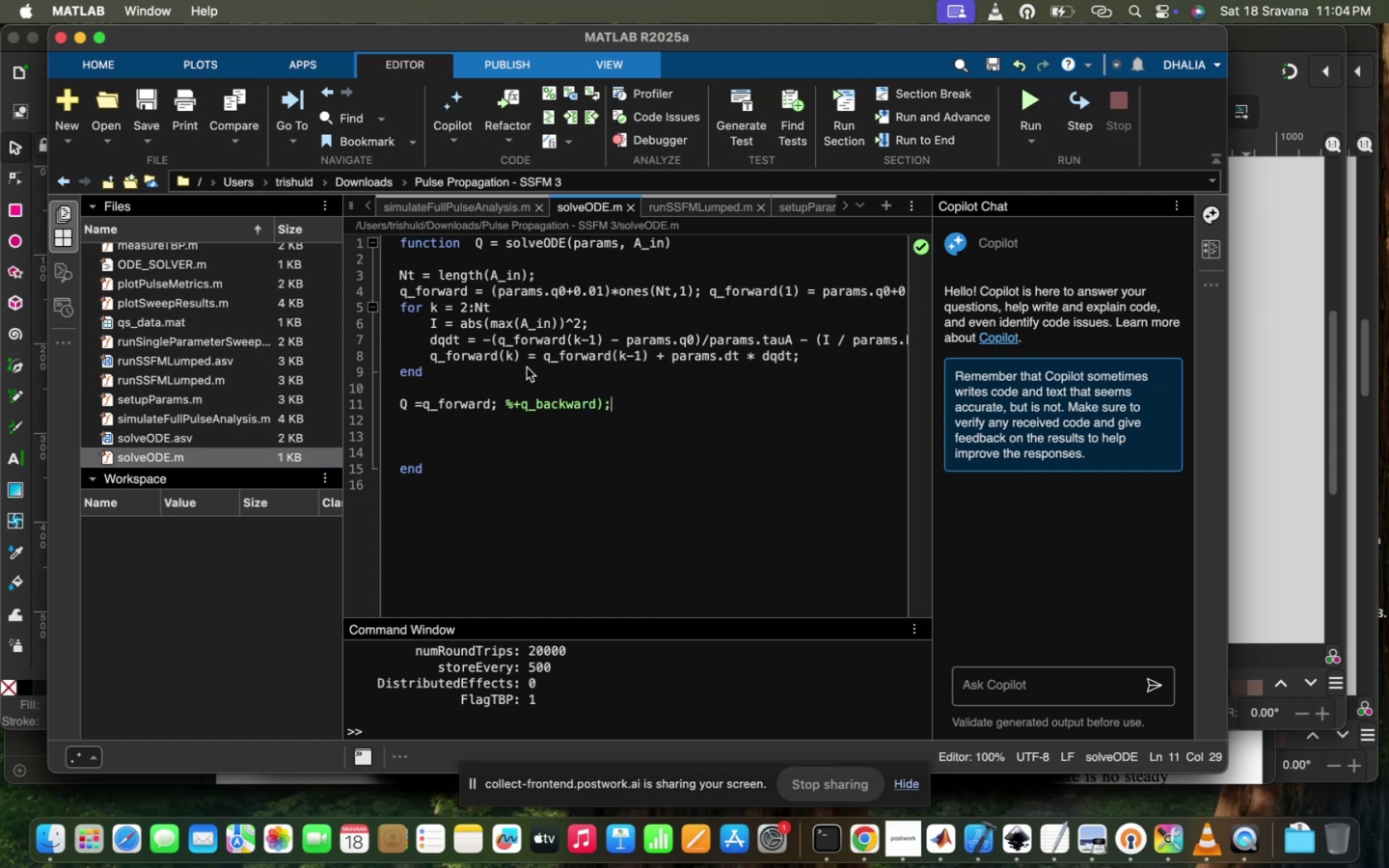 
left_click([529, 368])
 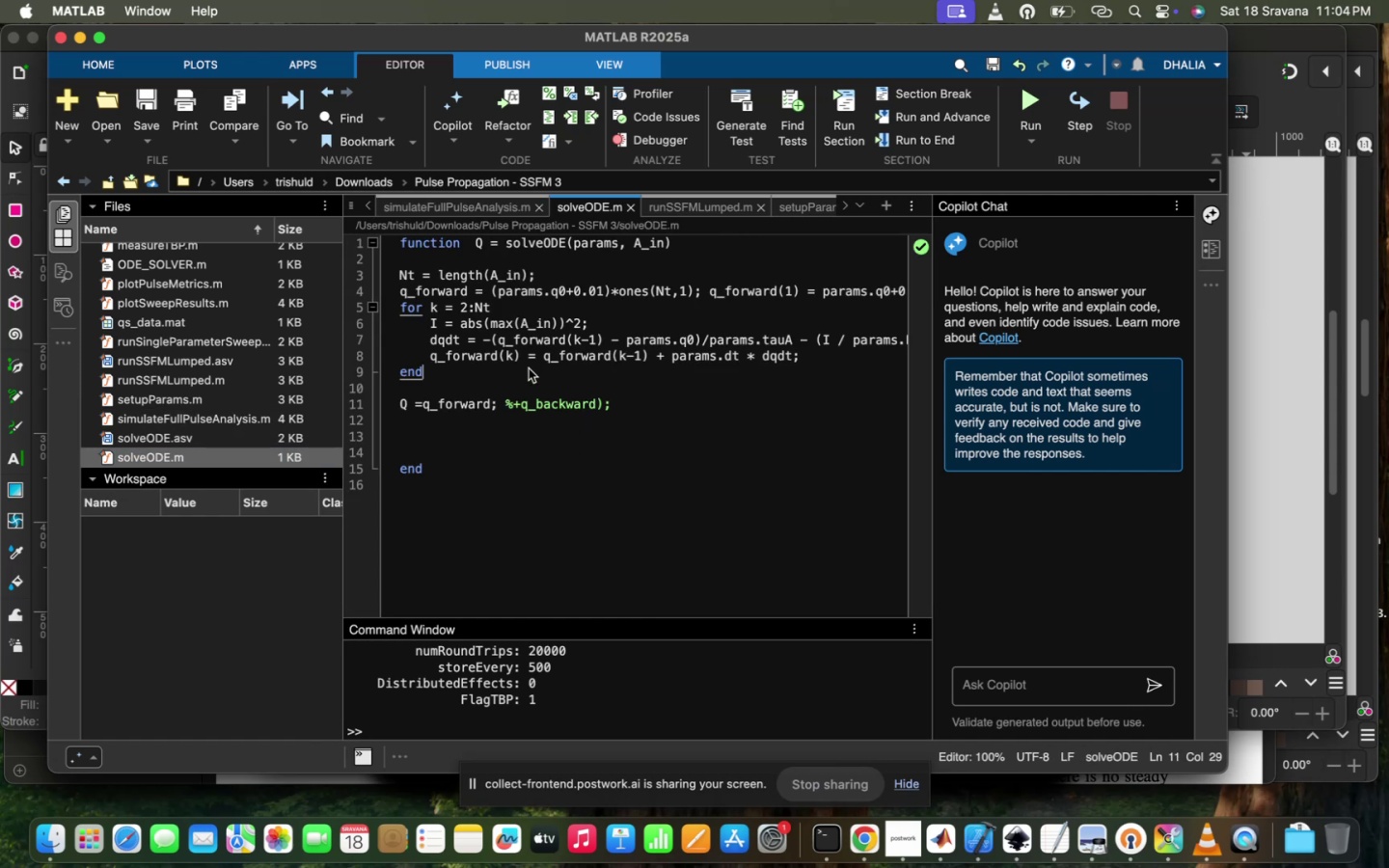 
scroll: coordinate [628, 299], scroll_direction: up, amount: 18.0
 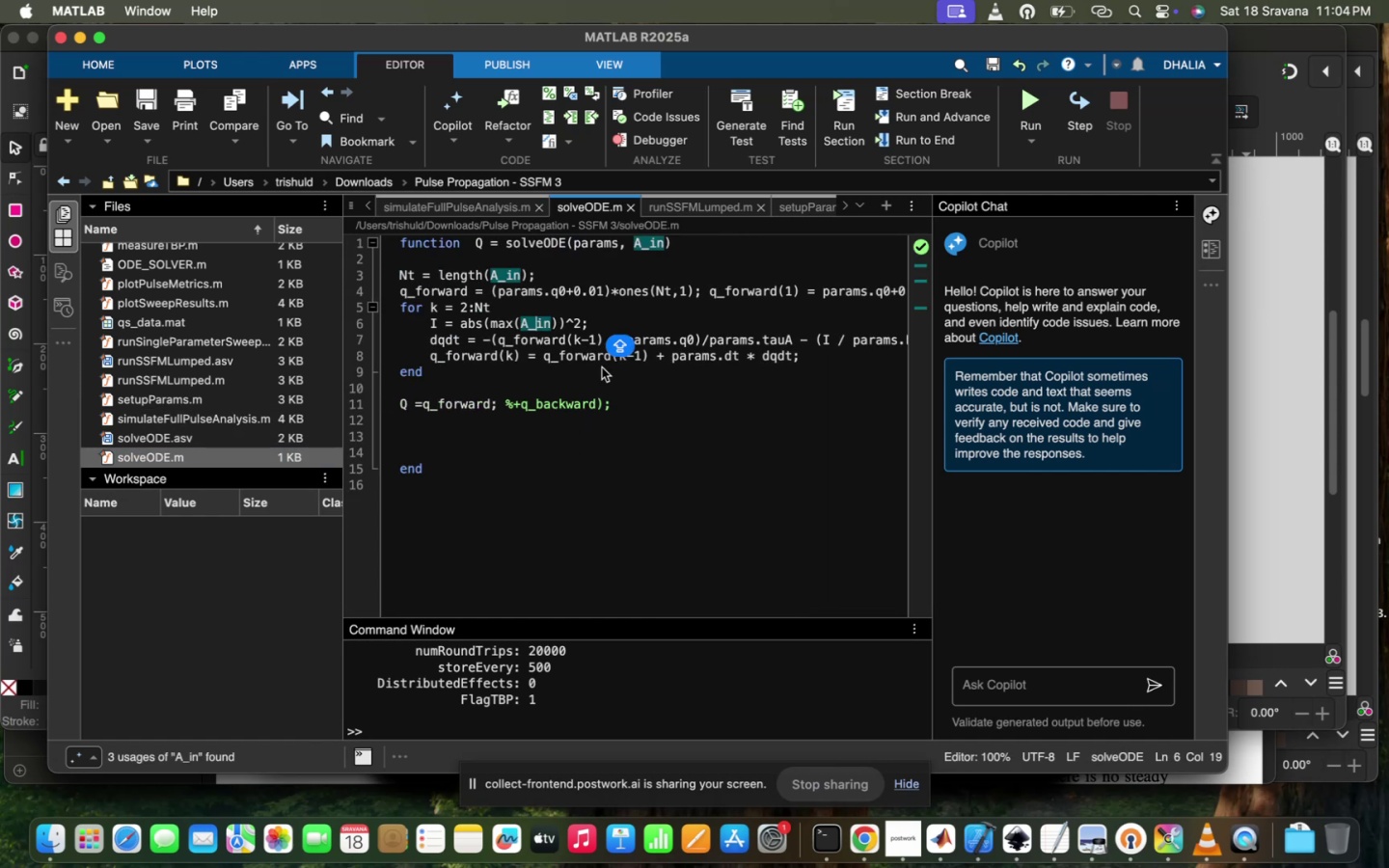 
left_click([571, 365])
 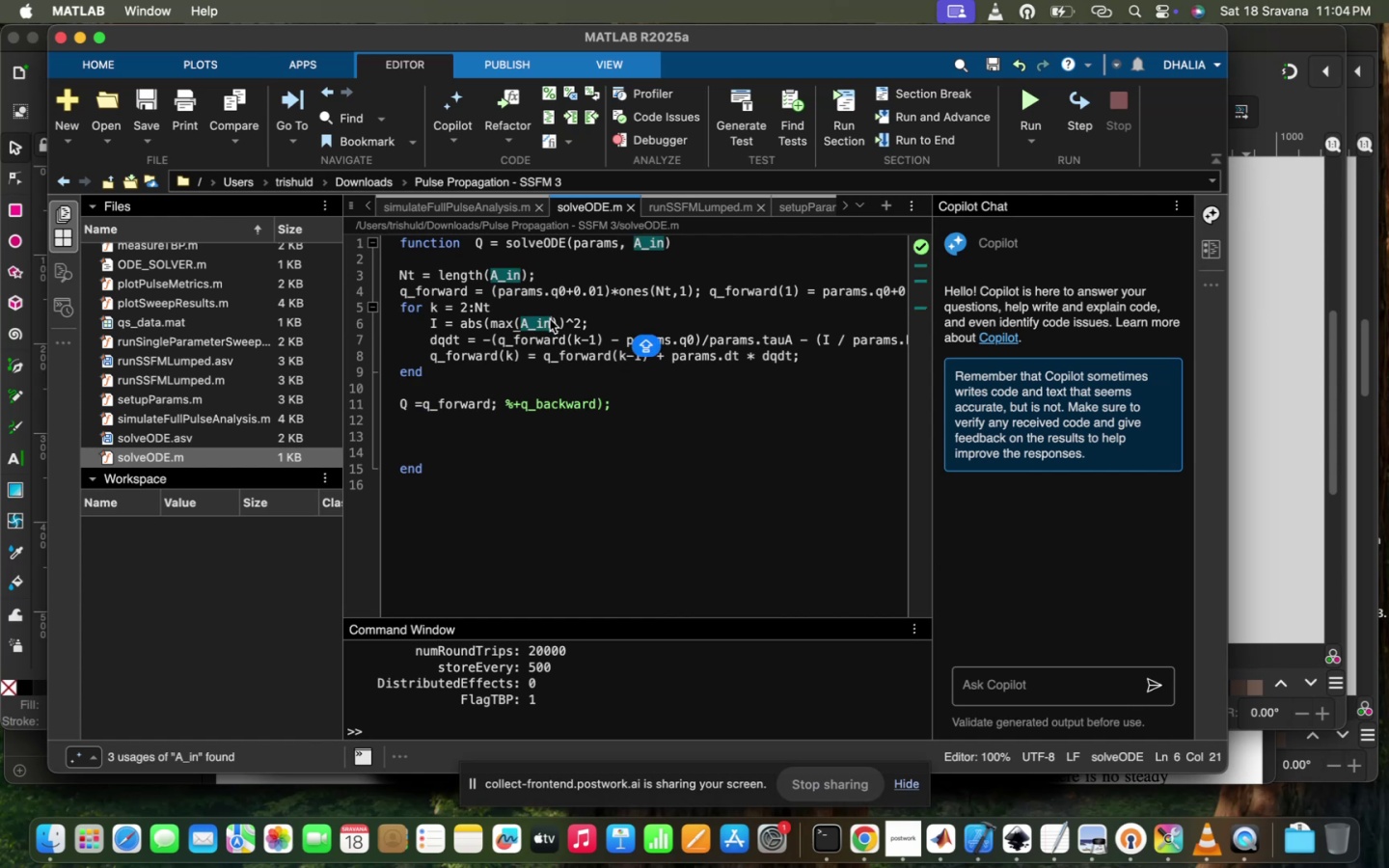 
type((k-1)
 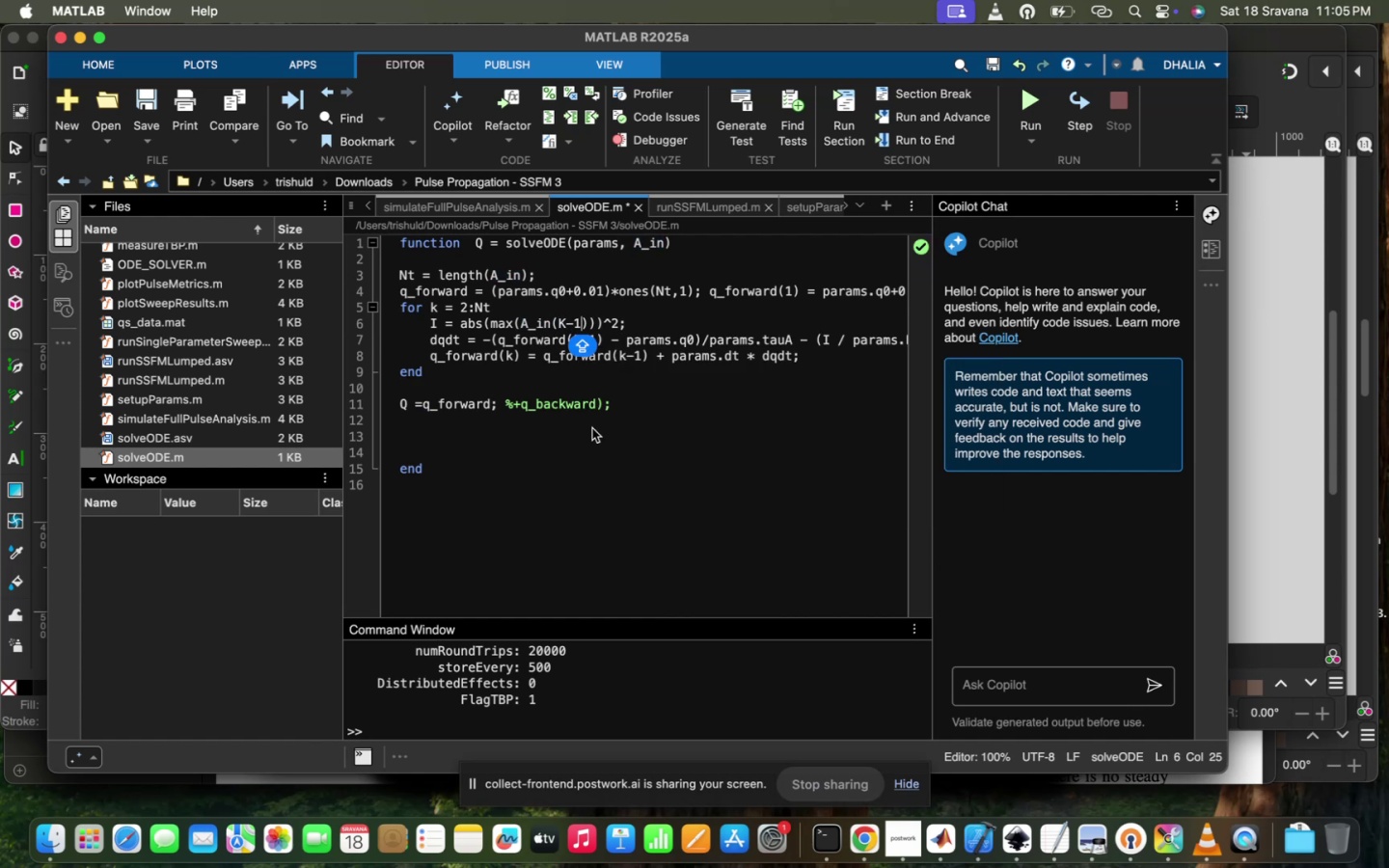 
left_click([515, 331])
 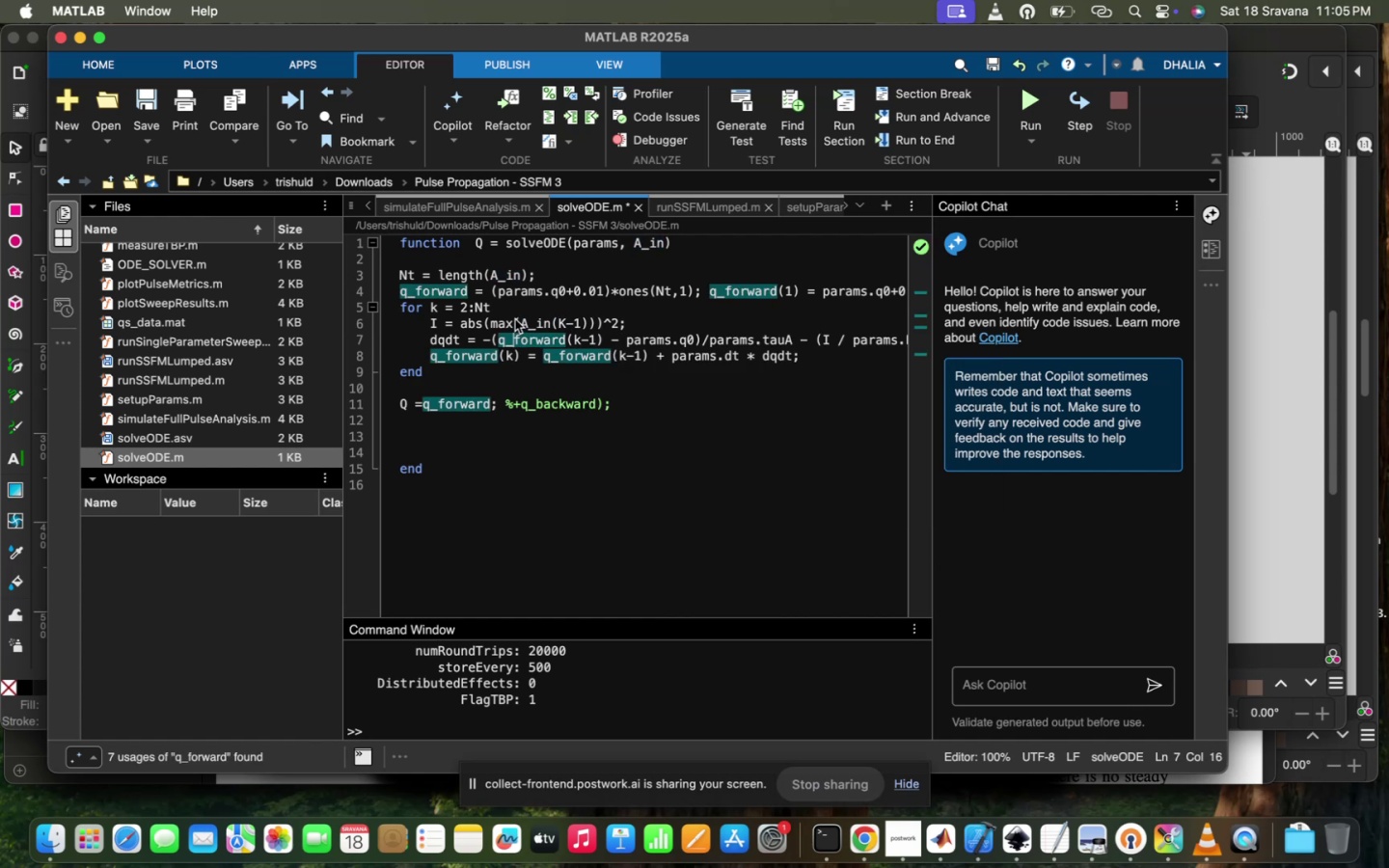 
left_click([515, 319])
 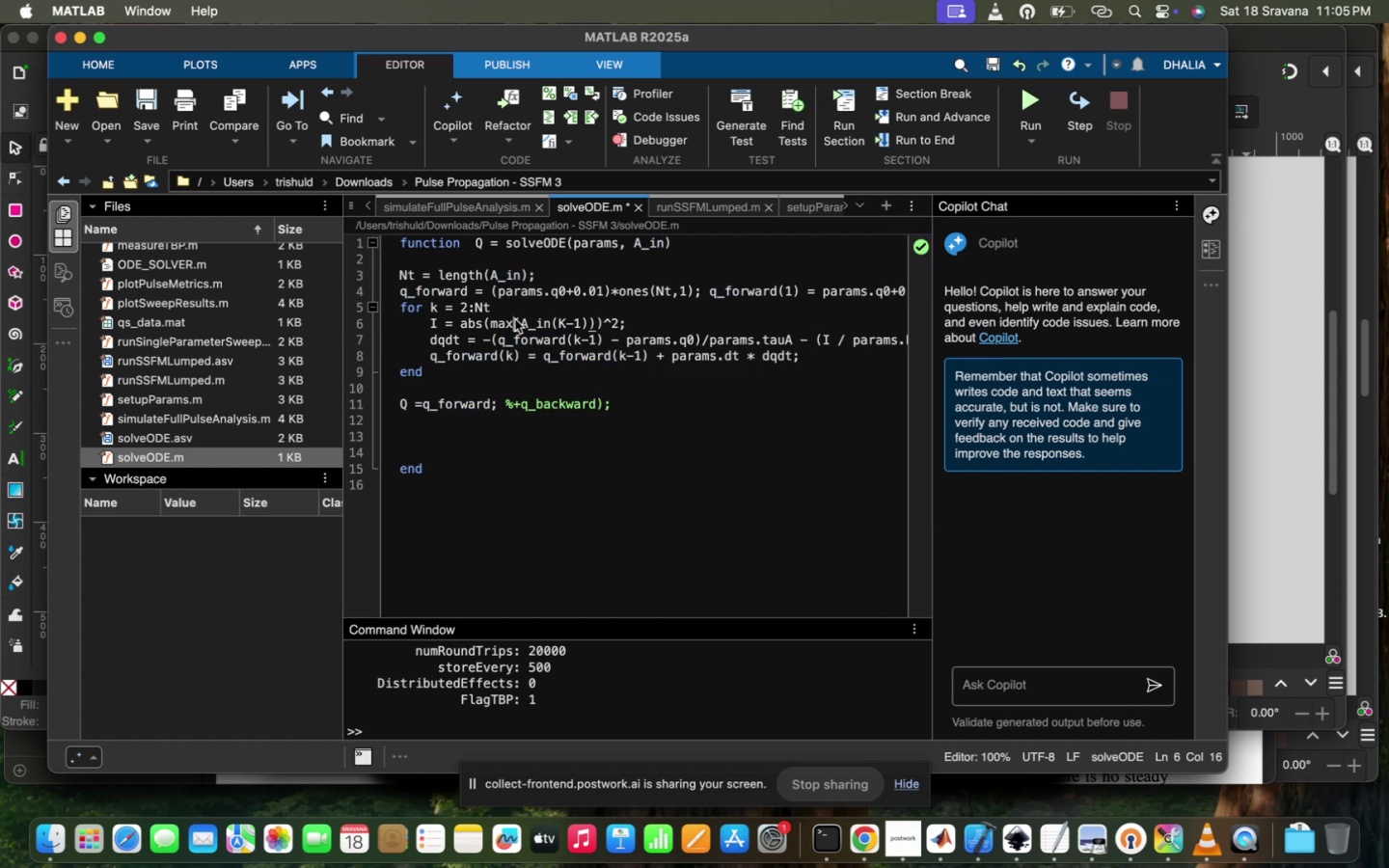 
key(Backspace)
 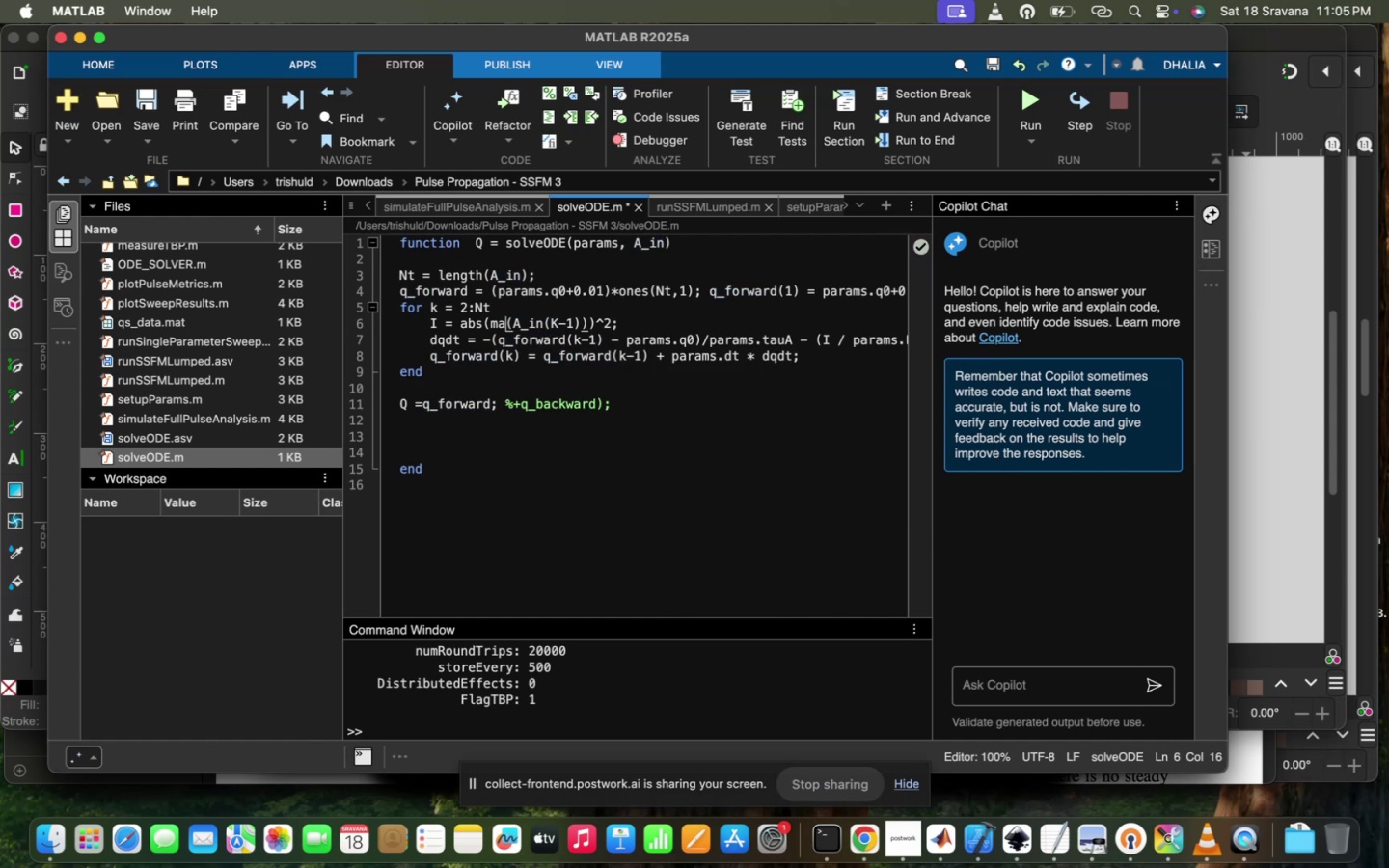 
key(Backspace)
 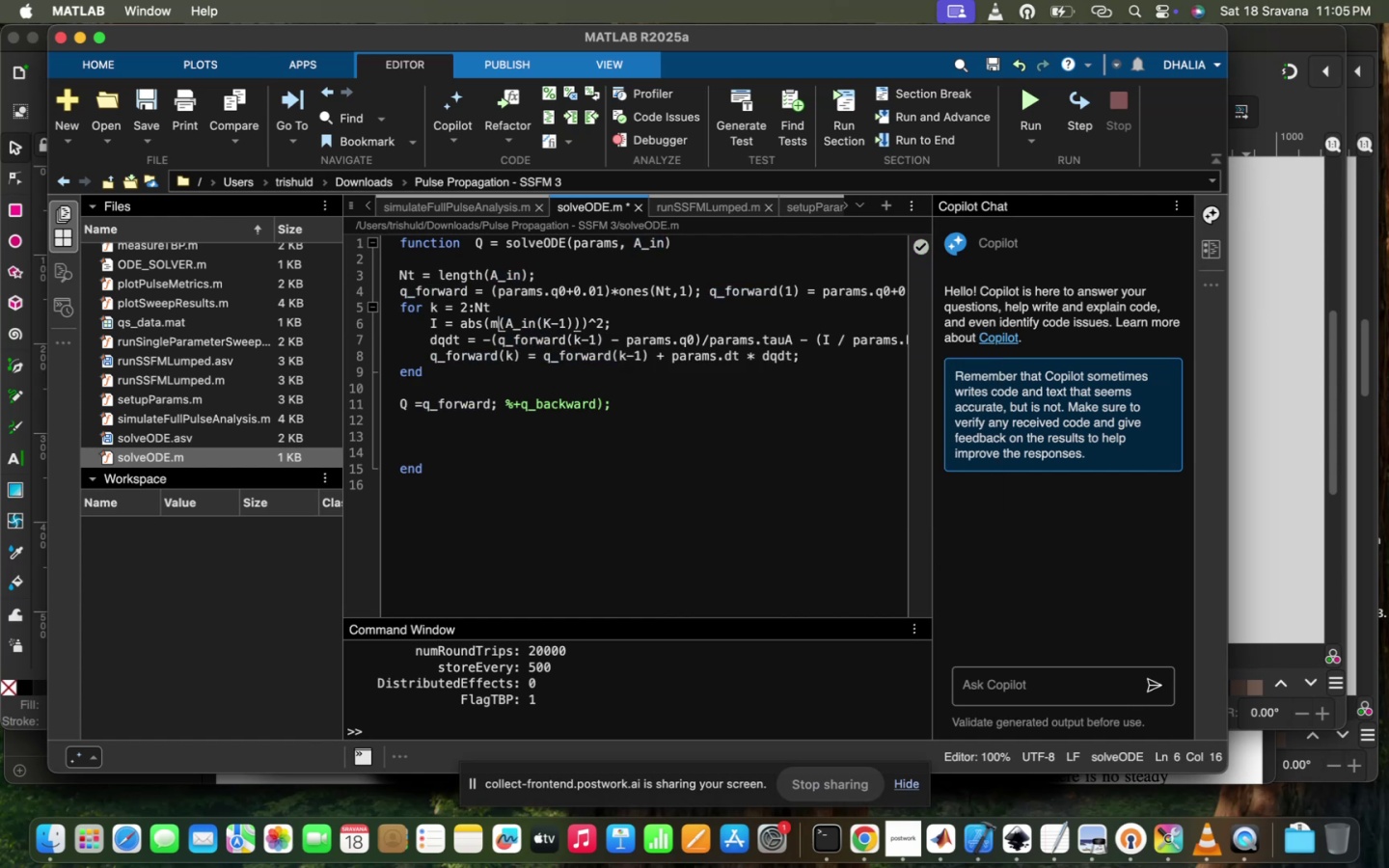 
key(Backspace)
 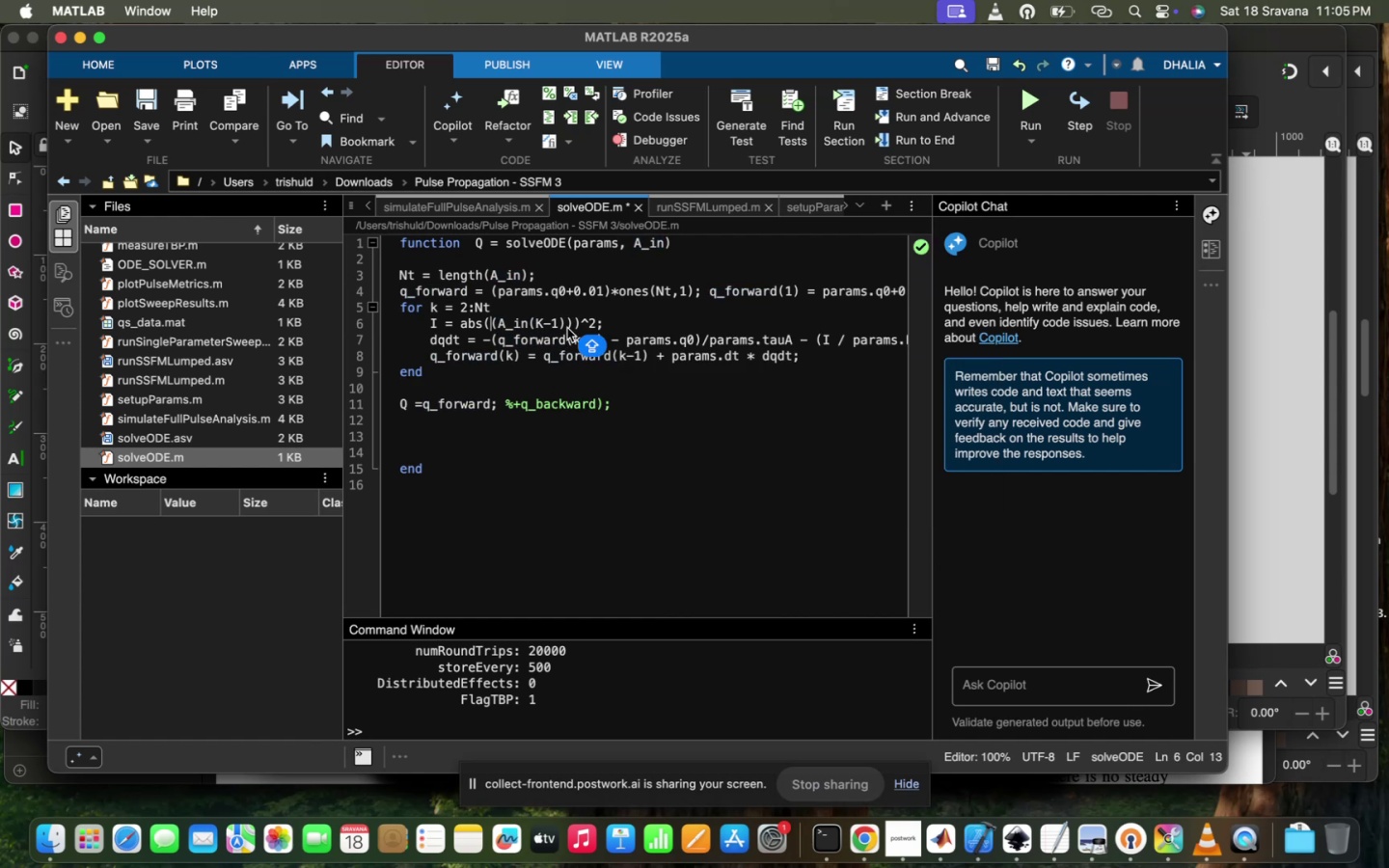 
left_click([574, 328])
 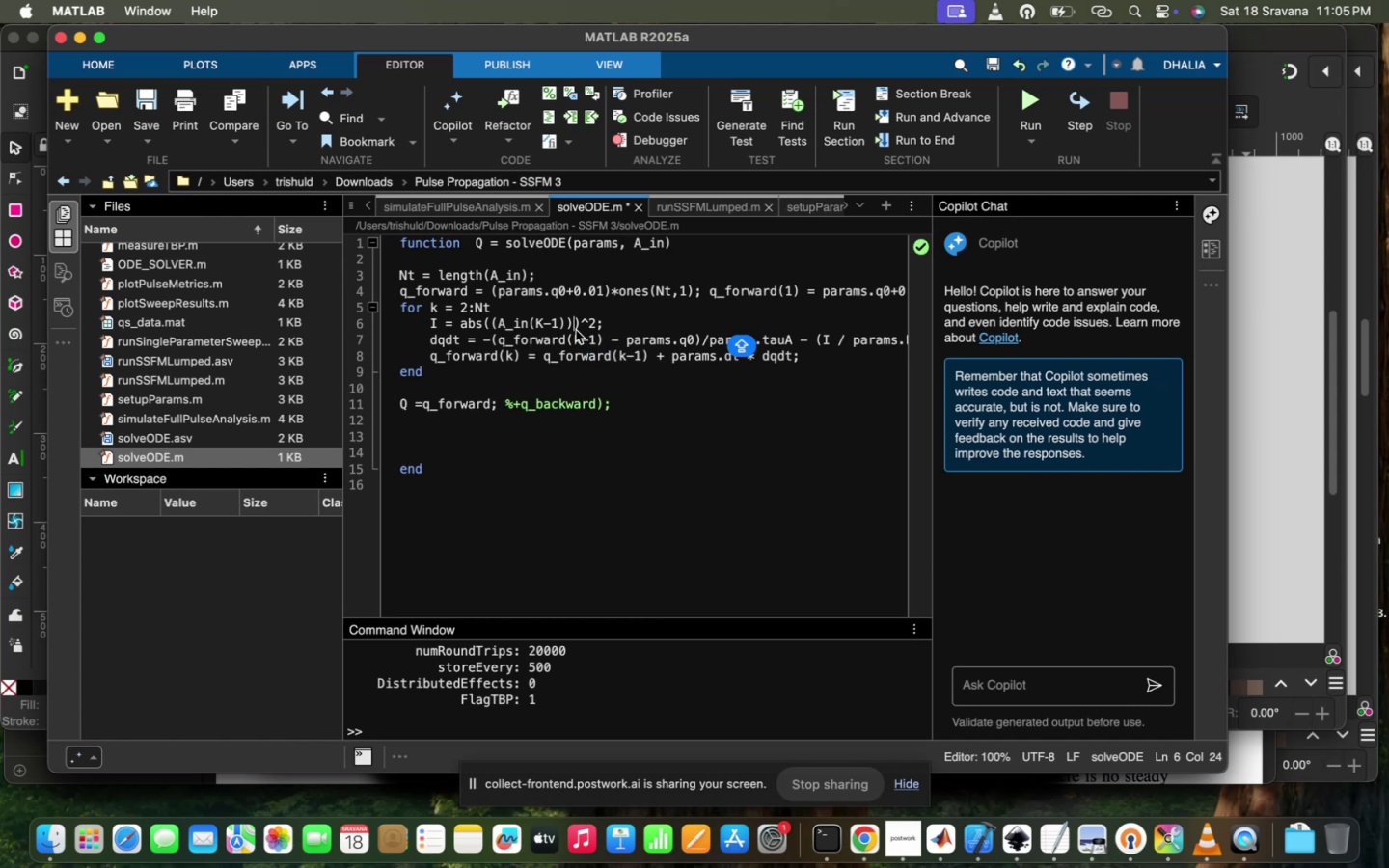 
left_click([578, 331])
 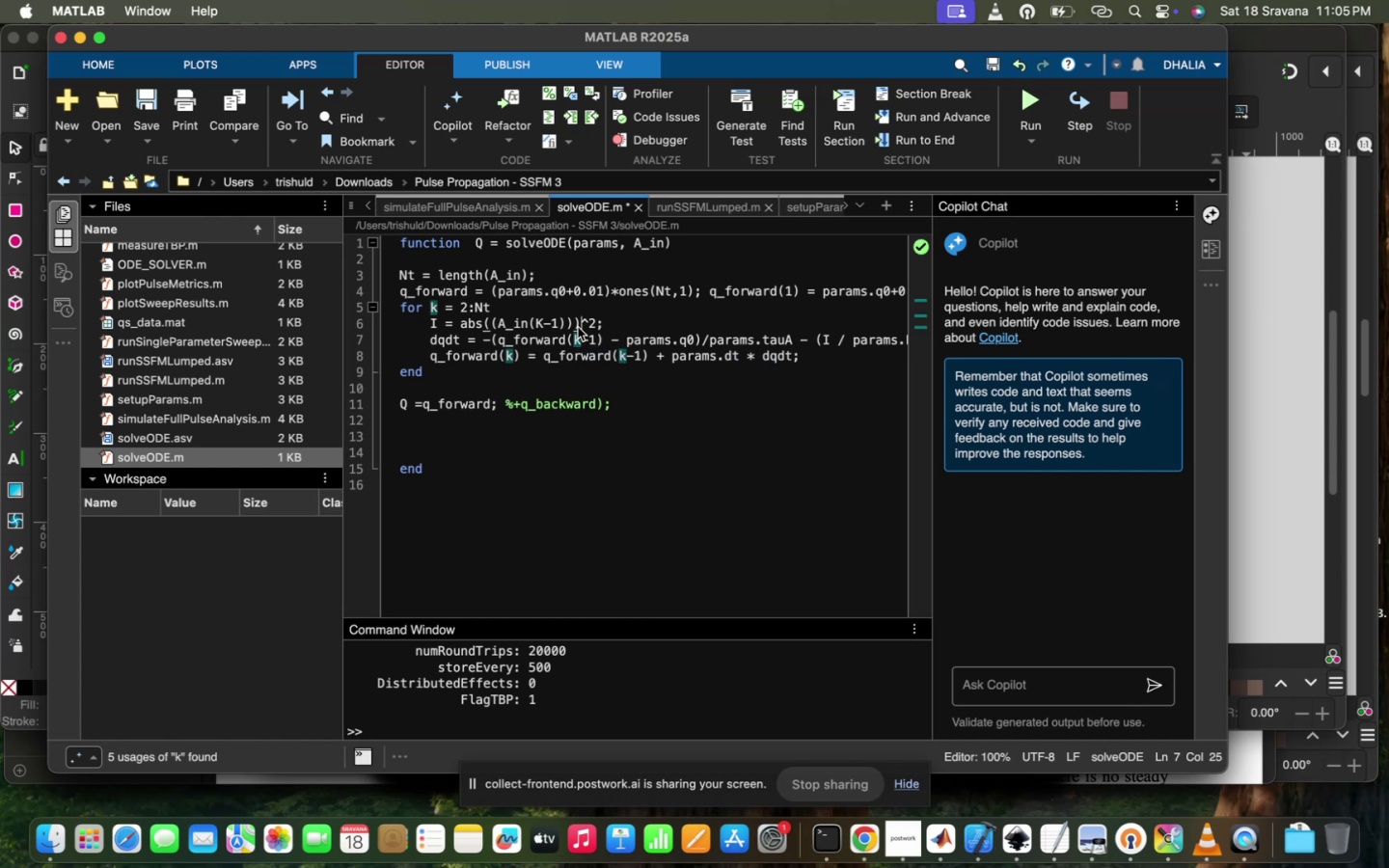 
left_click([578, 327])
 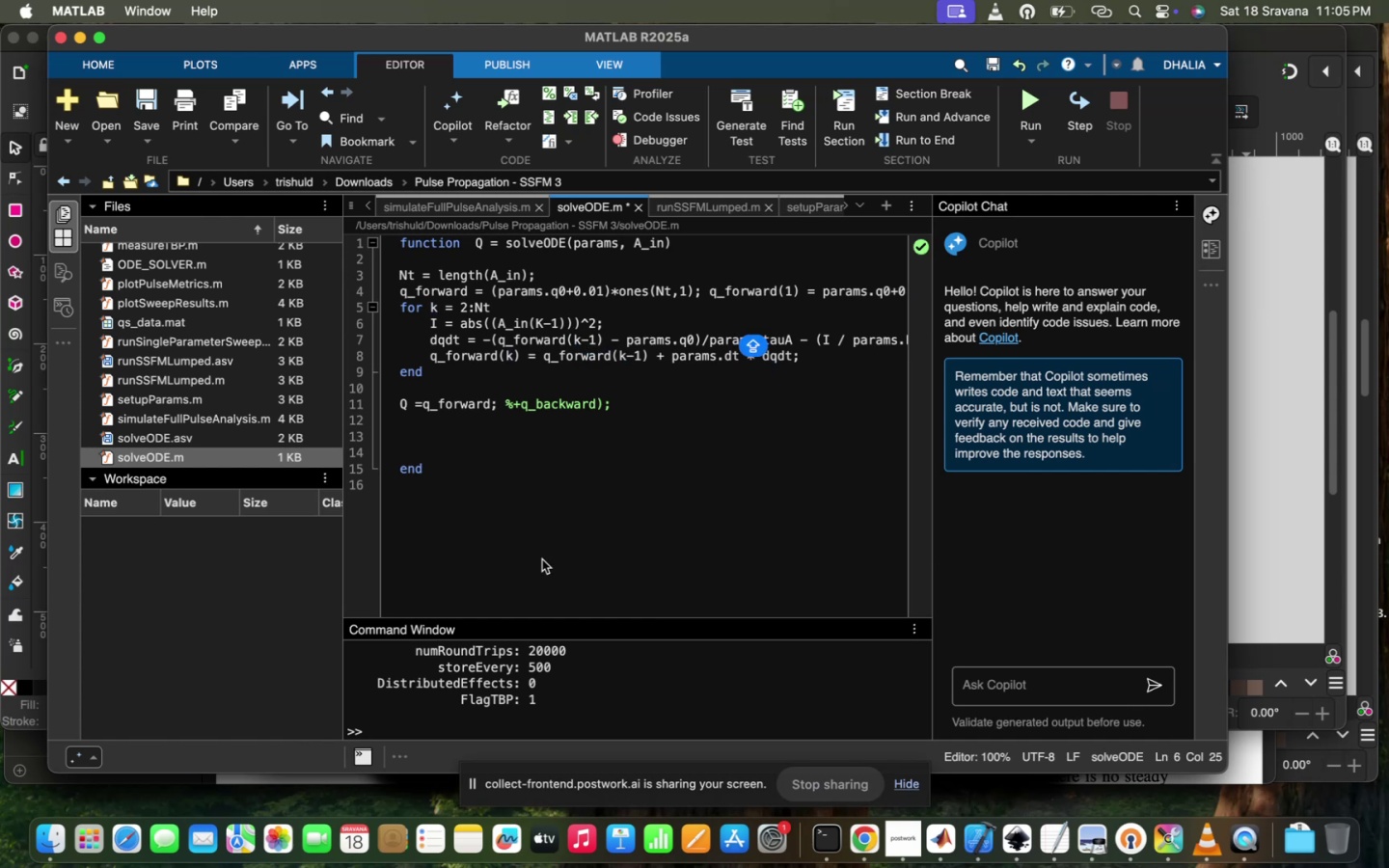 
wait(8.18)
 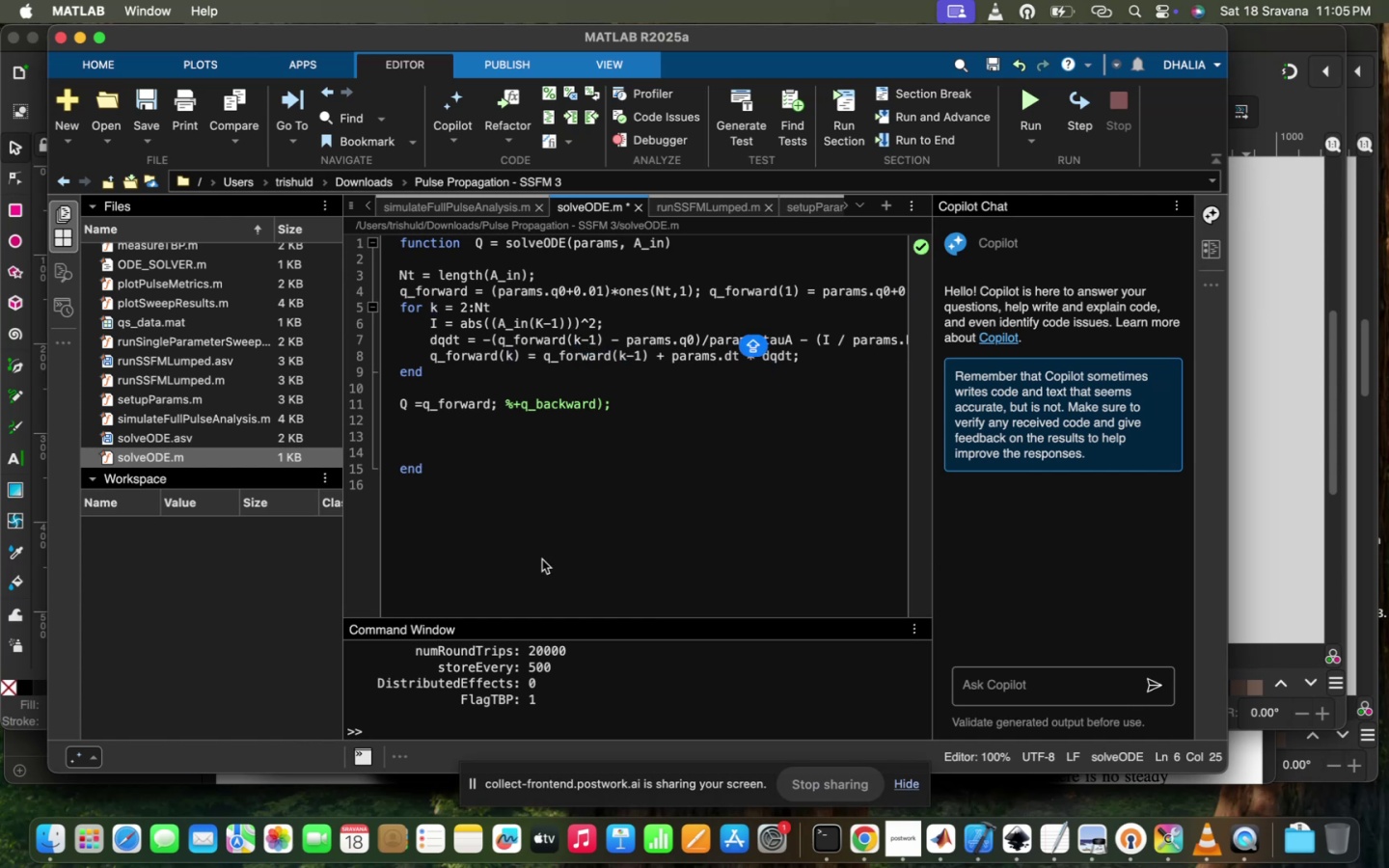 
double_click([277, 414])
 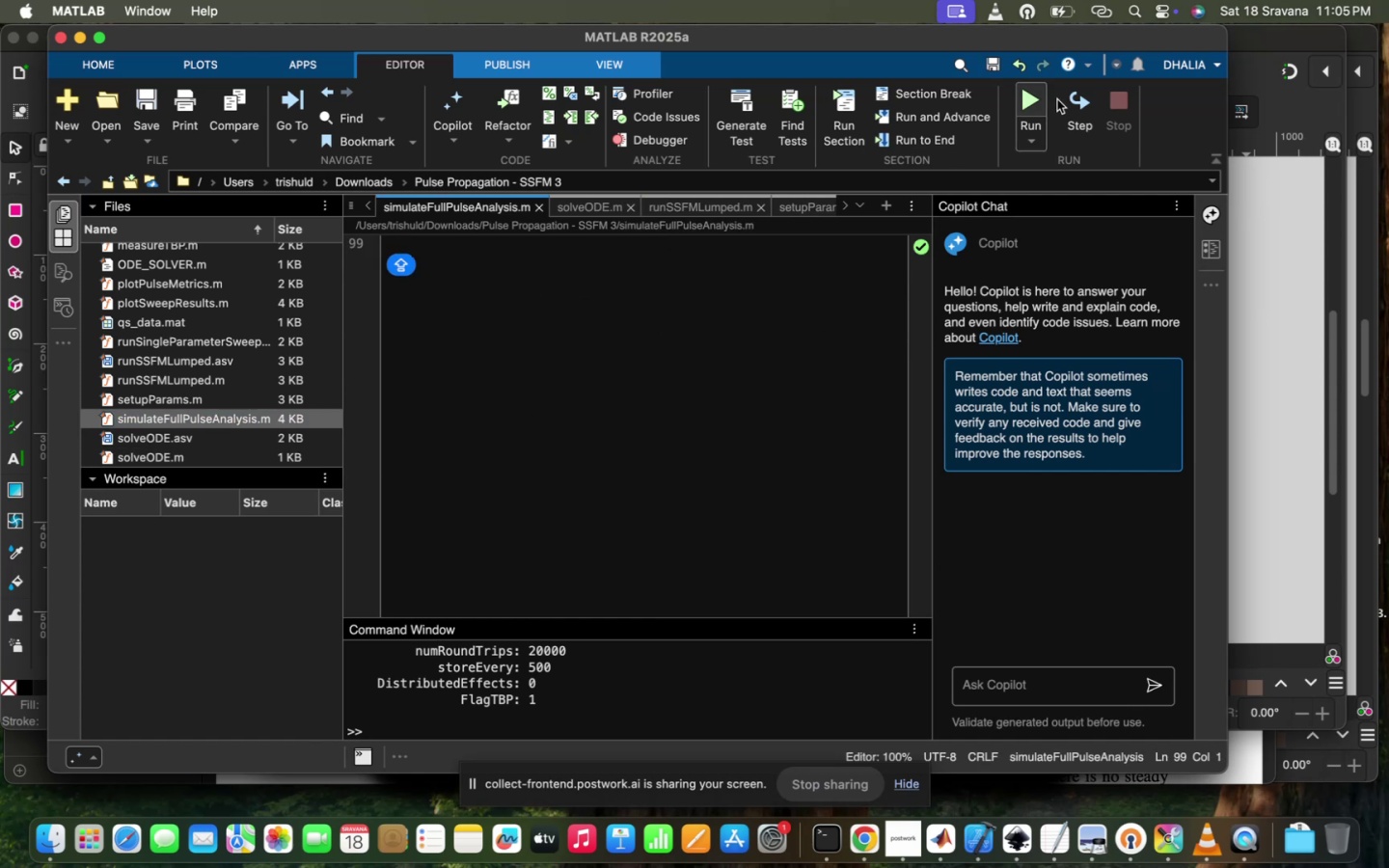 
left_click([1038, 100])
 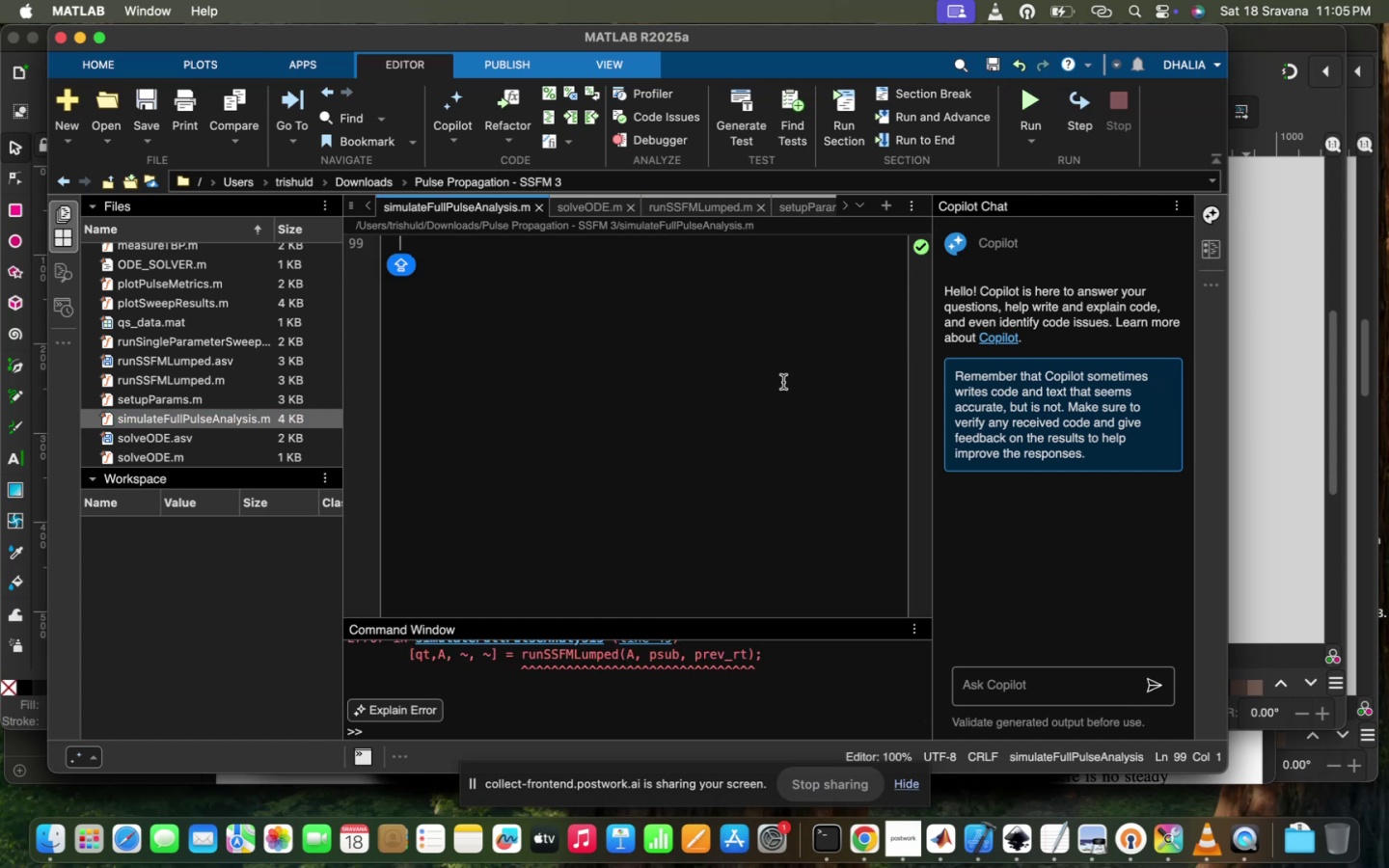 
scroll: coordinate [565, 677], scroll_direction: up, amount: 10.0
 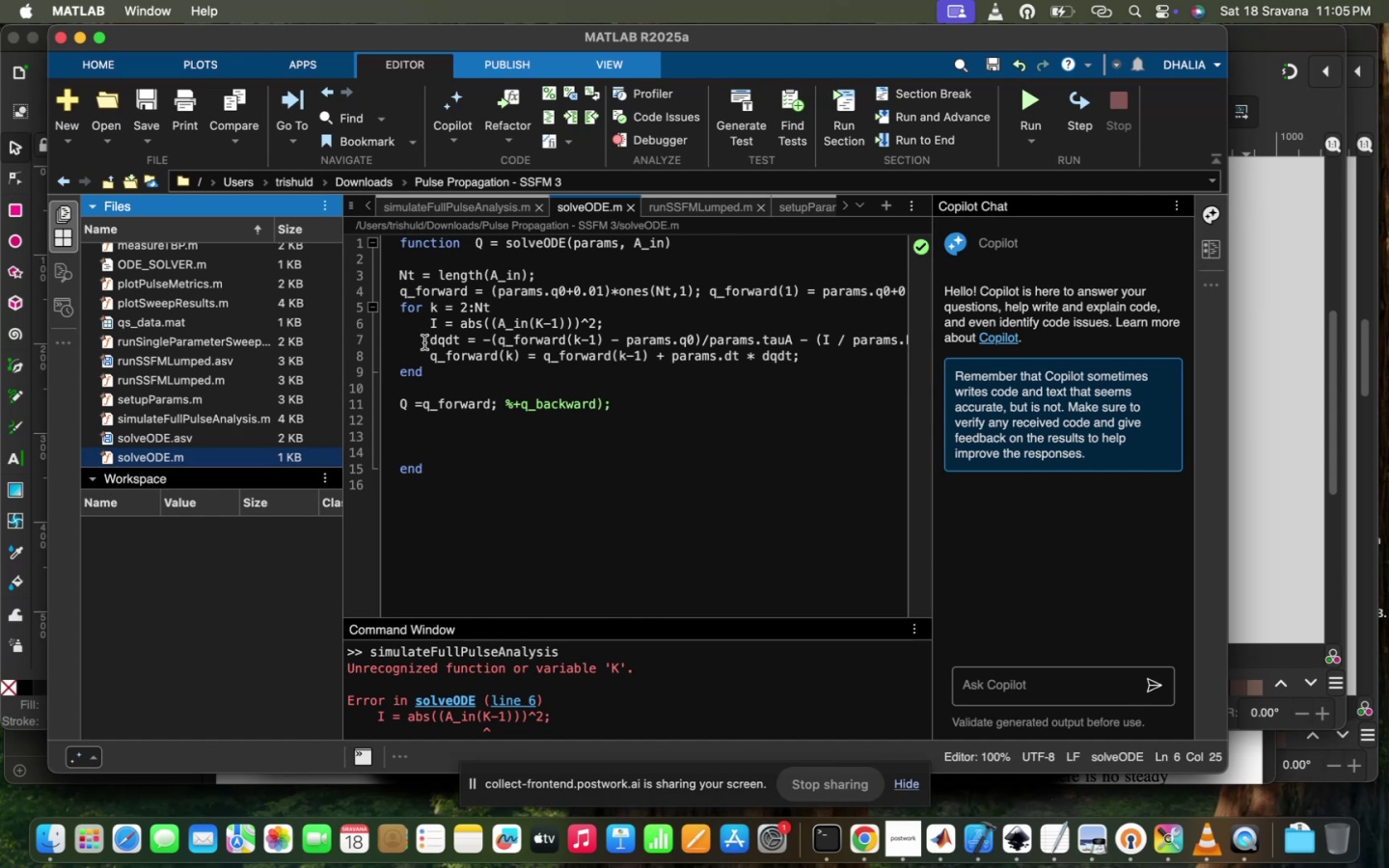 
left_click([539, 321])
 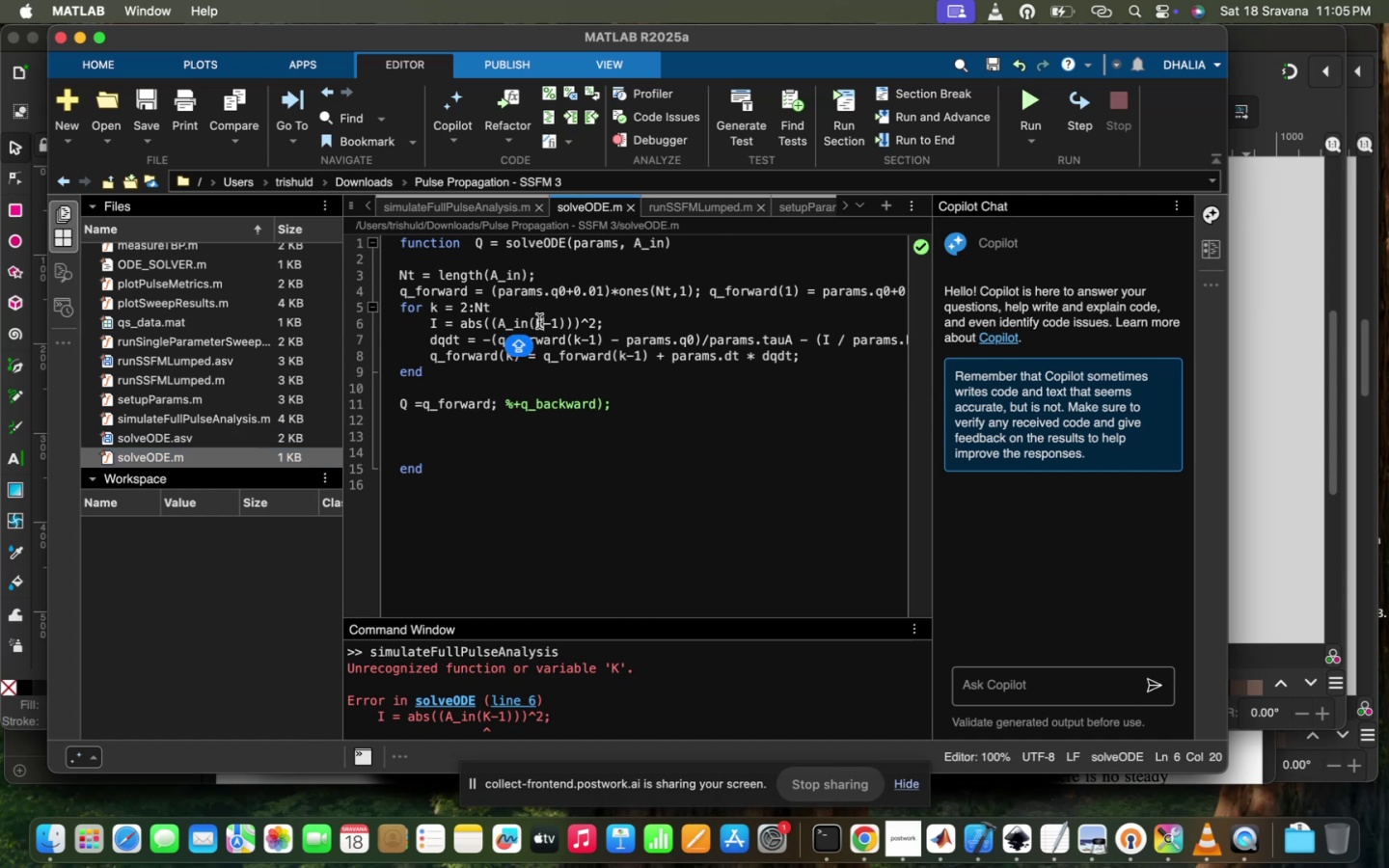 
key(Backspace)
 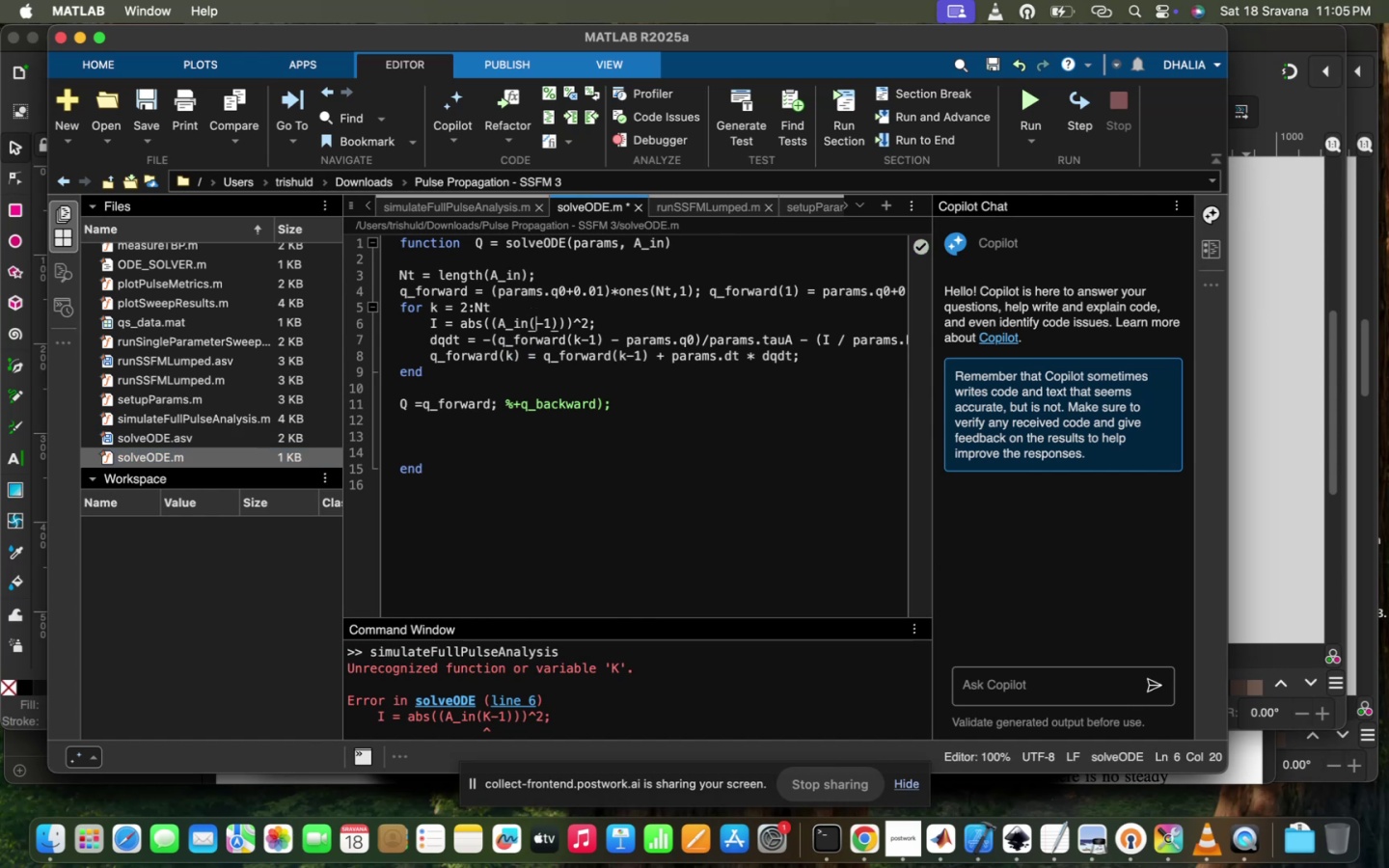 
key(CapsLock)
 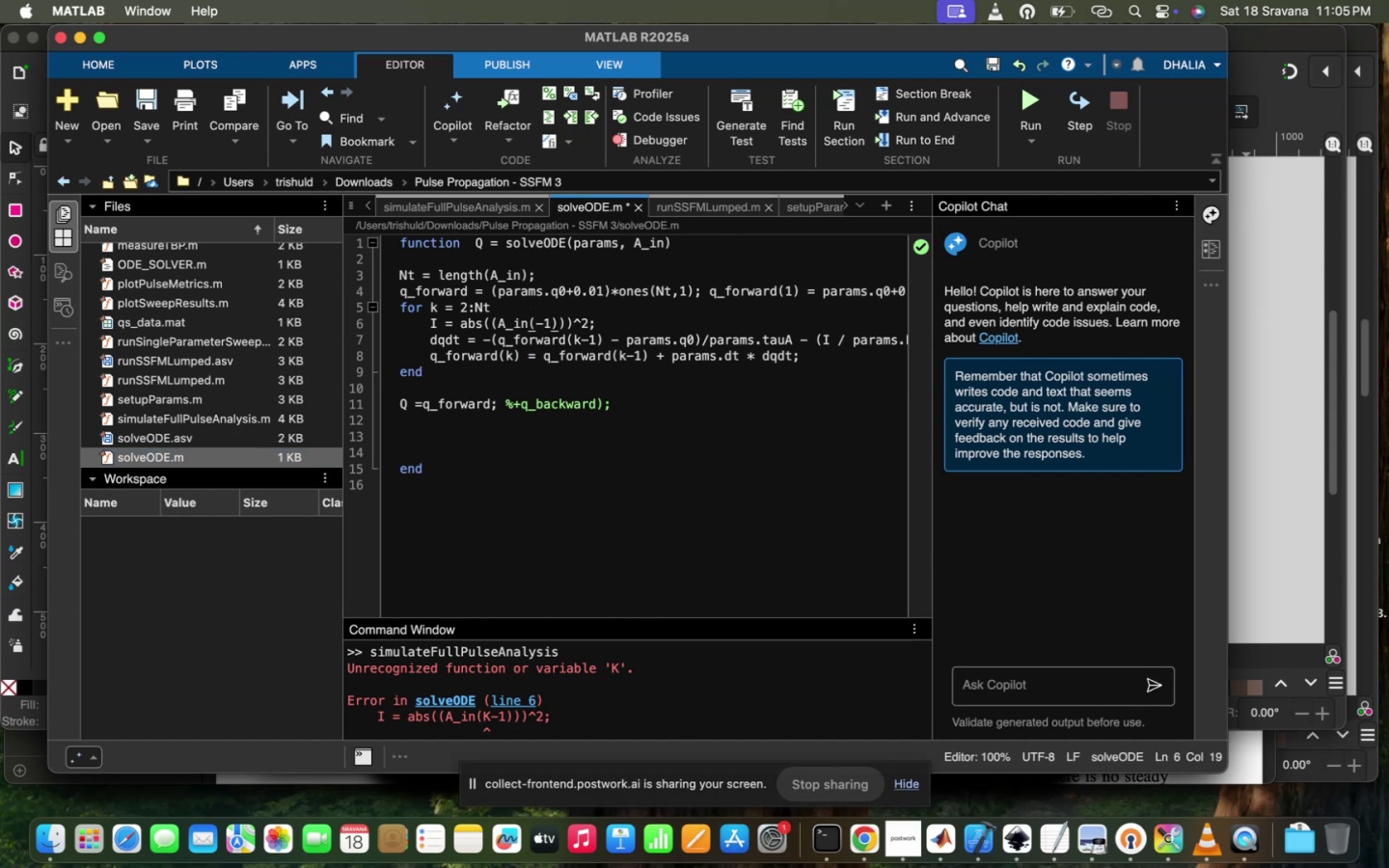 
key(K)
 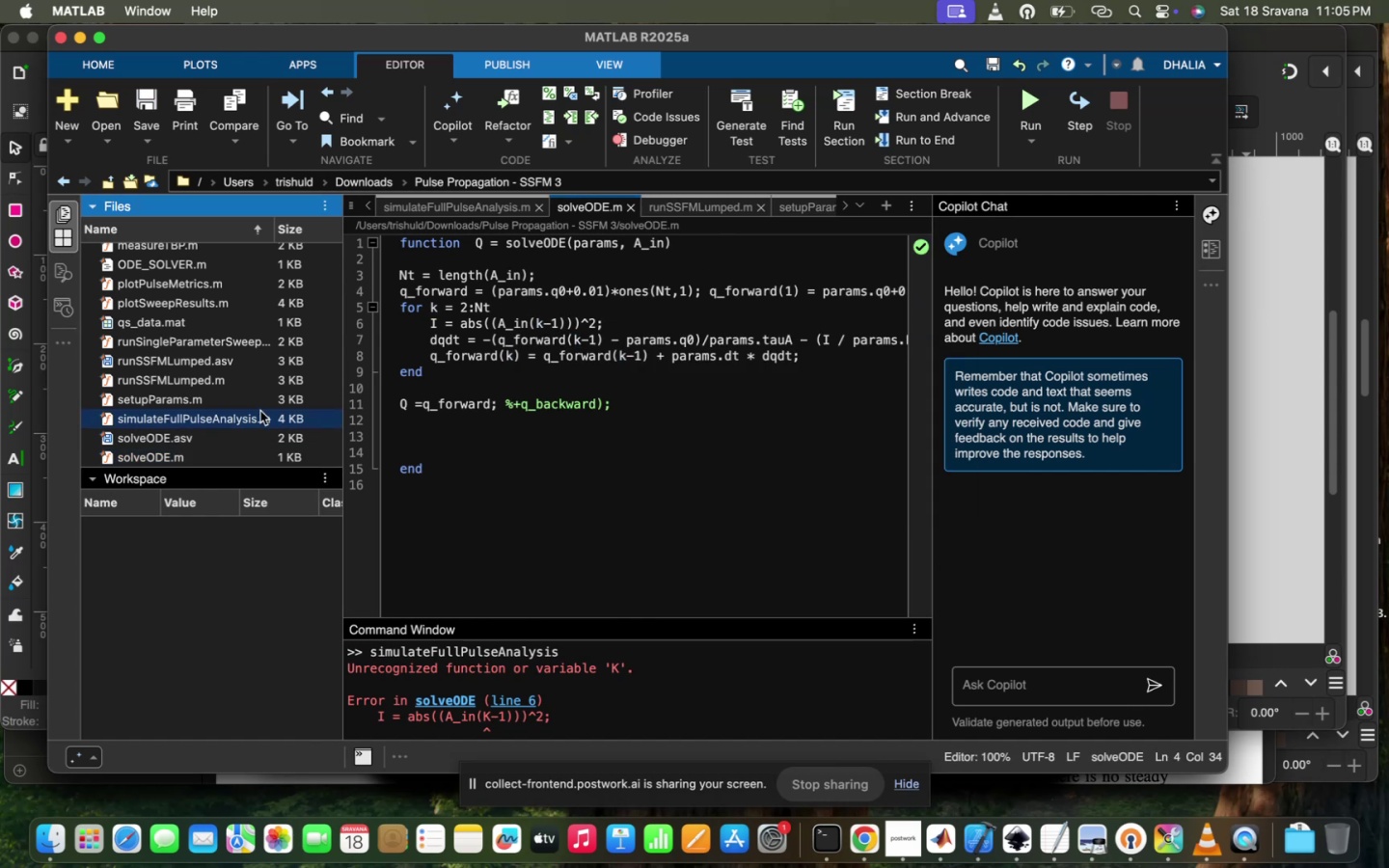 
left_click([1020, 97])
 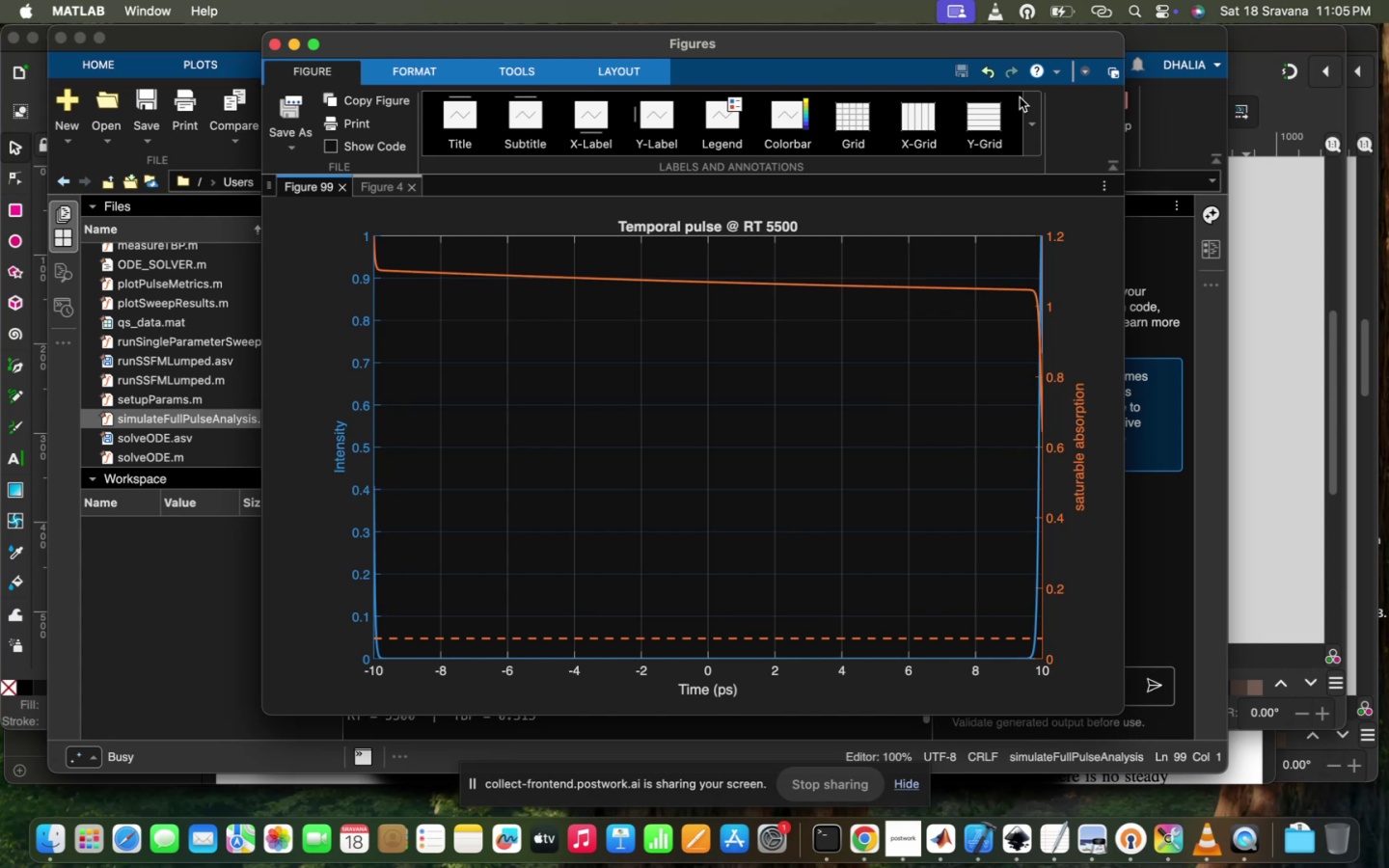 
wait(9.63)
 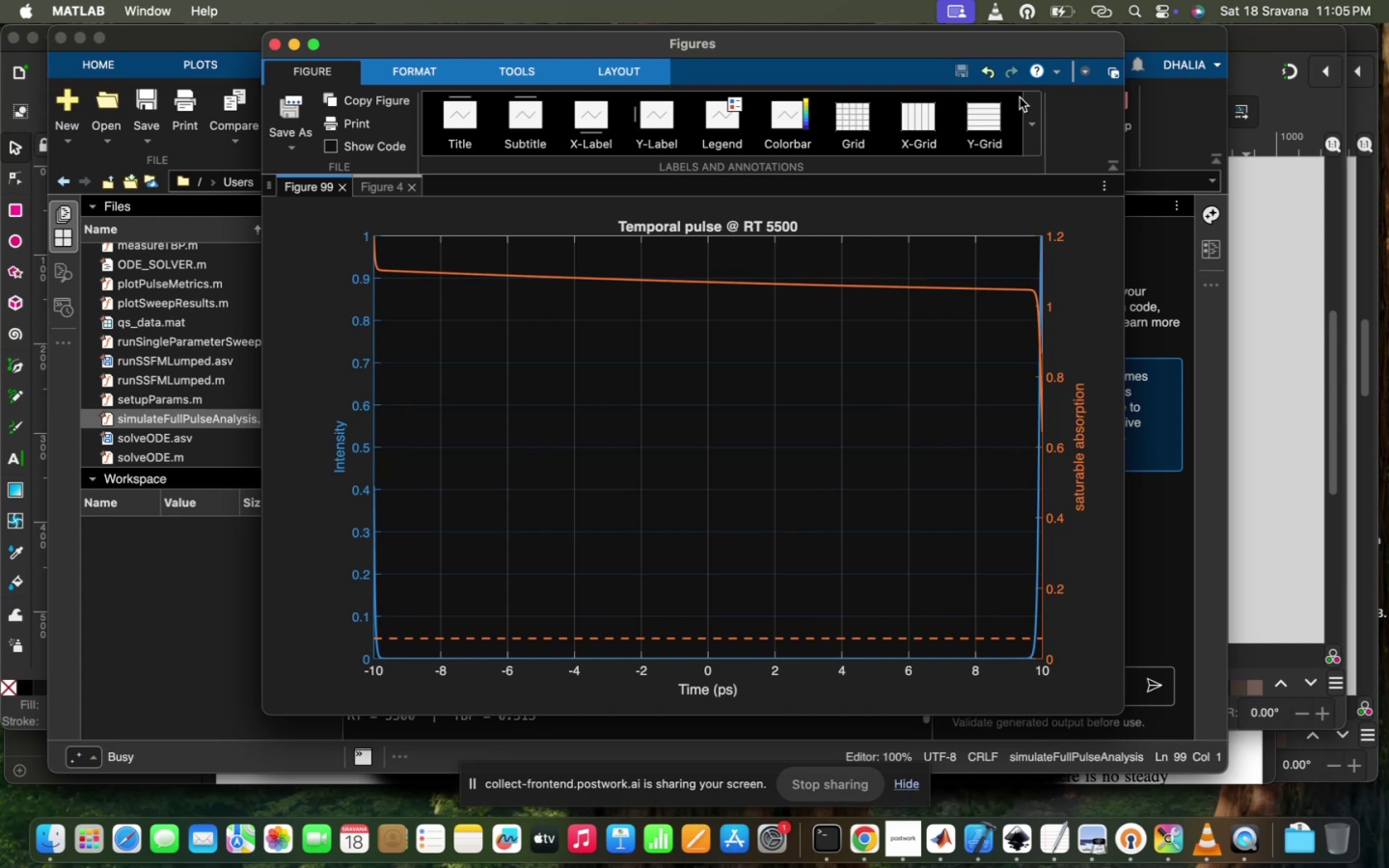 
double_click([215, 403])
 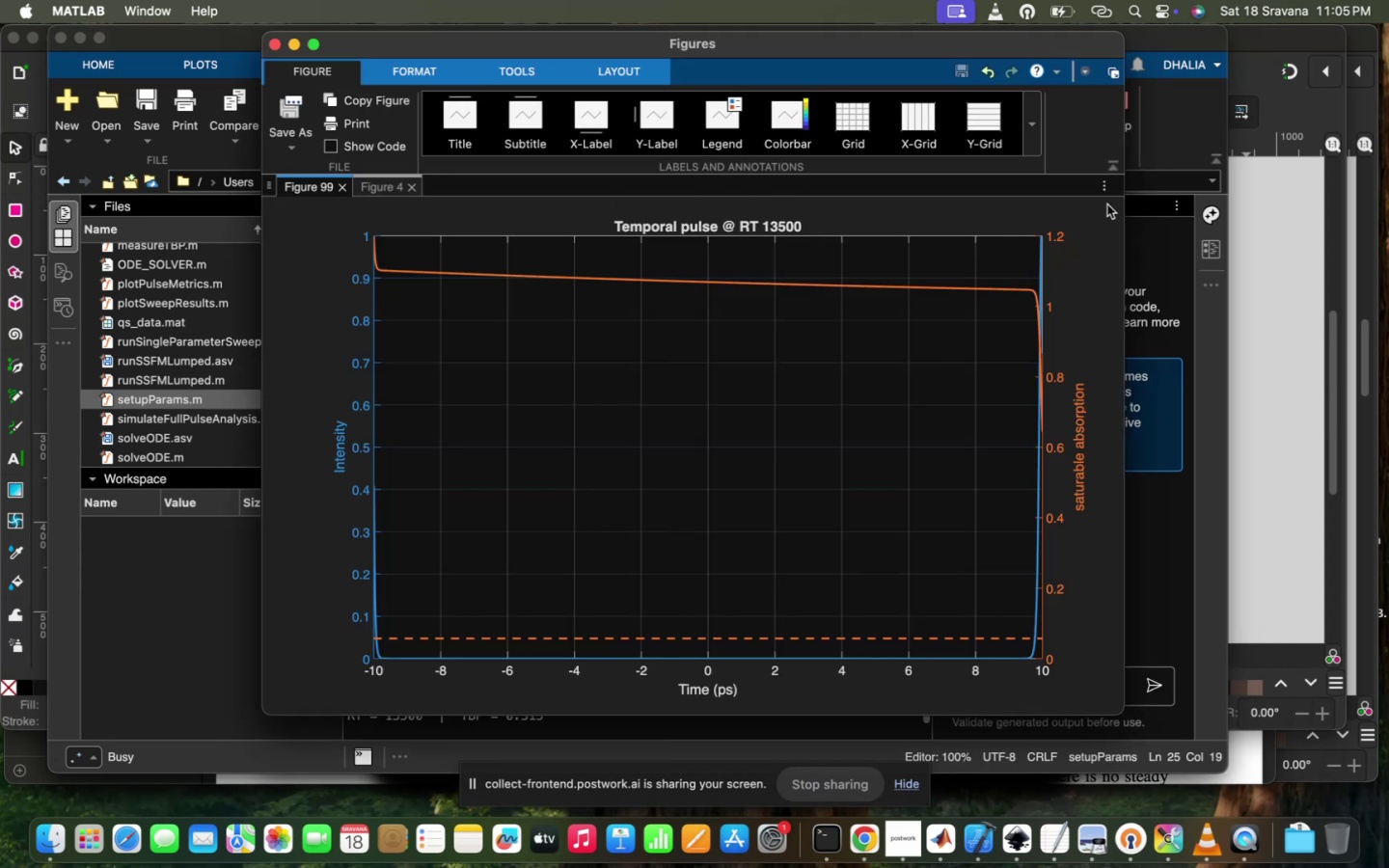 
left_click([1149, 155])
 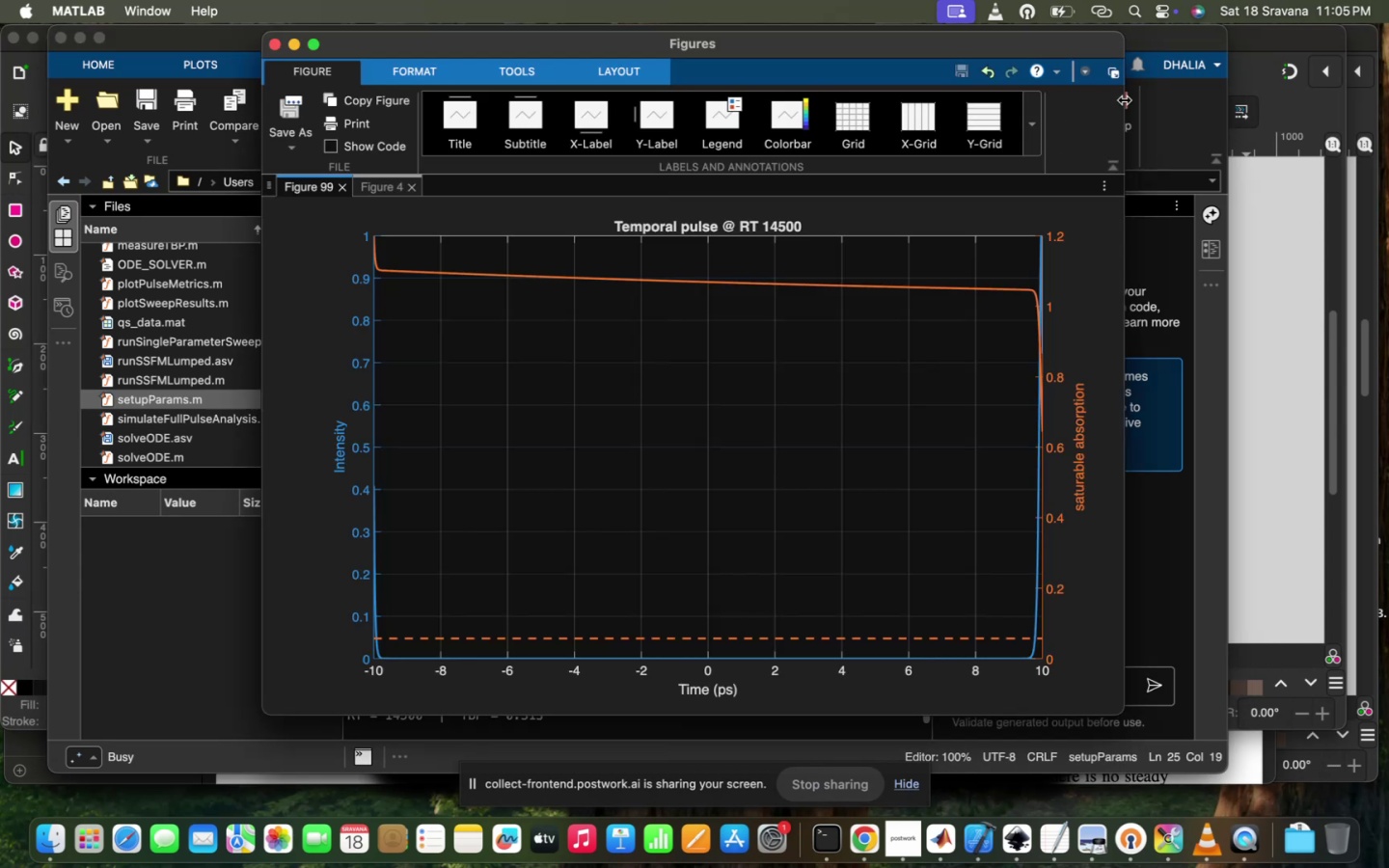 
double_click([1124, 99])
 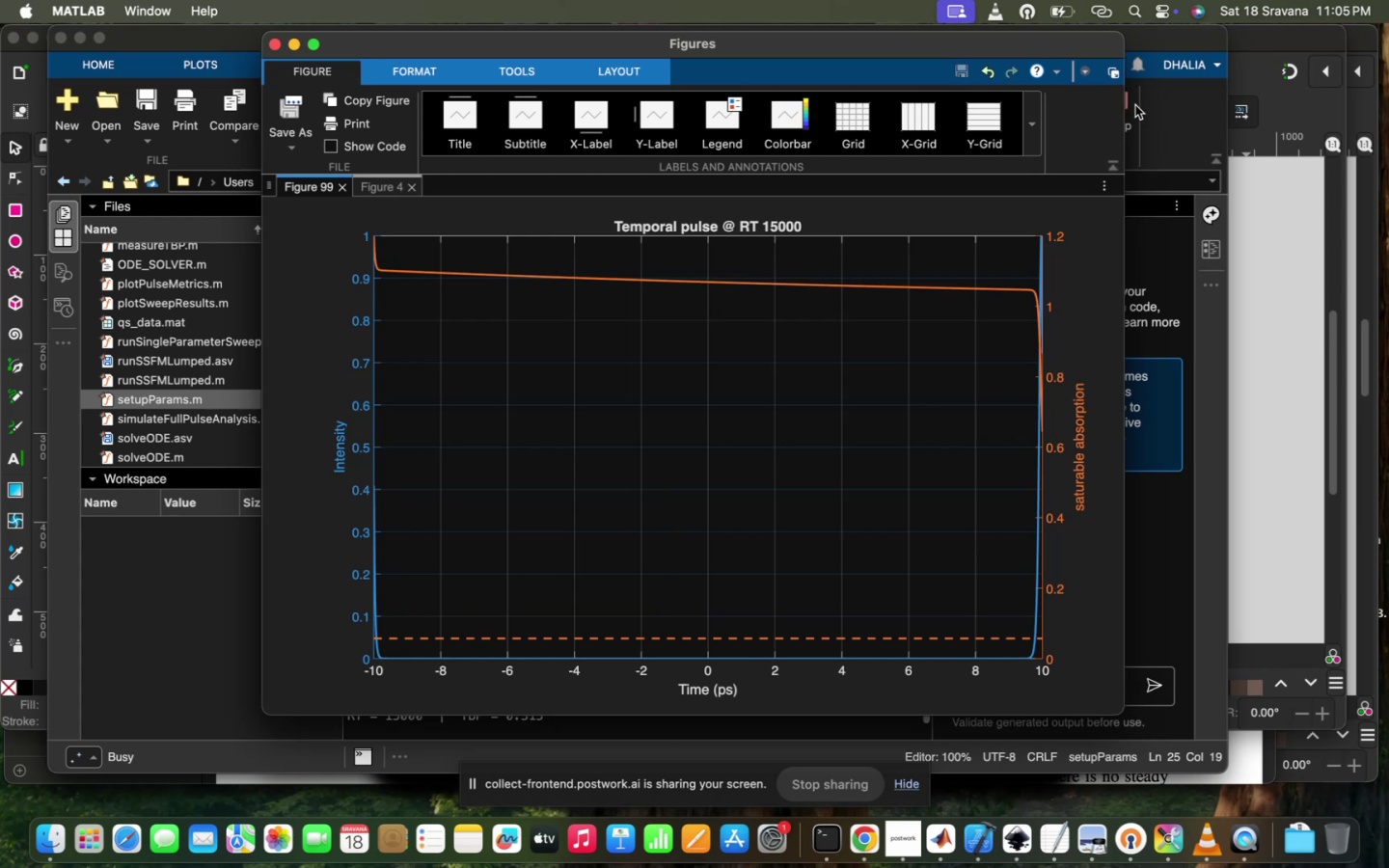 
triple_click([1135, 105])
 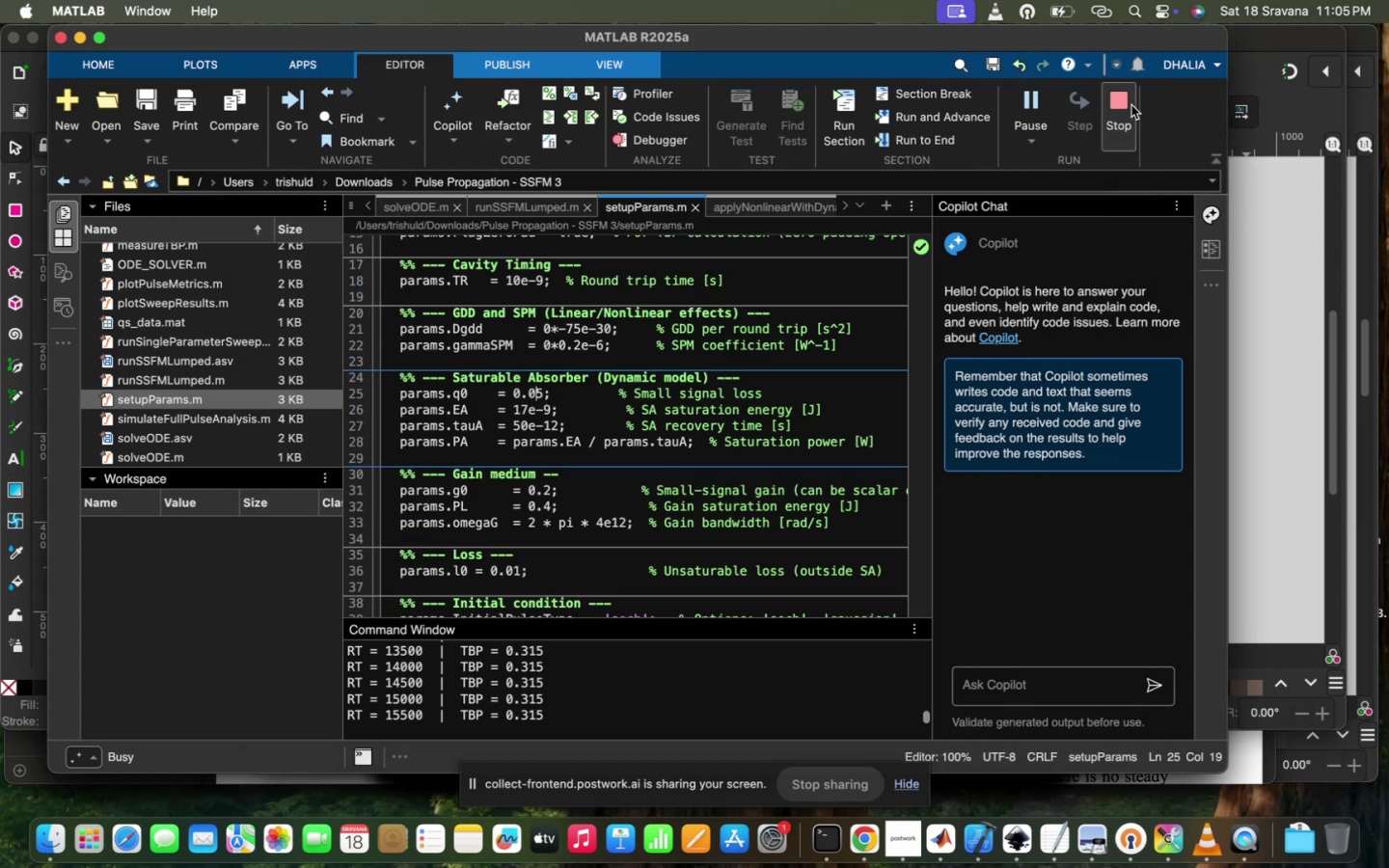 
triple_click([1131, 105])
 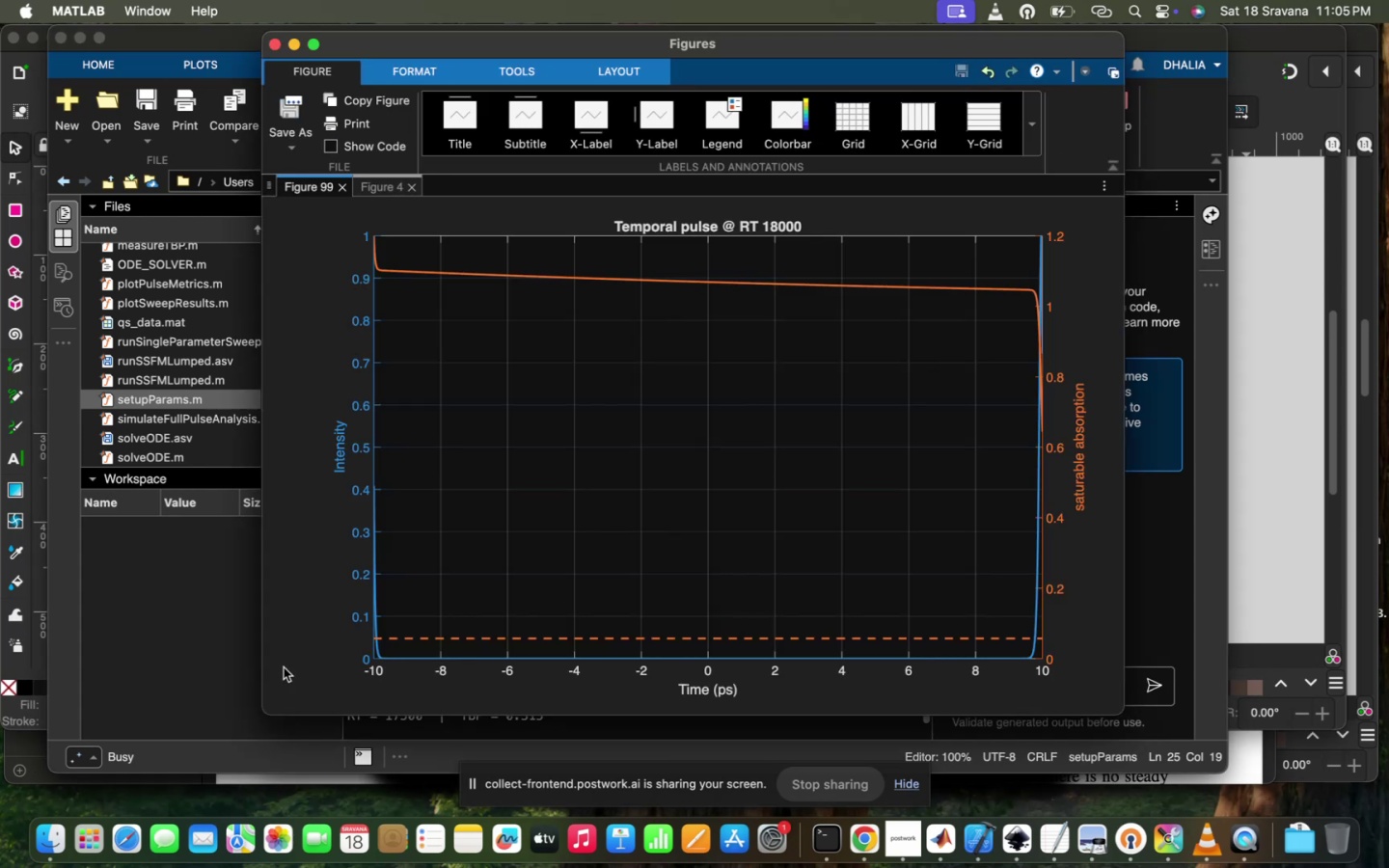 
left_click([206, 661])
 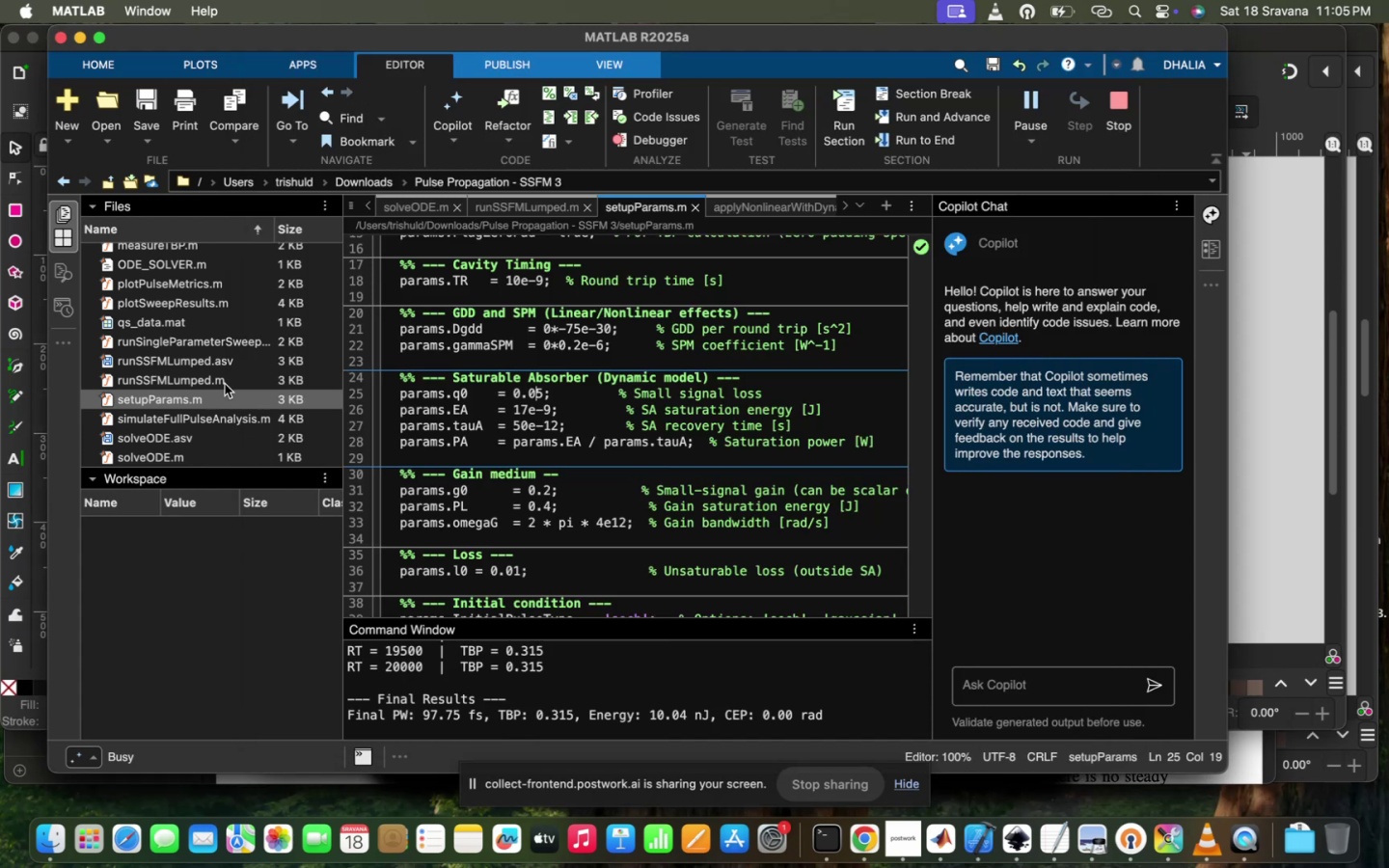 
wait(5.8)
 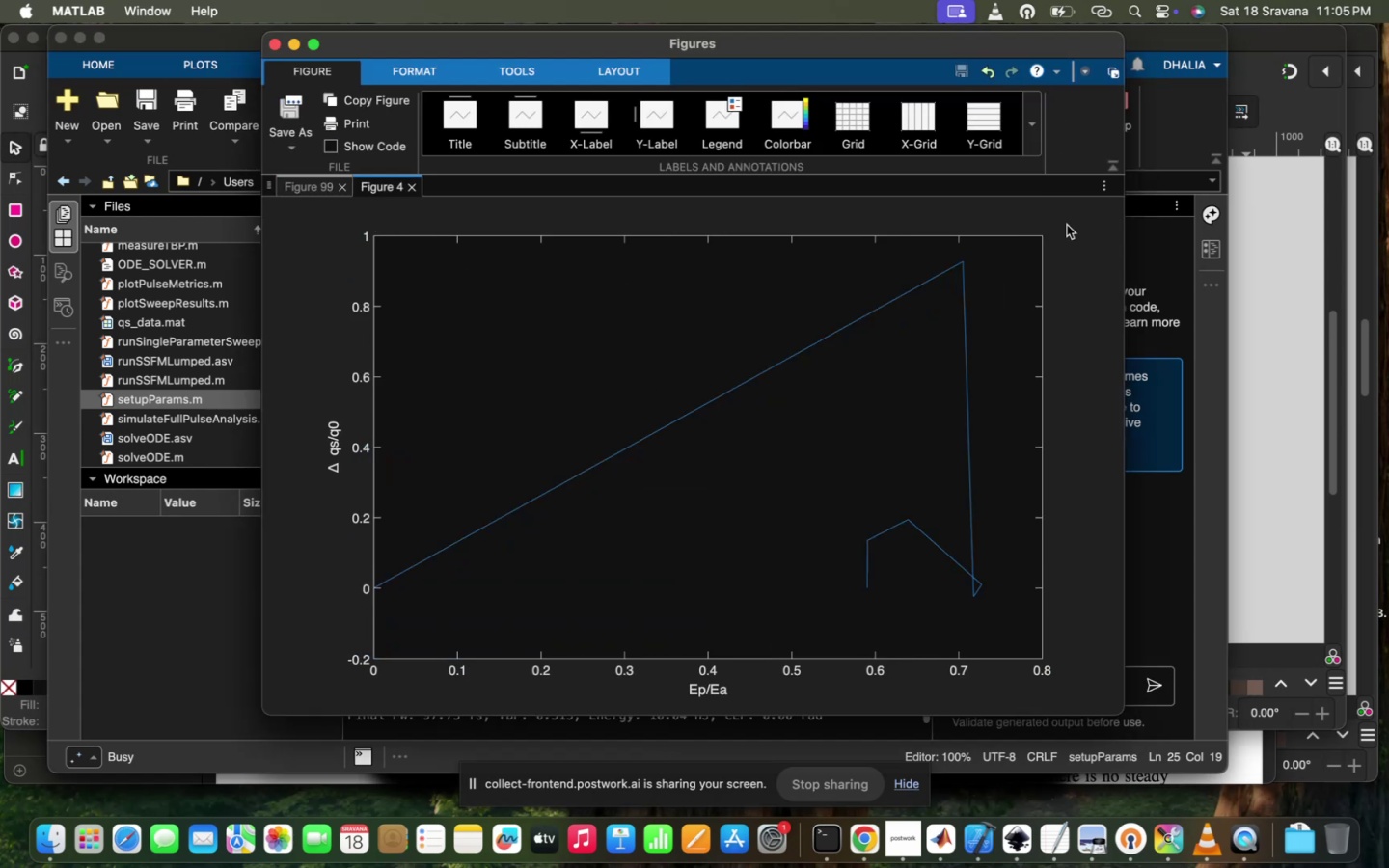 
scroll: coordinate [540, 433], scroll_direction: down, amount: 13.0
 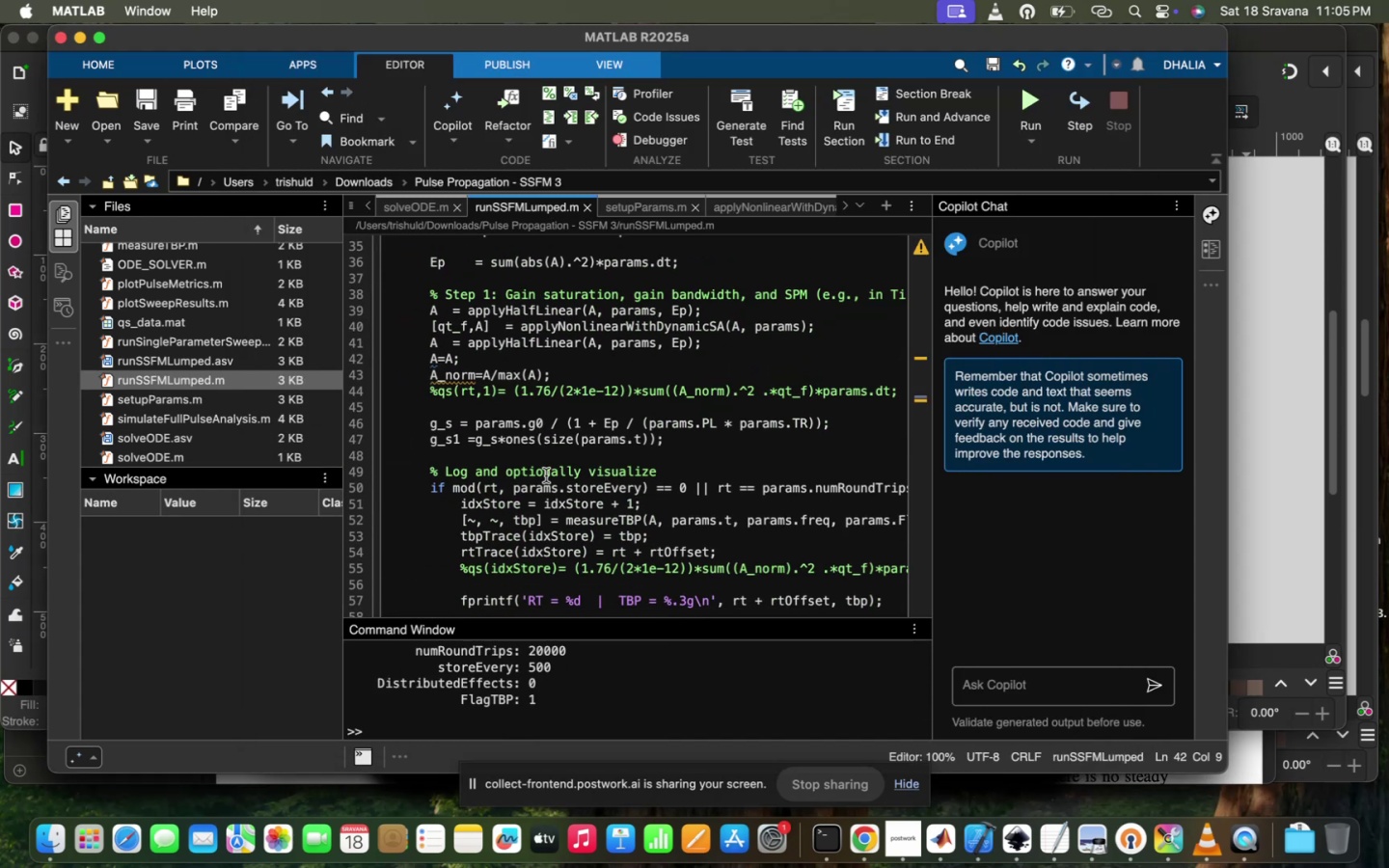 
scroll: coordinate [559, 523], scroll_direction: up, amount: 18.0
 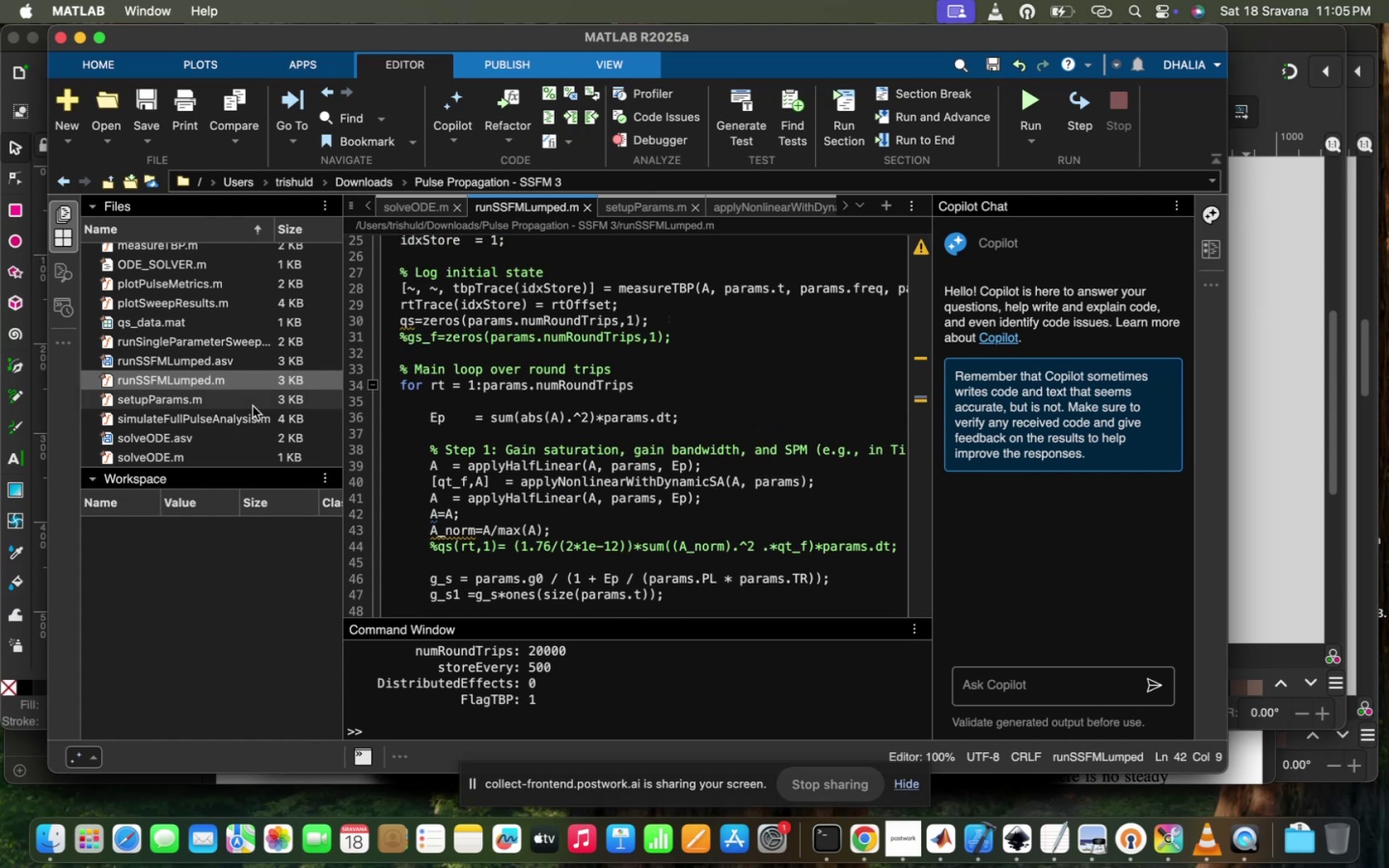 
double_click([253, 406])
 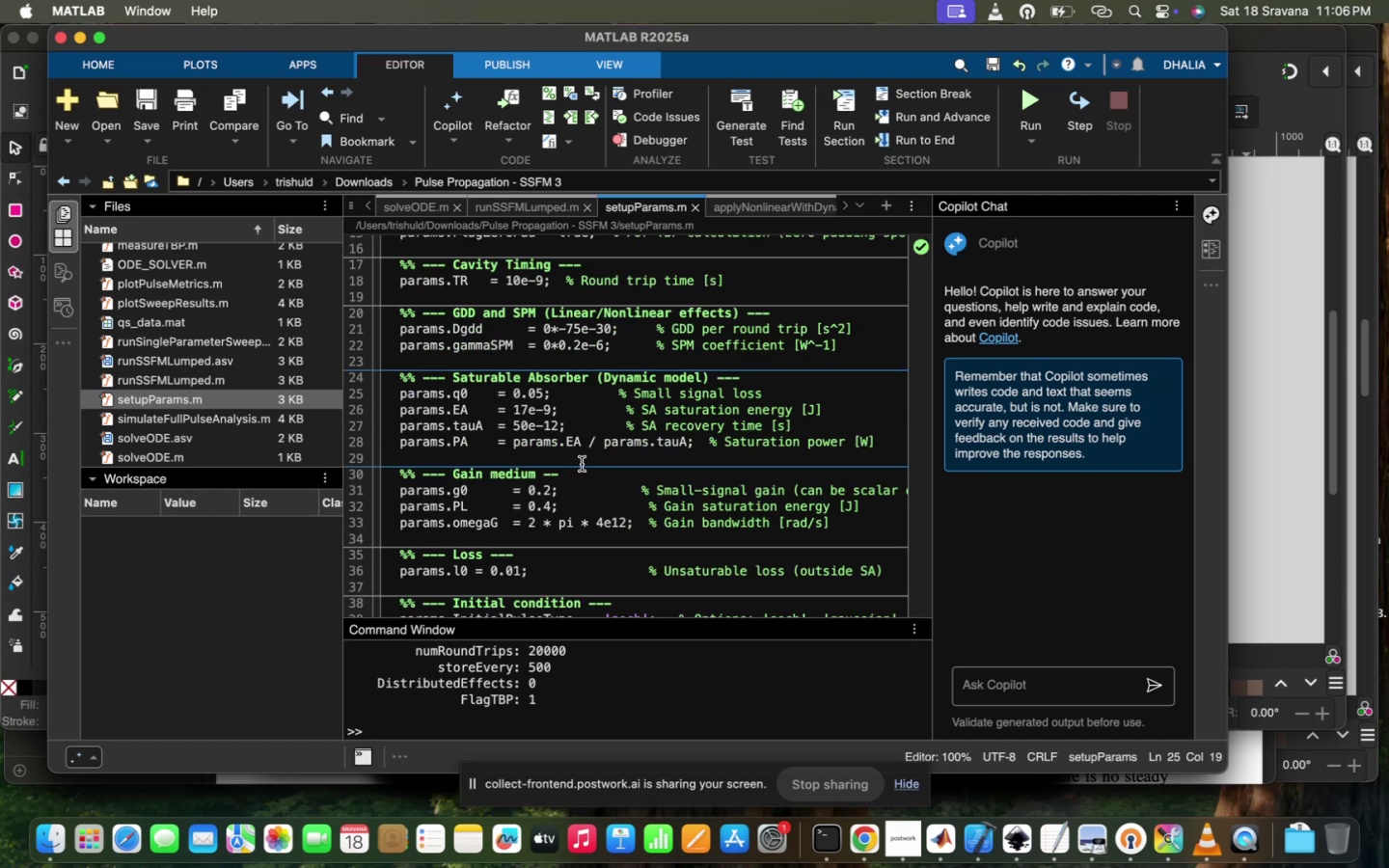 
scroll: coordinate [559, 475], scroll_direction: down, amount: 15.0
 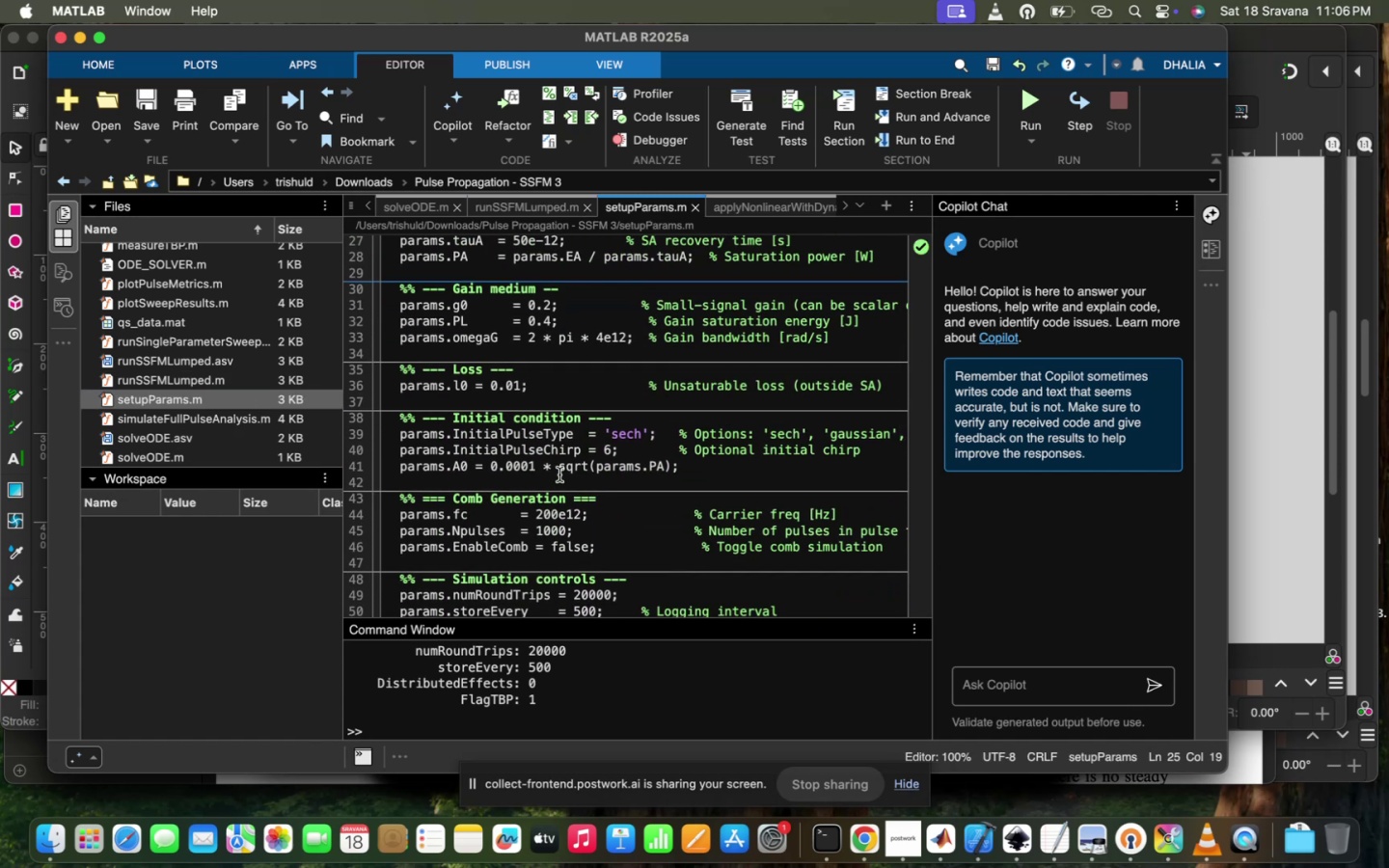 
scroll: coordinate [559, 475], scroll_direction: up, amount: 6.0
 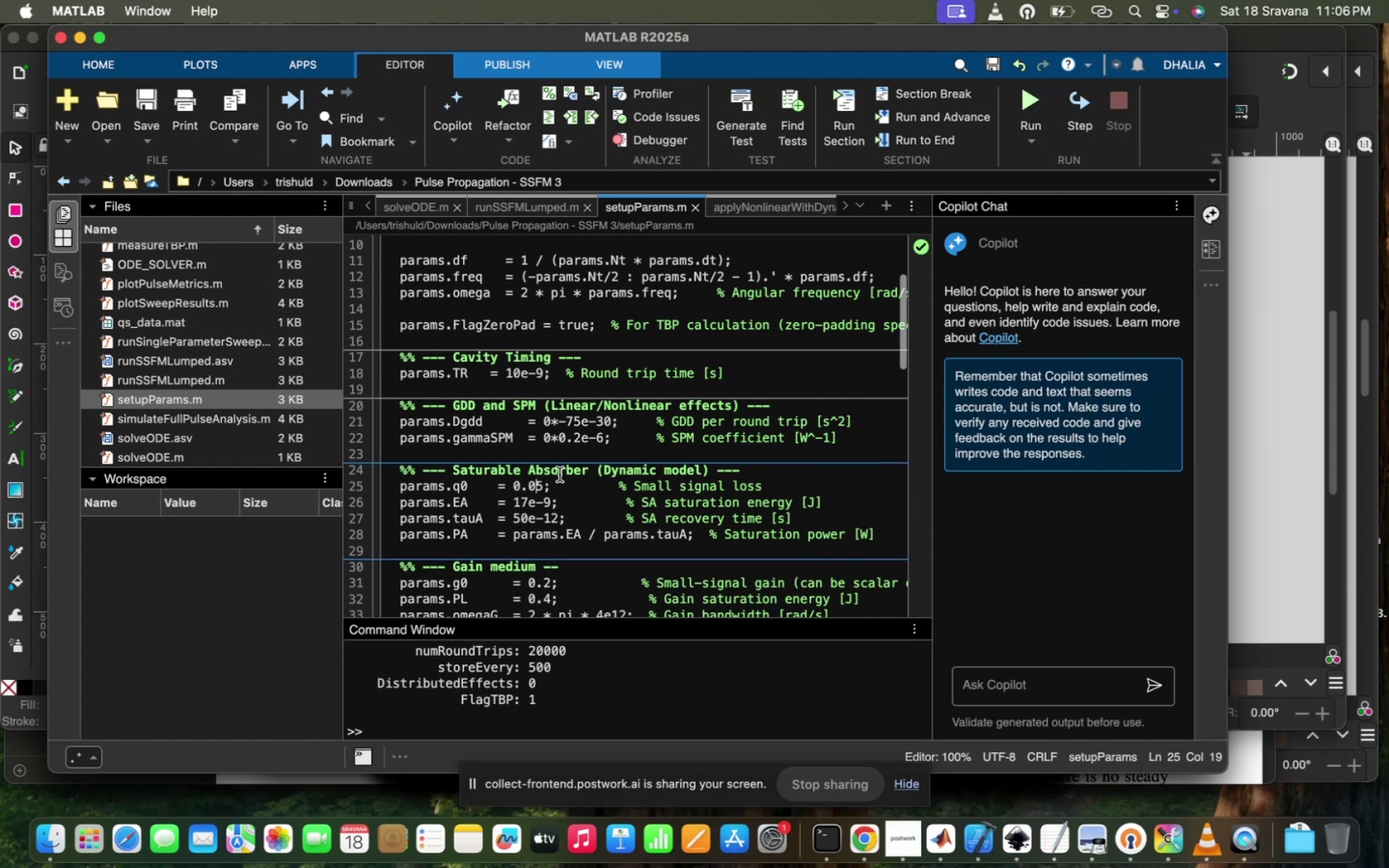 
scroll: coordinate [559, 475], scroll_direction: down, amount: 24.0
 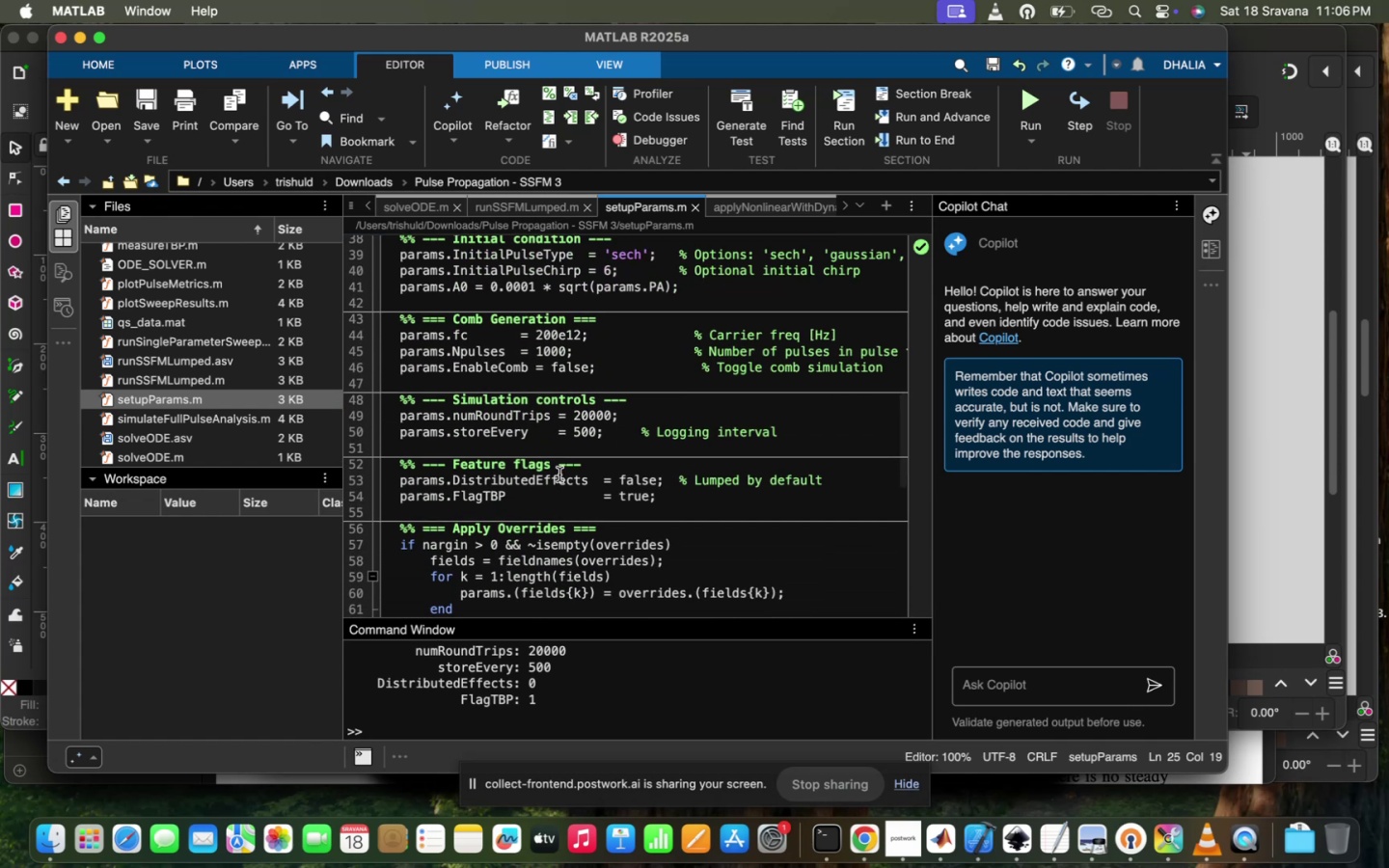 
scroll: coordinate [559, 475], scroll_direction: up, amount: 54.0
 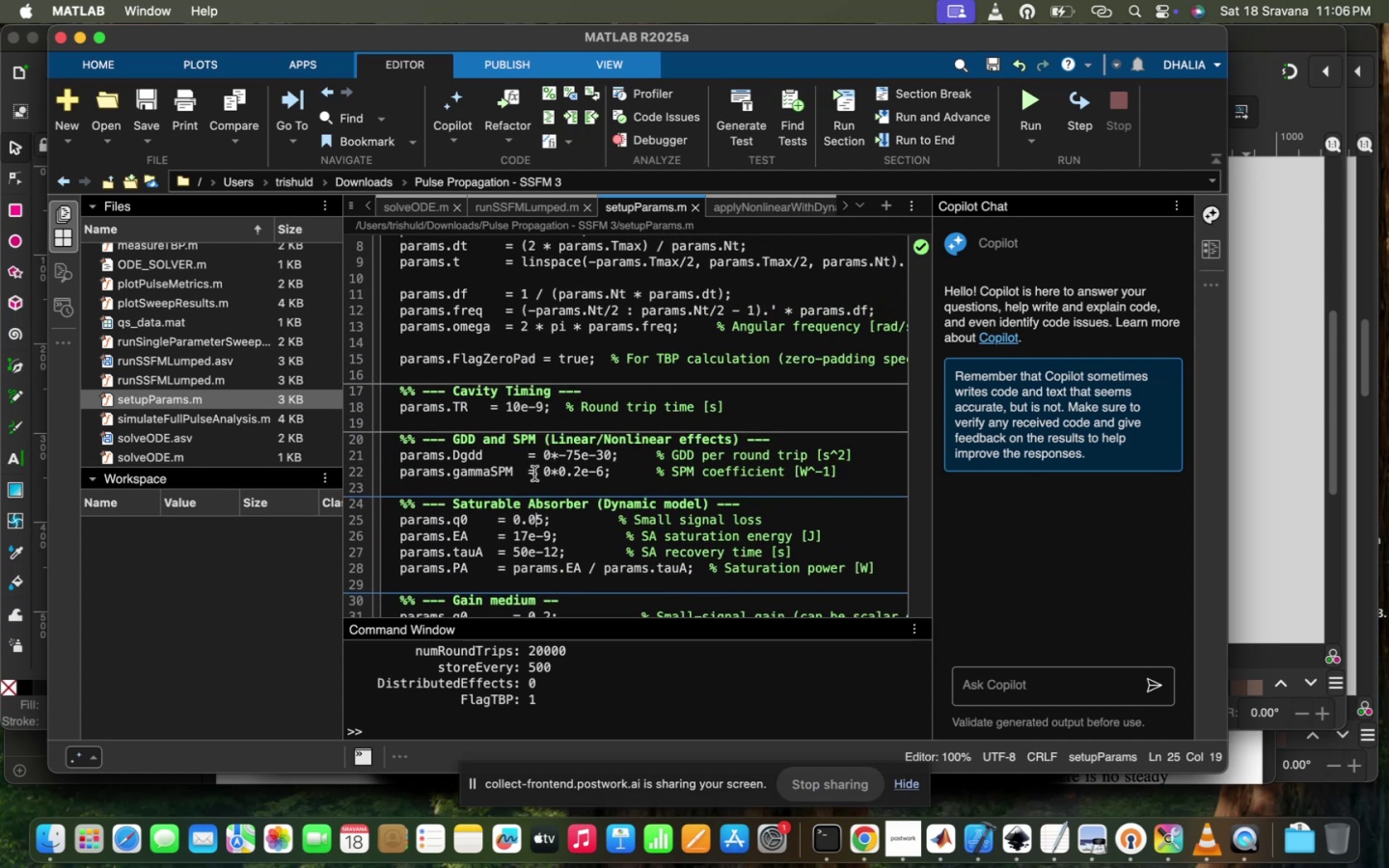 
wait(5.16)
 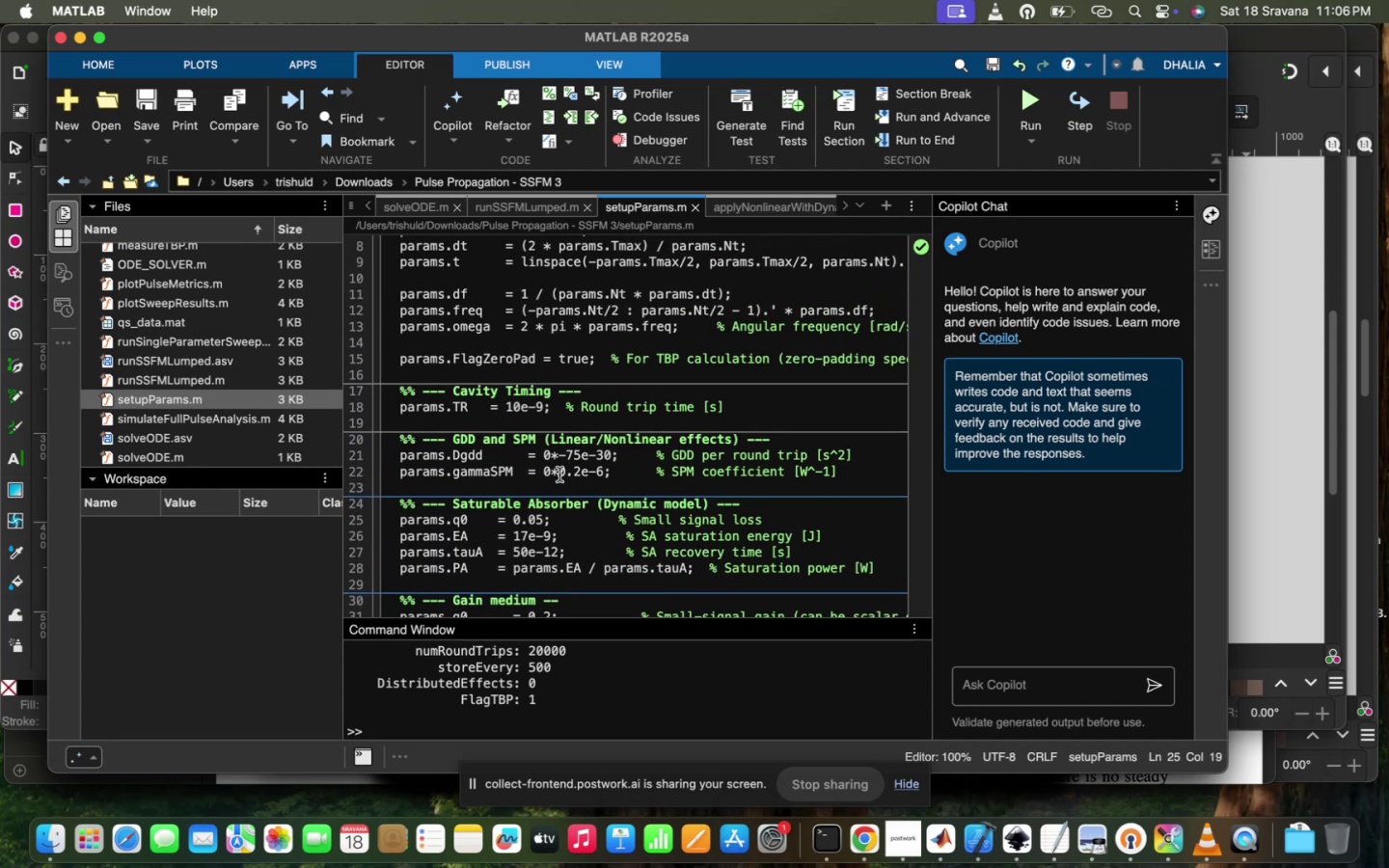 
left_click([542, 406])
 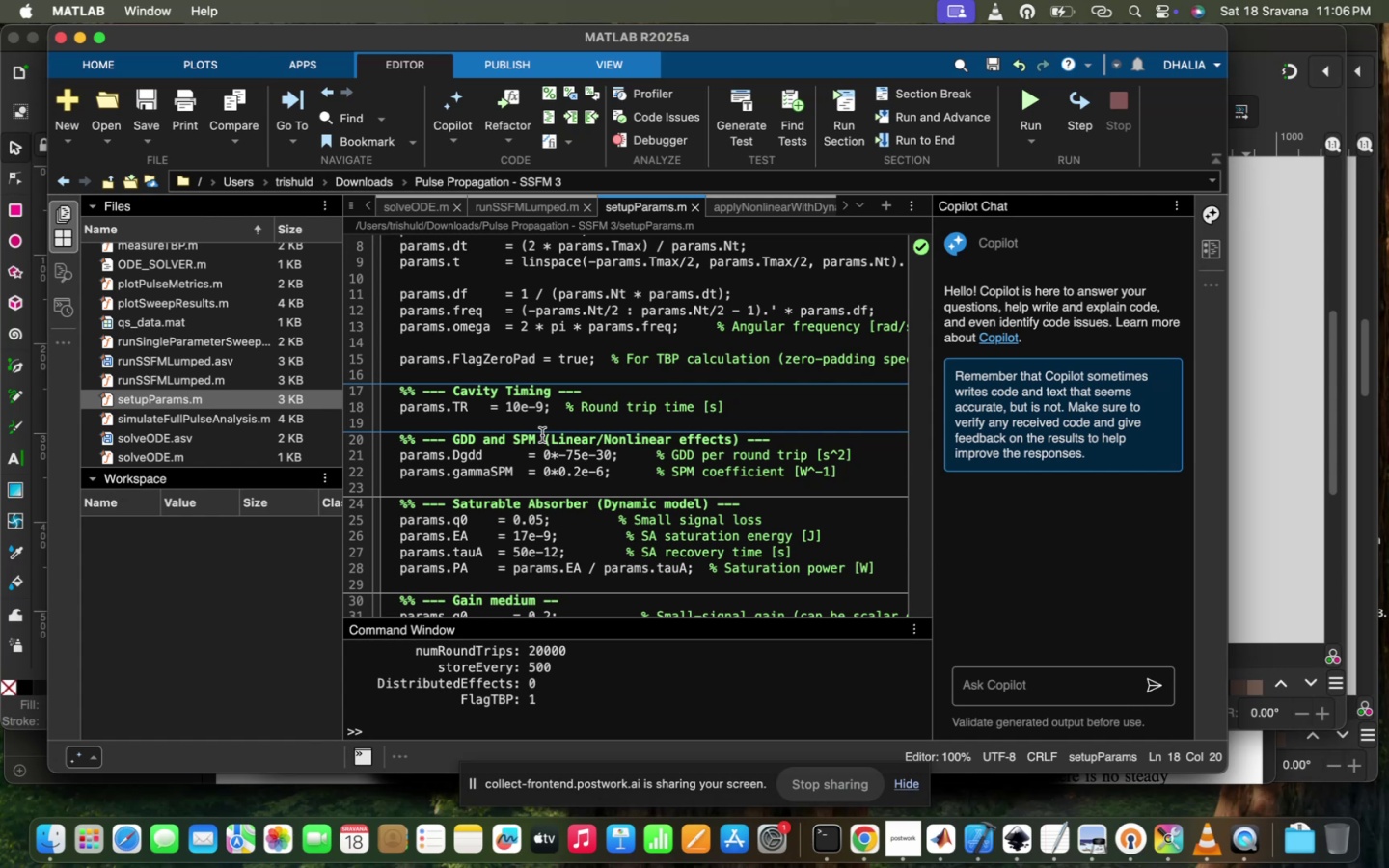 
wait(6.09)
 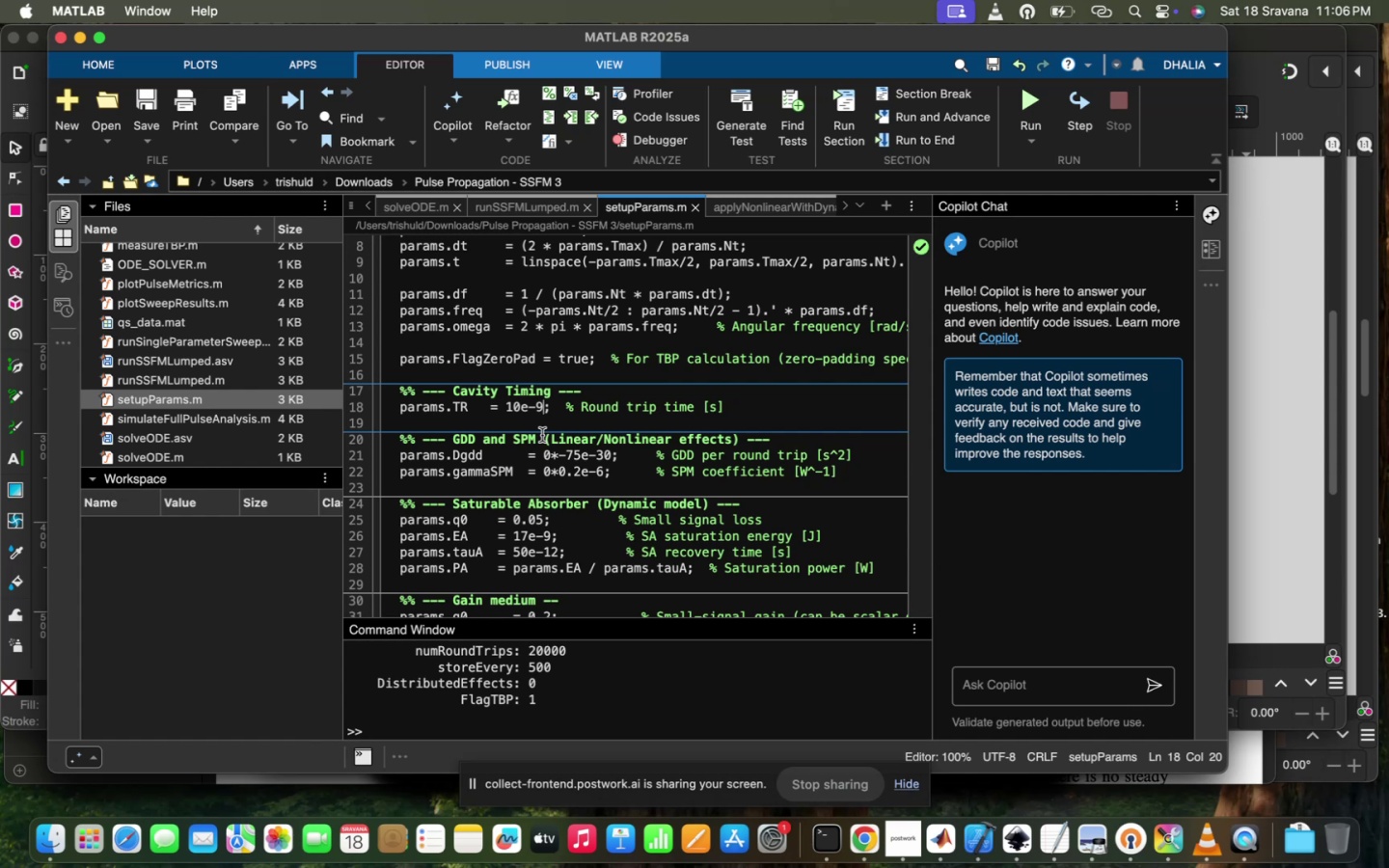 
key(Backspace)
type(12)
 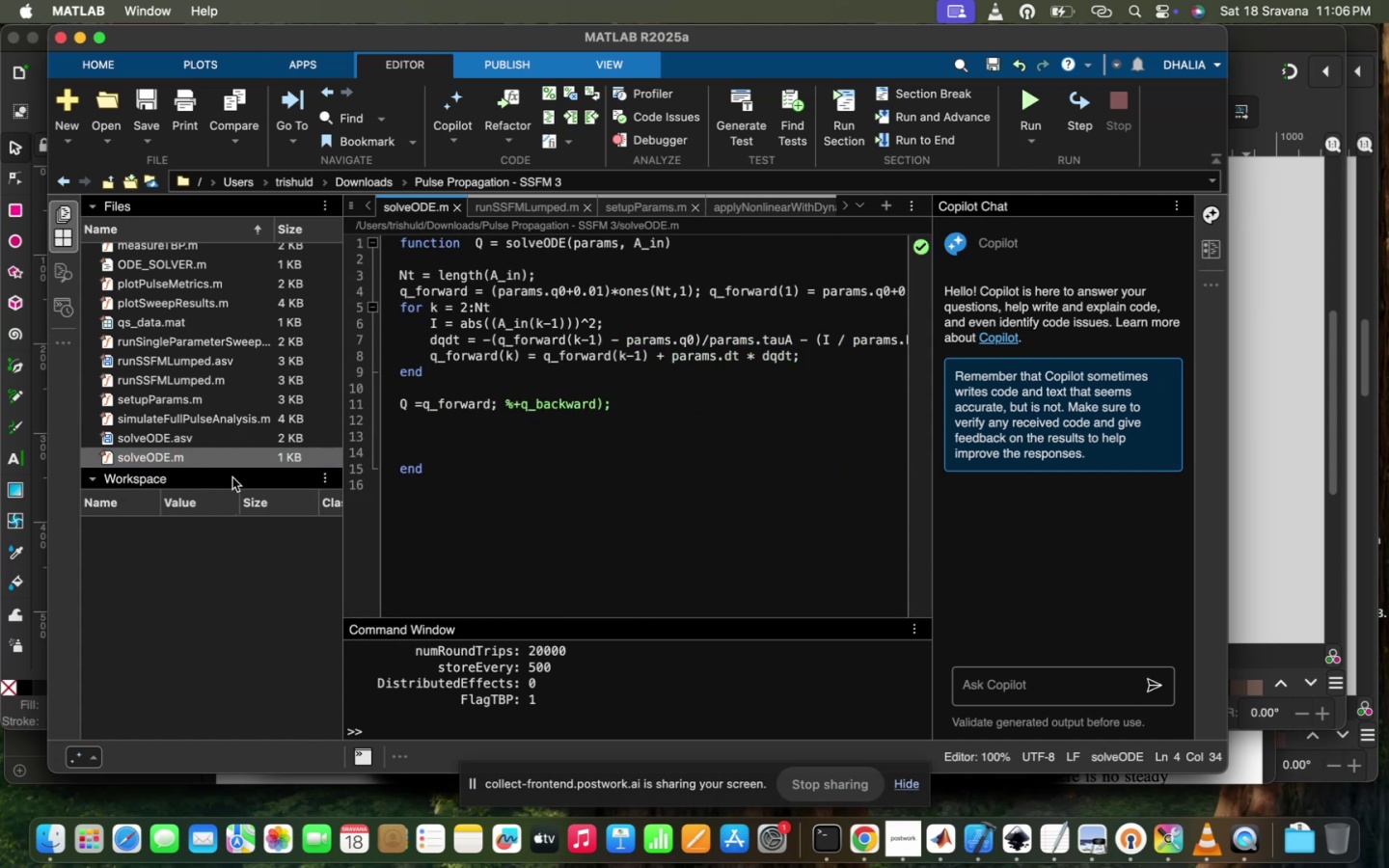 
double_click([274, 426])
 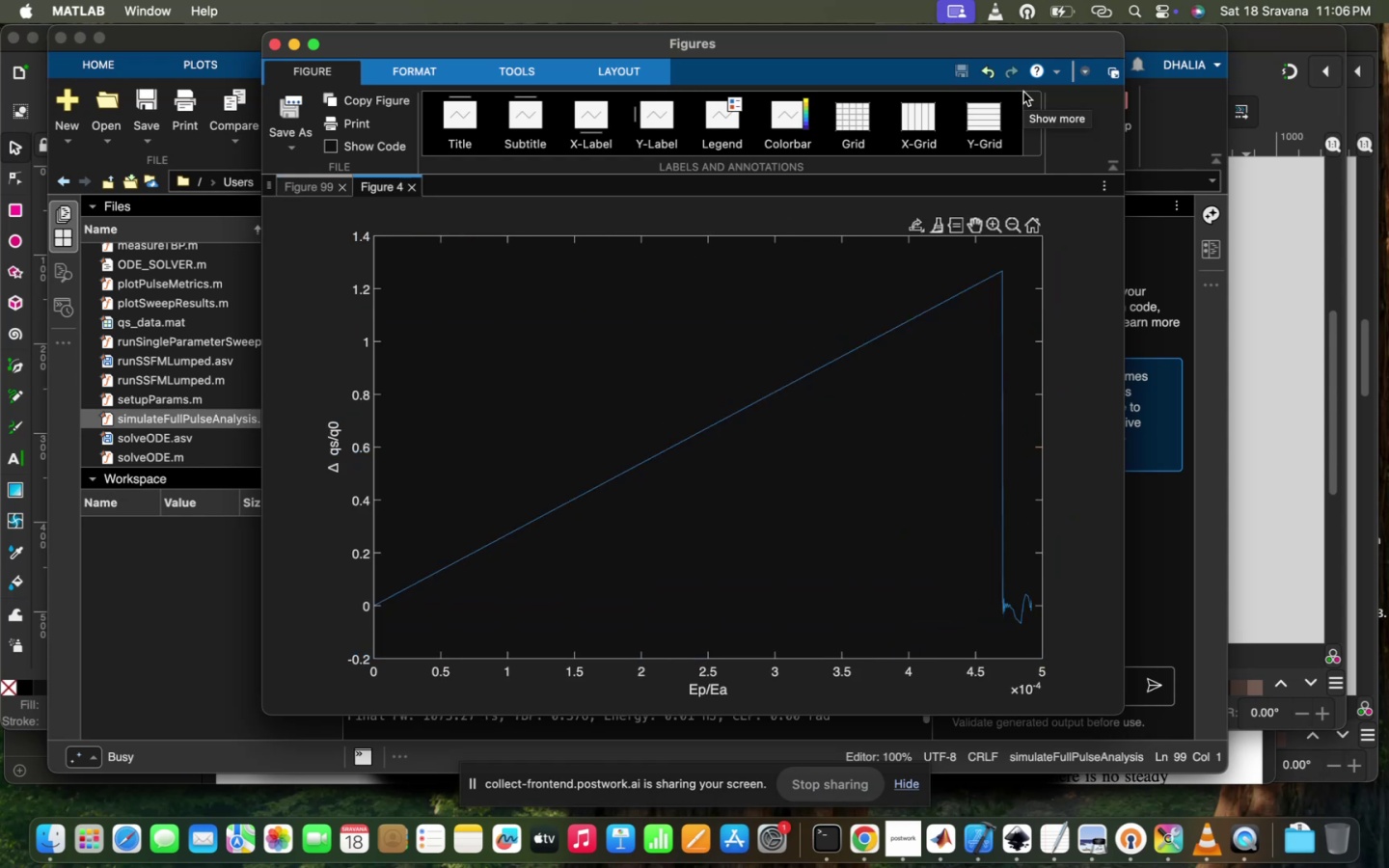 
wait(20.51)
 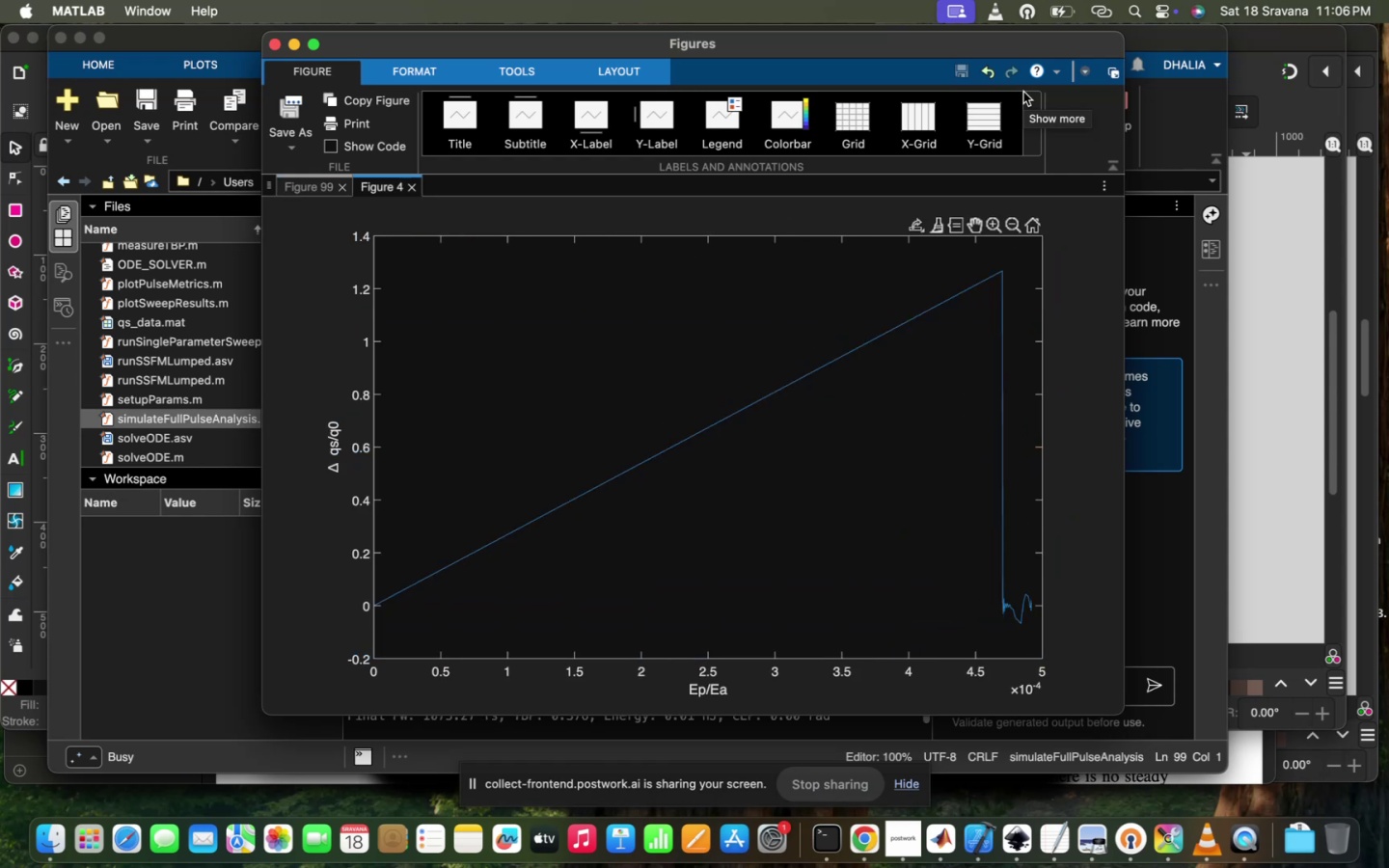 
left_click([305, 445])
 